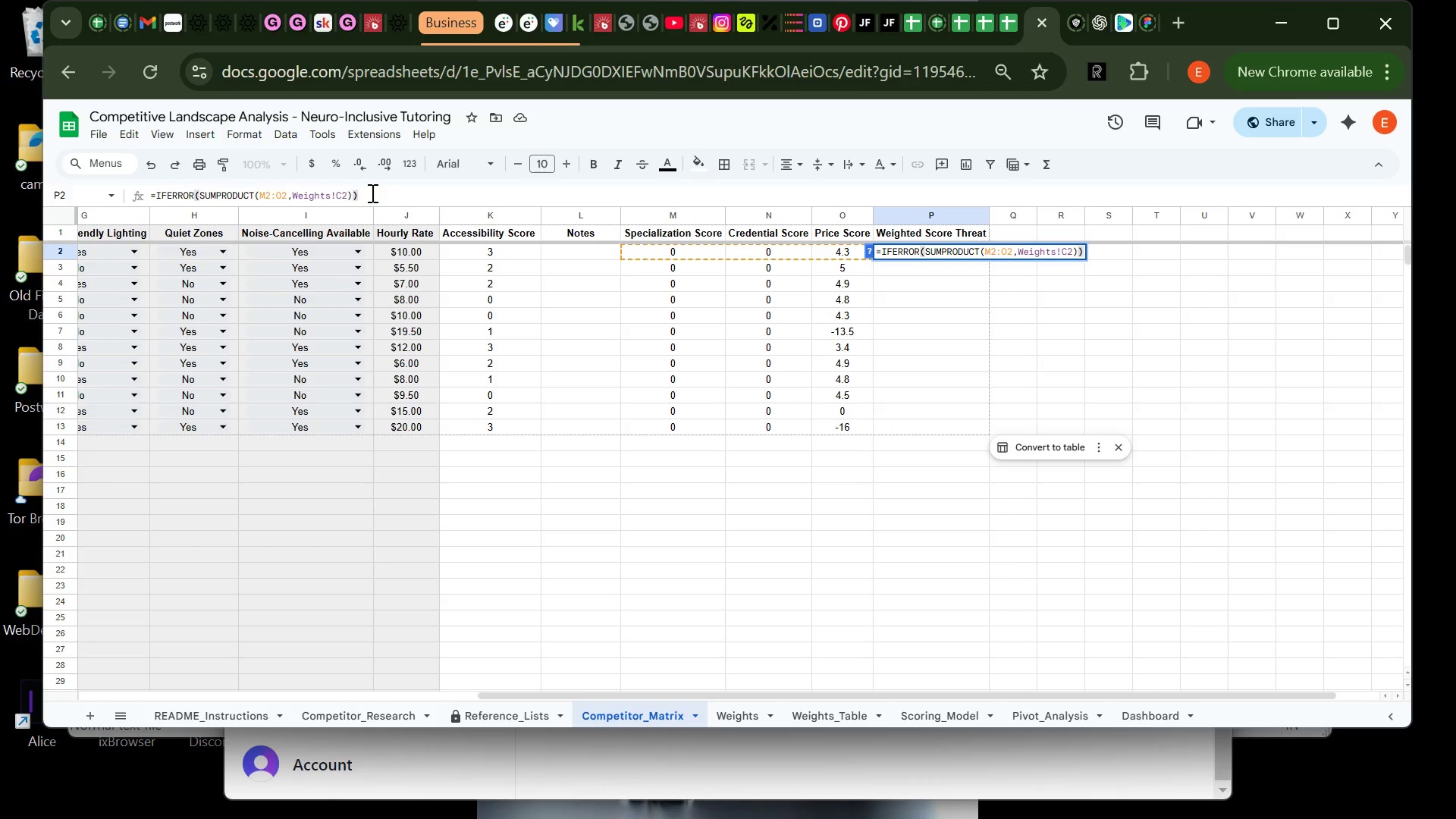 
wait(5.14)
 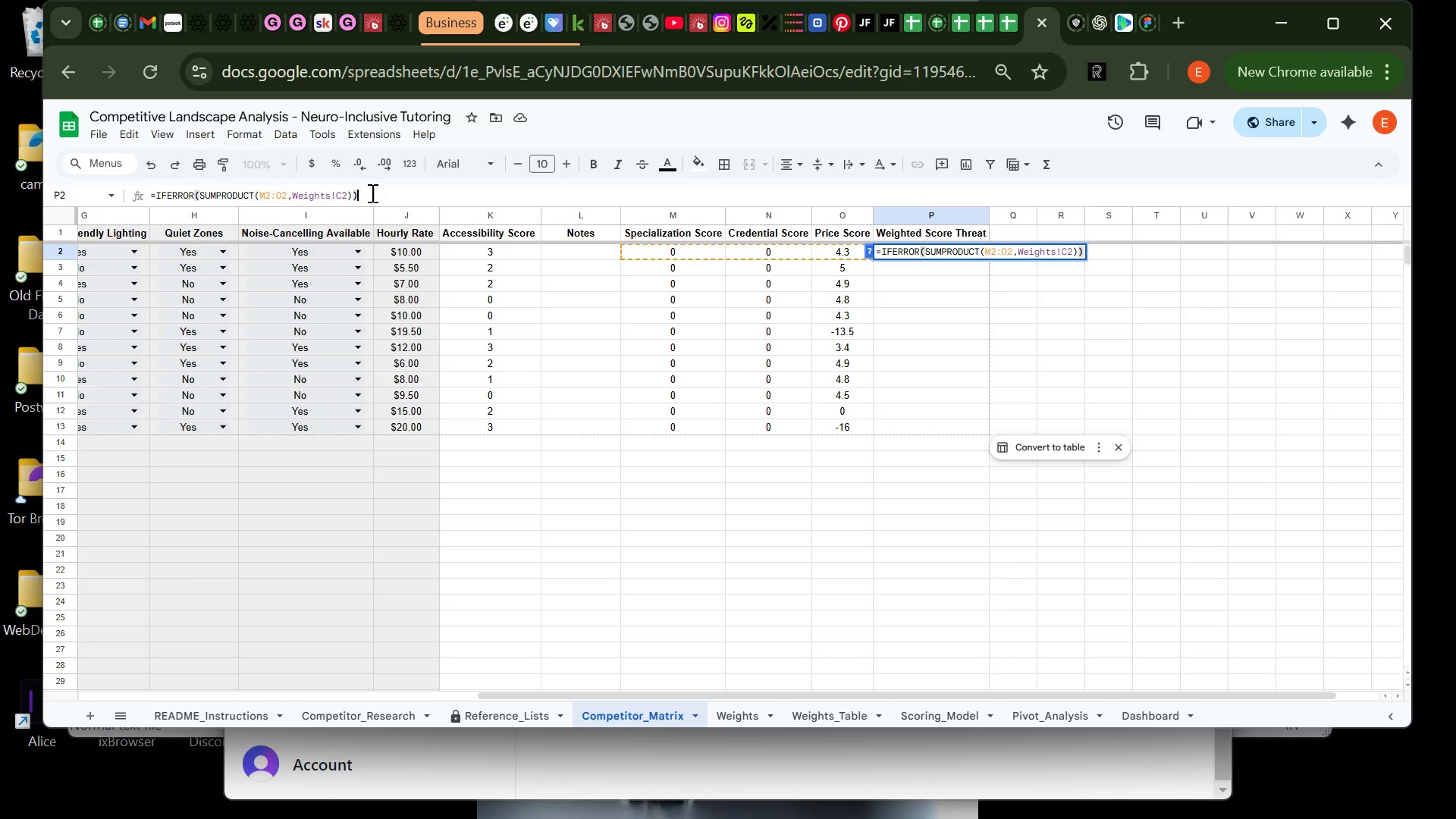 
key(Backspace)
key(Backspace)
type(:C5)
 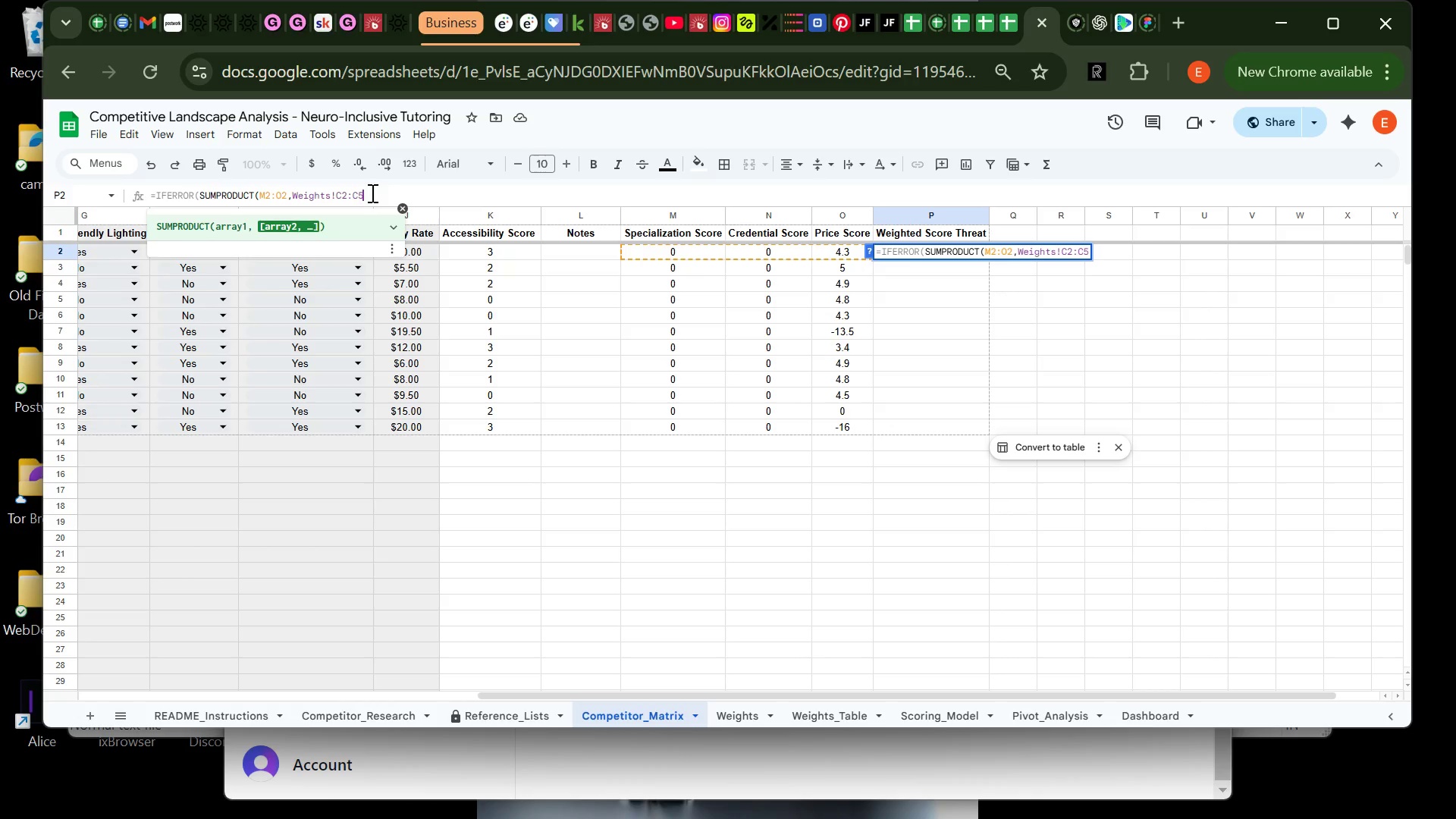 
key(Comma)
 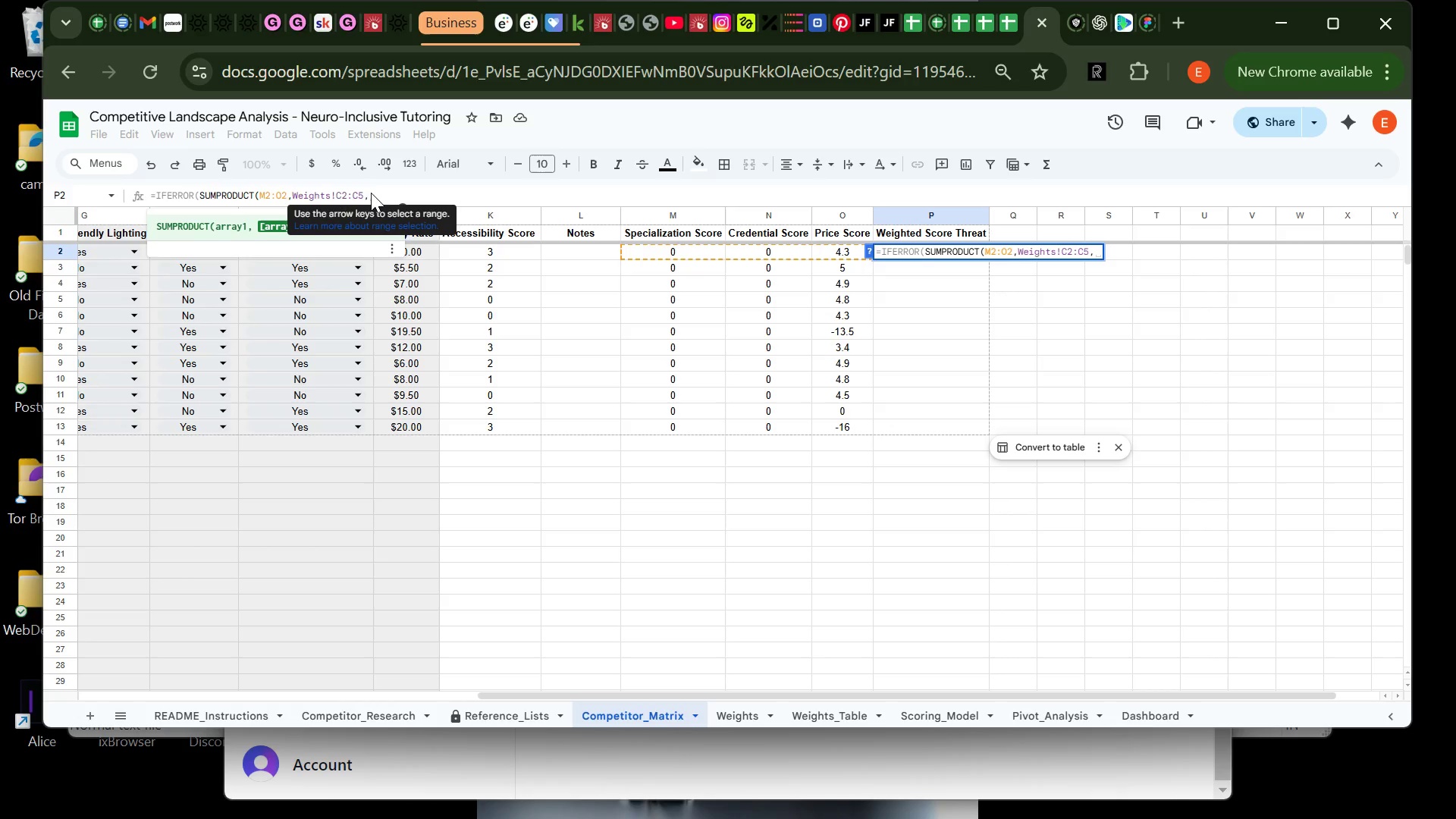 
key(W)
 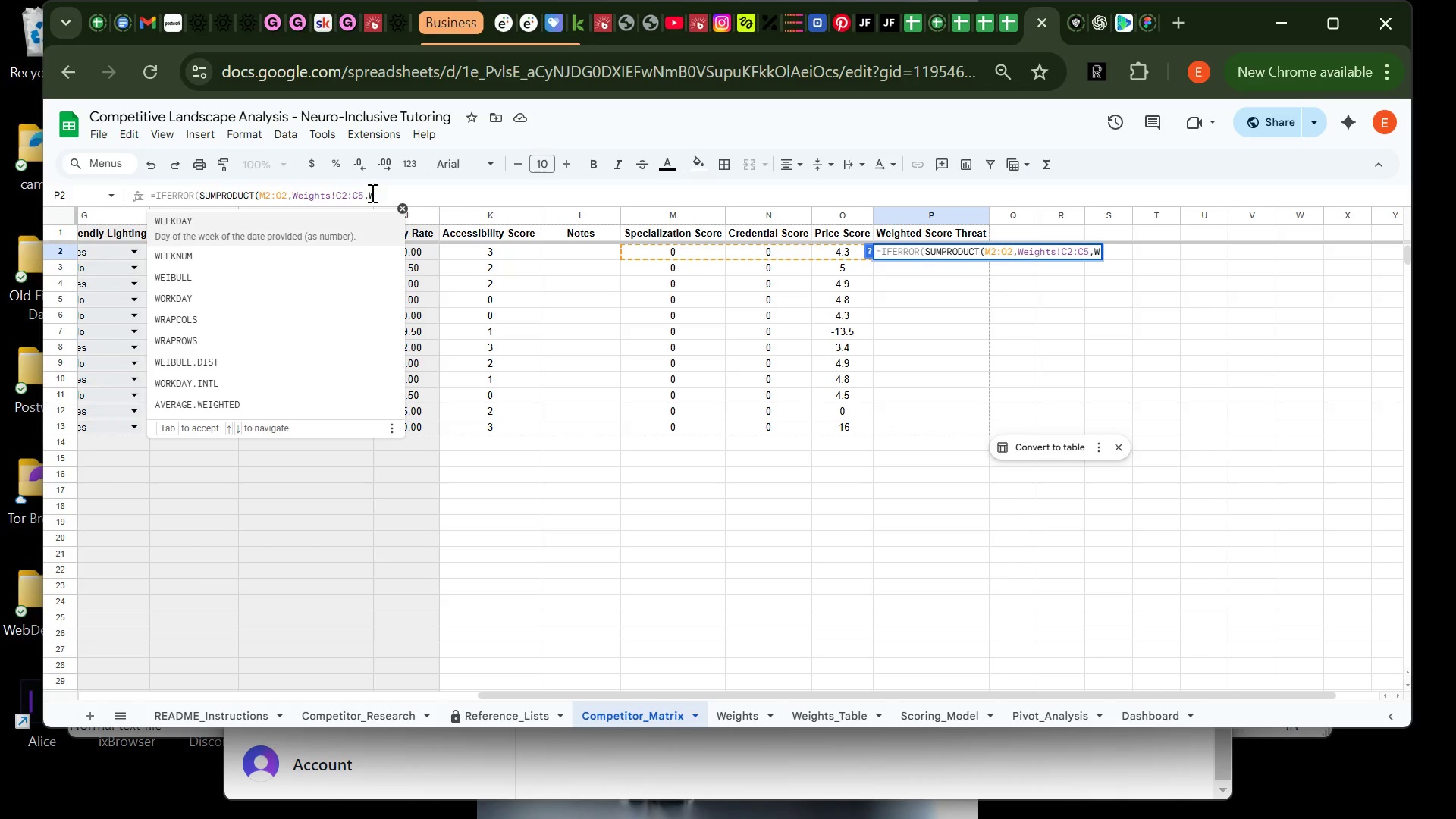 
key(CapsLock)
 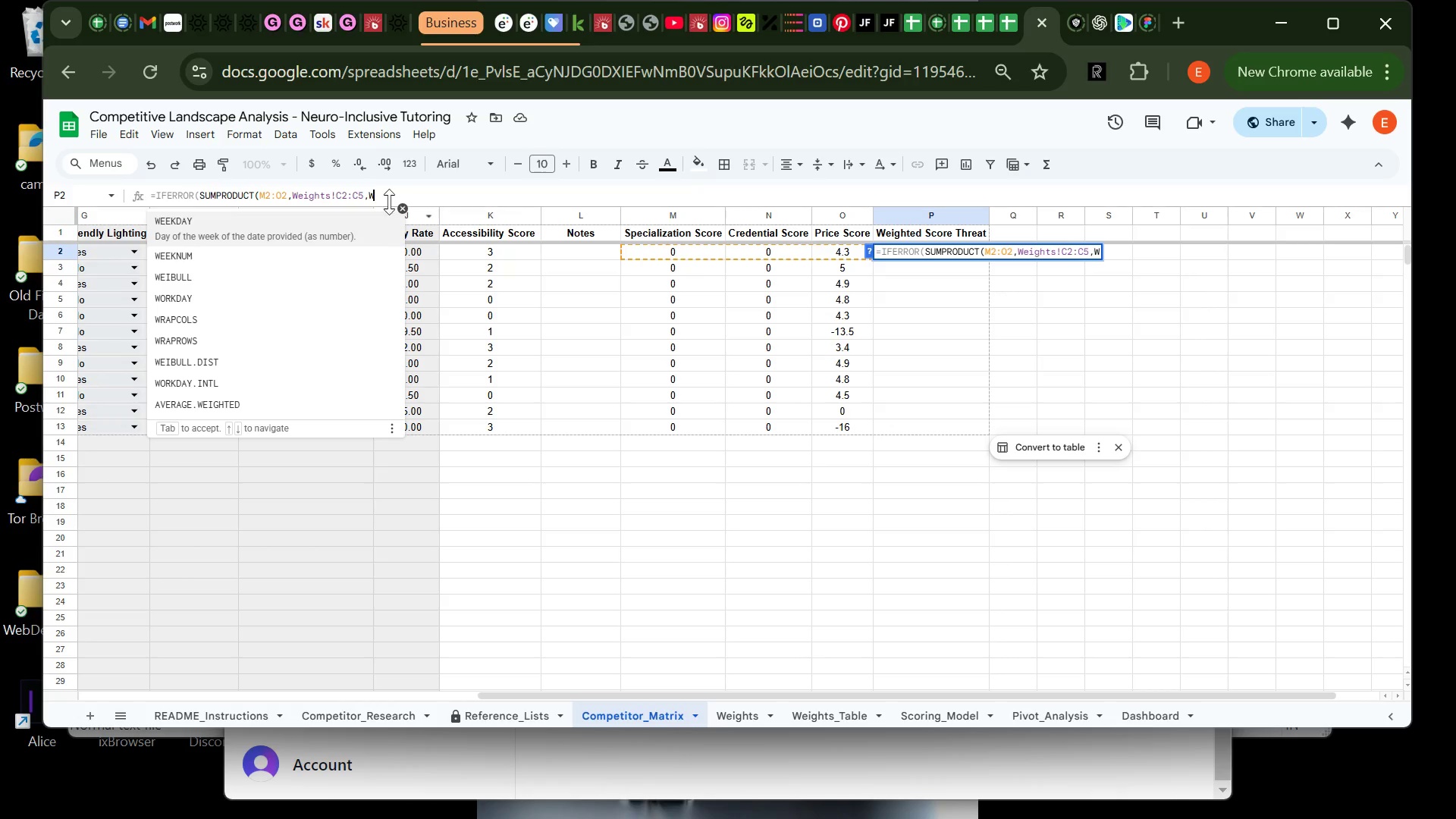 
key(Backspace)
type(W)
key(Backspace)
type(e)
key(Backspace)
type(WE)
key(Backspace)
type(eights!)
 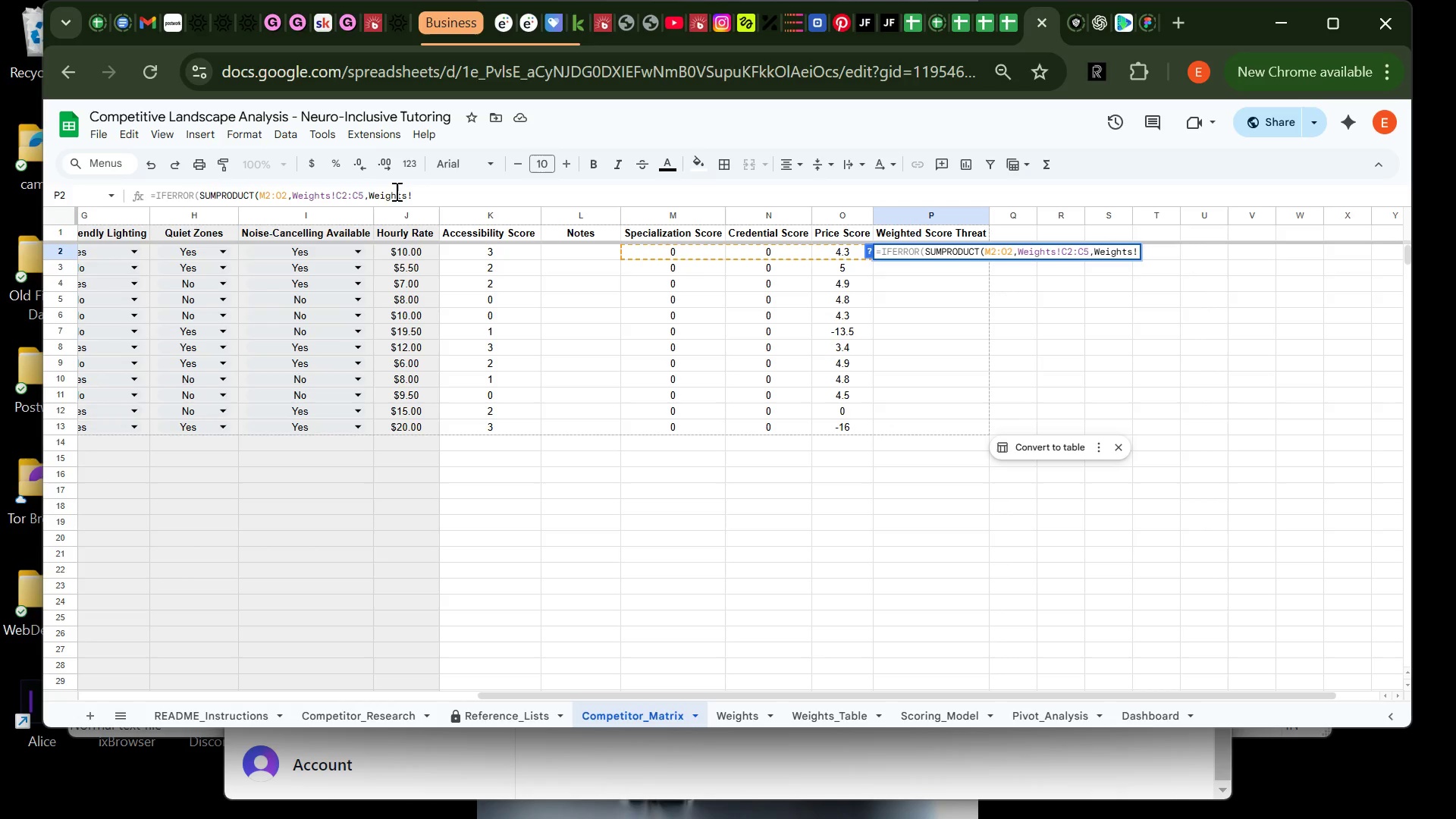 
type(B2:B5)
 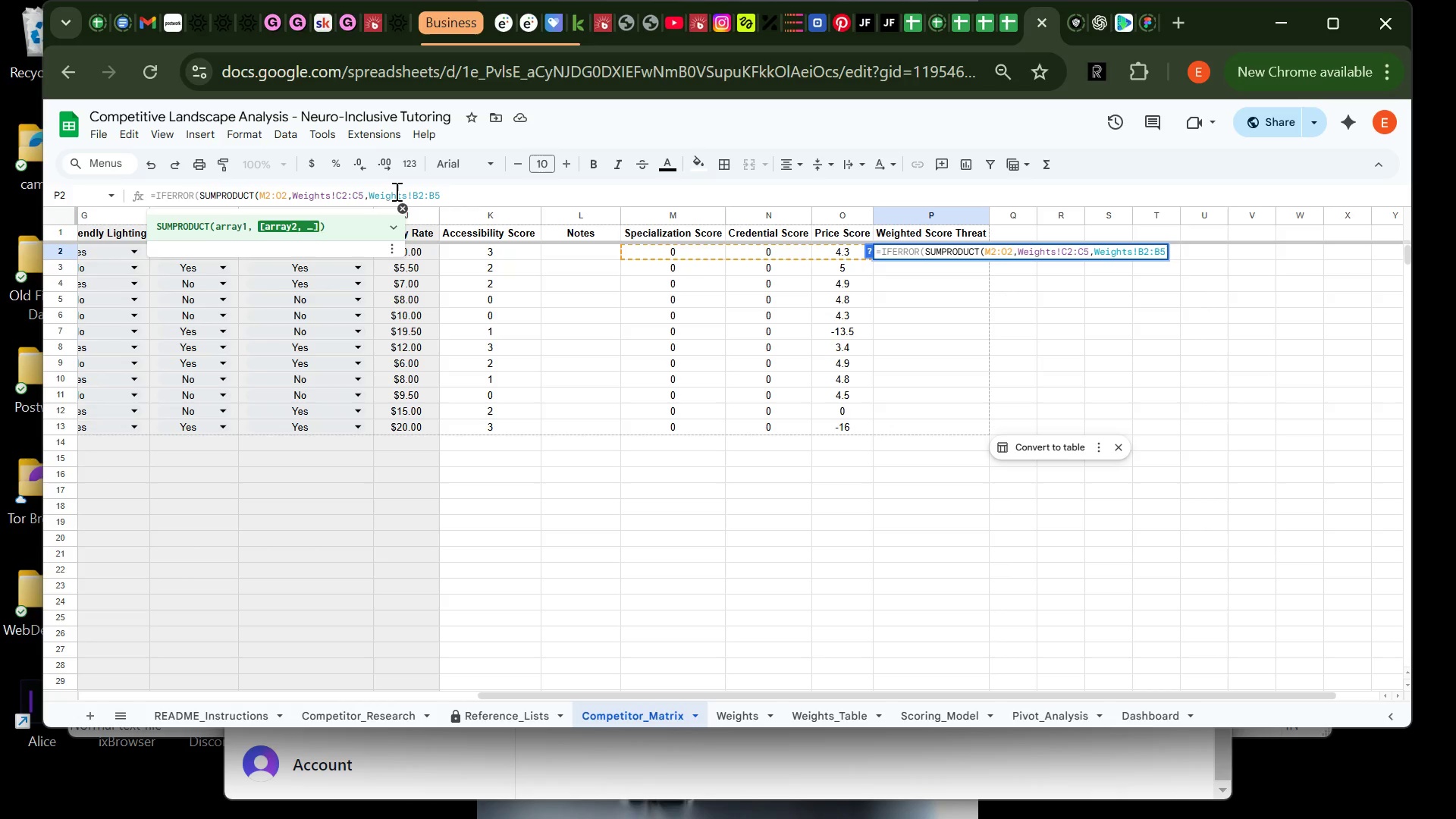 
type(),0))
 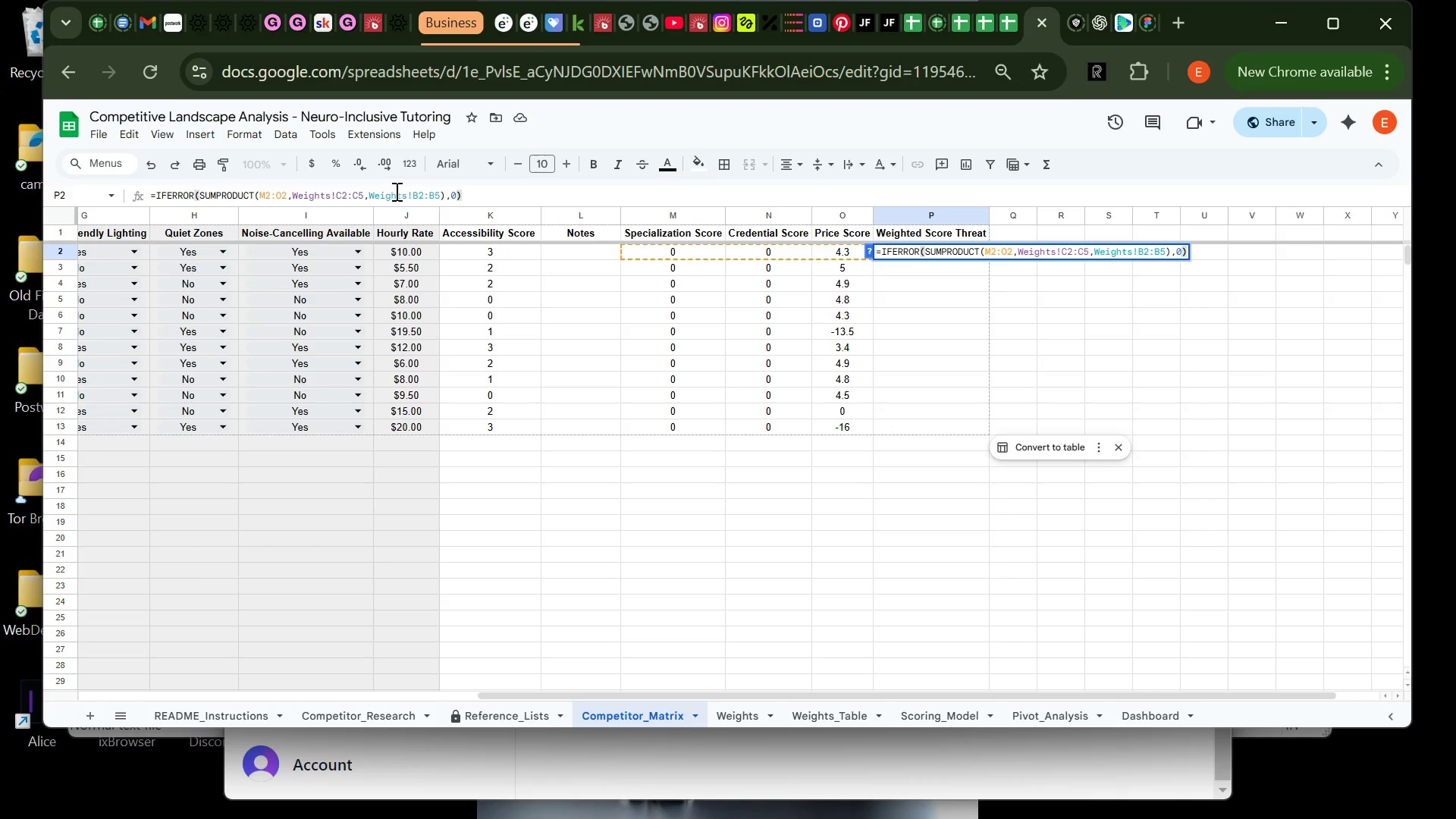 
wait(7.86)
 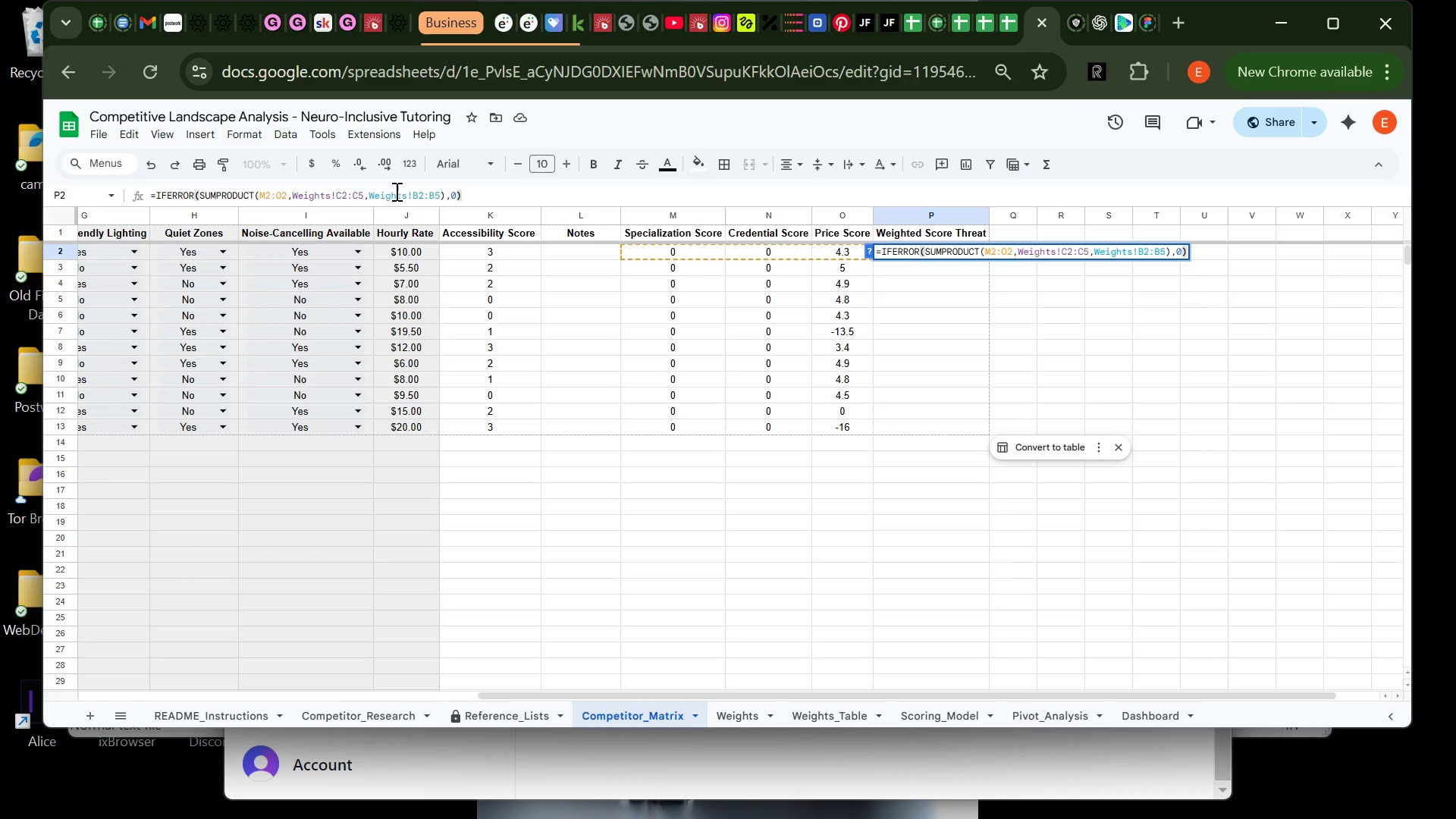 
left_click([191, 190])
 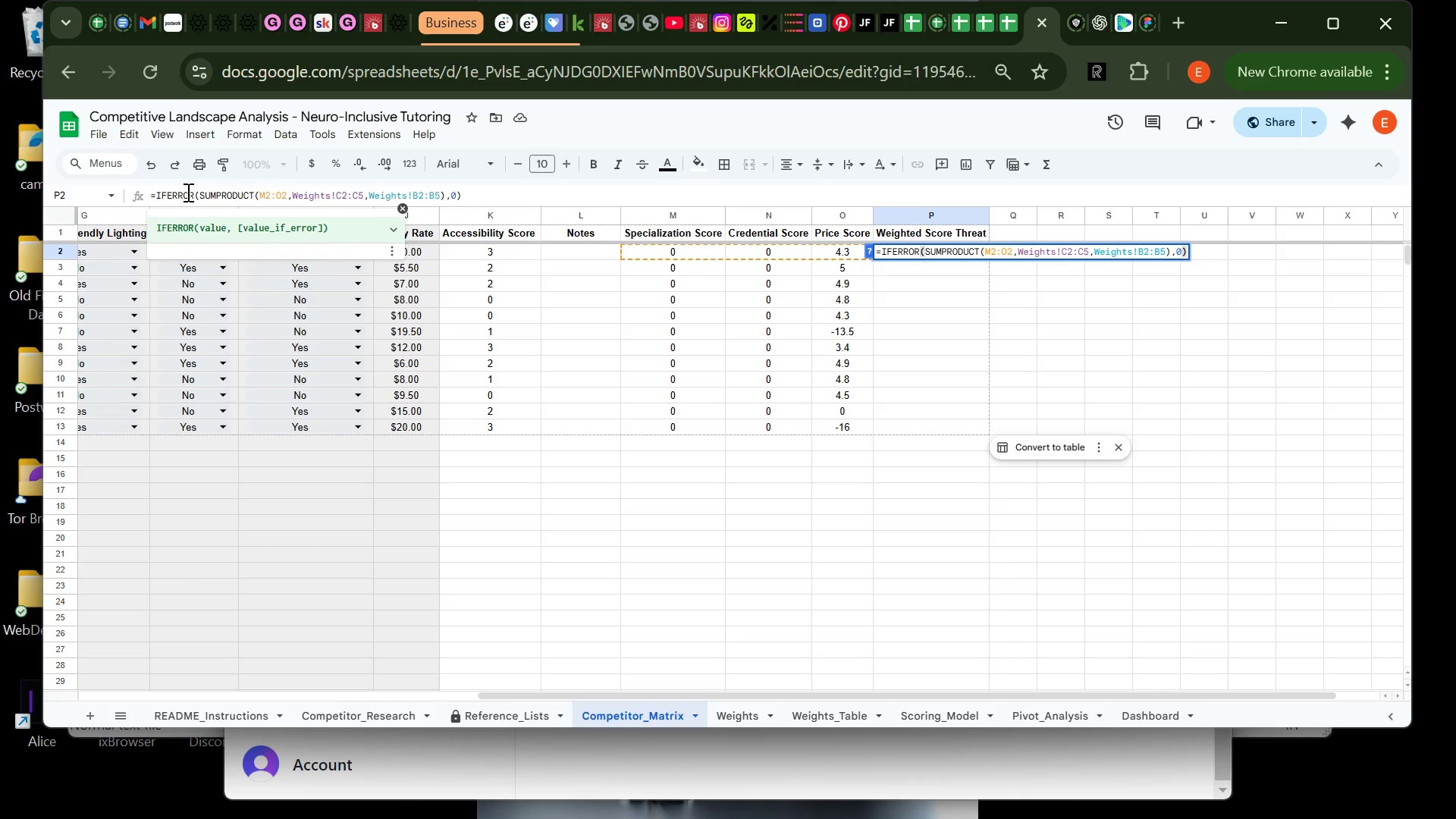 
left_click([191, 191])
 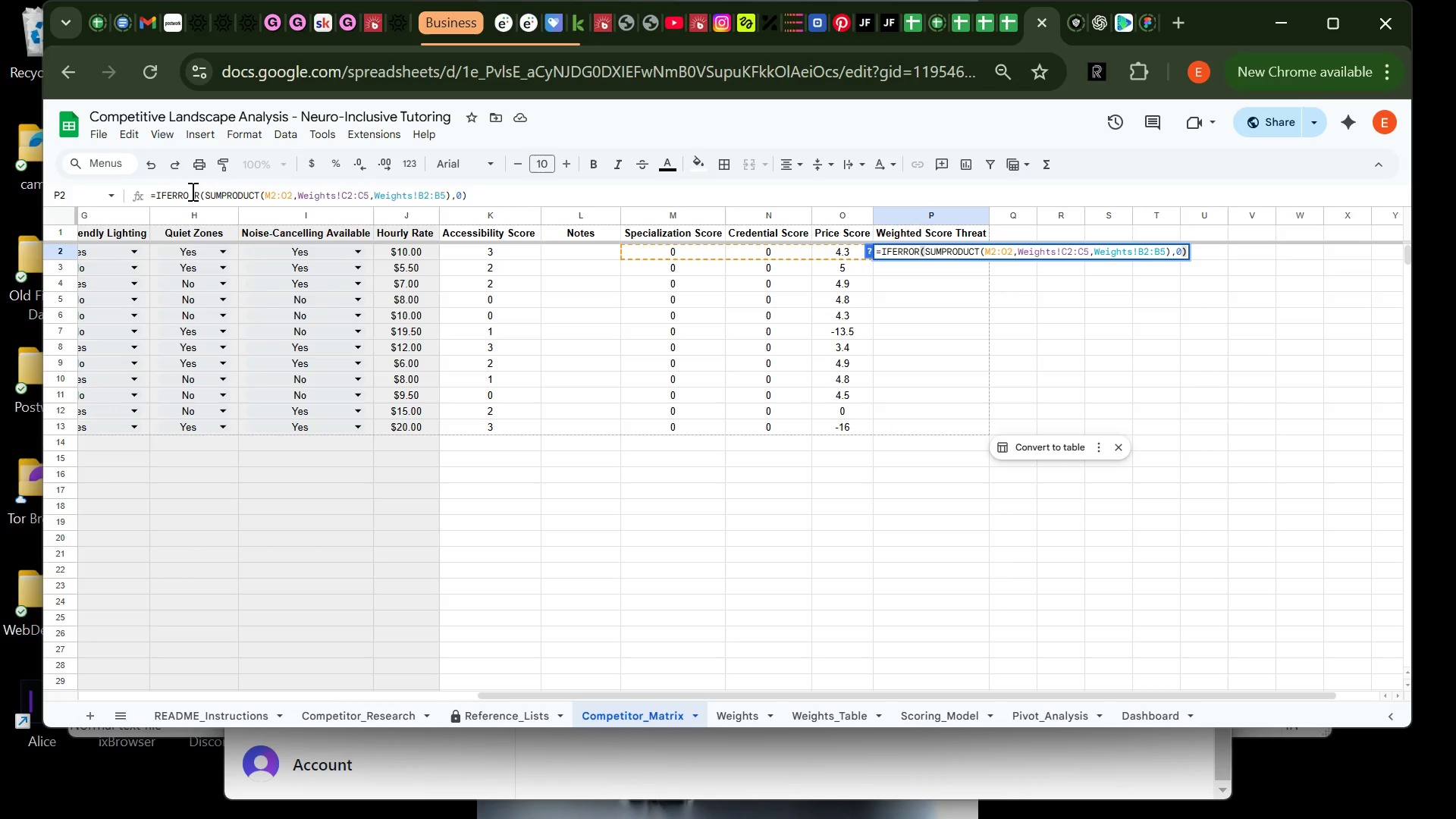 
key(Space)
 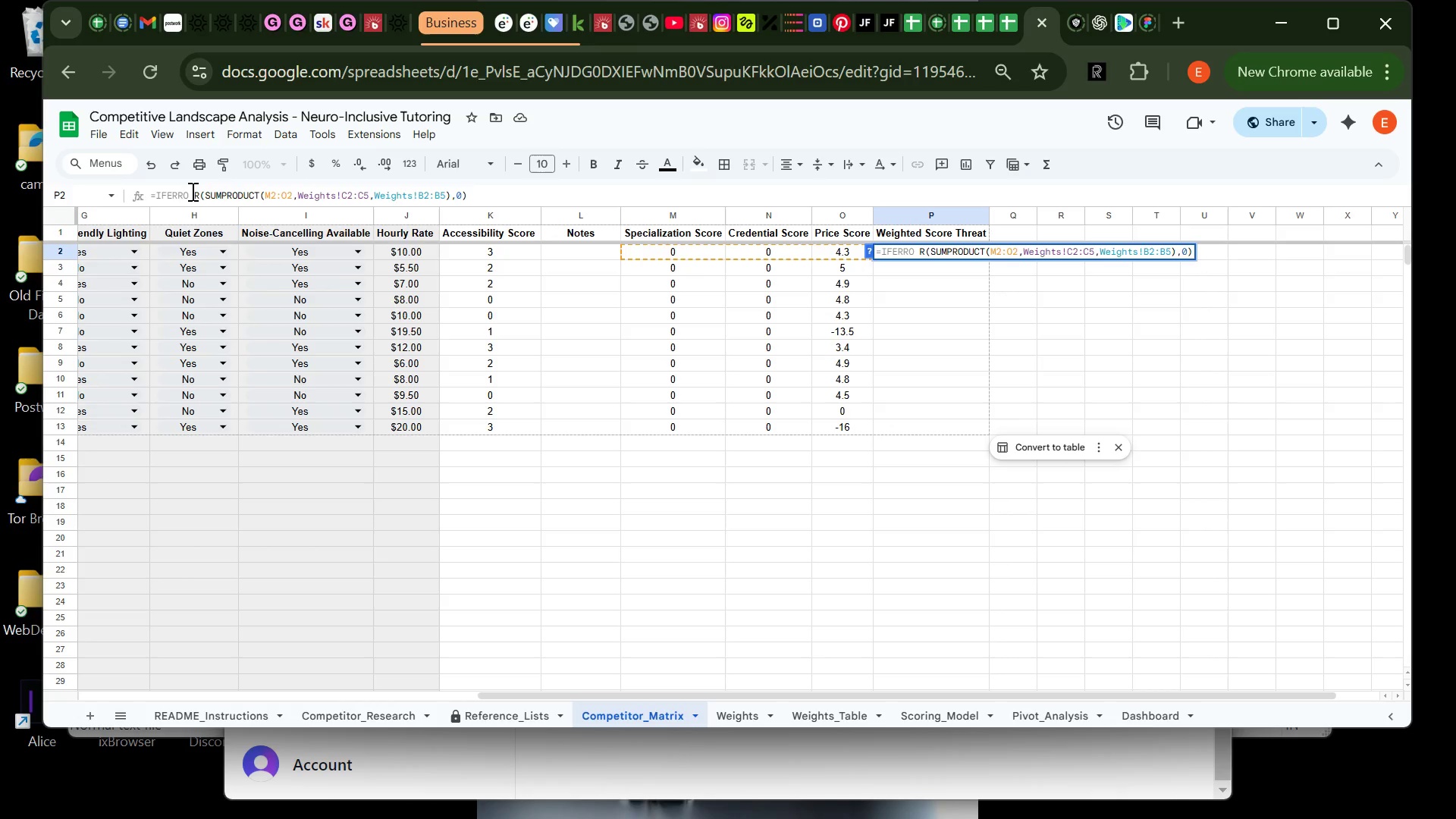 
key(Backspace)
 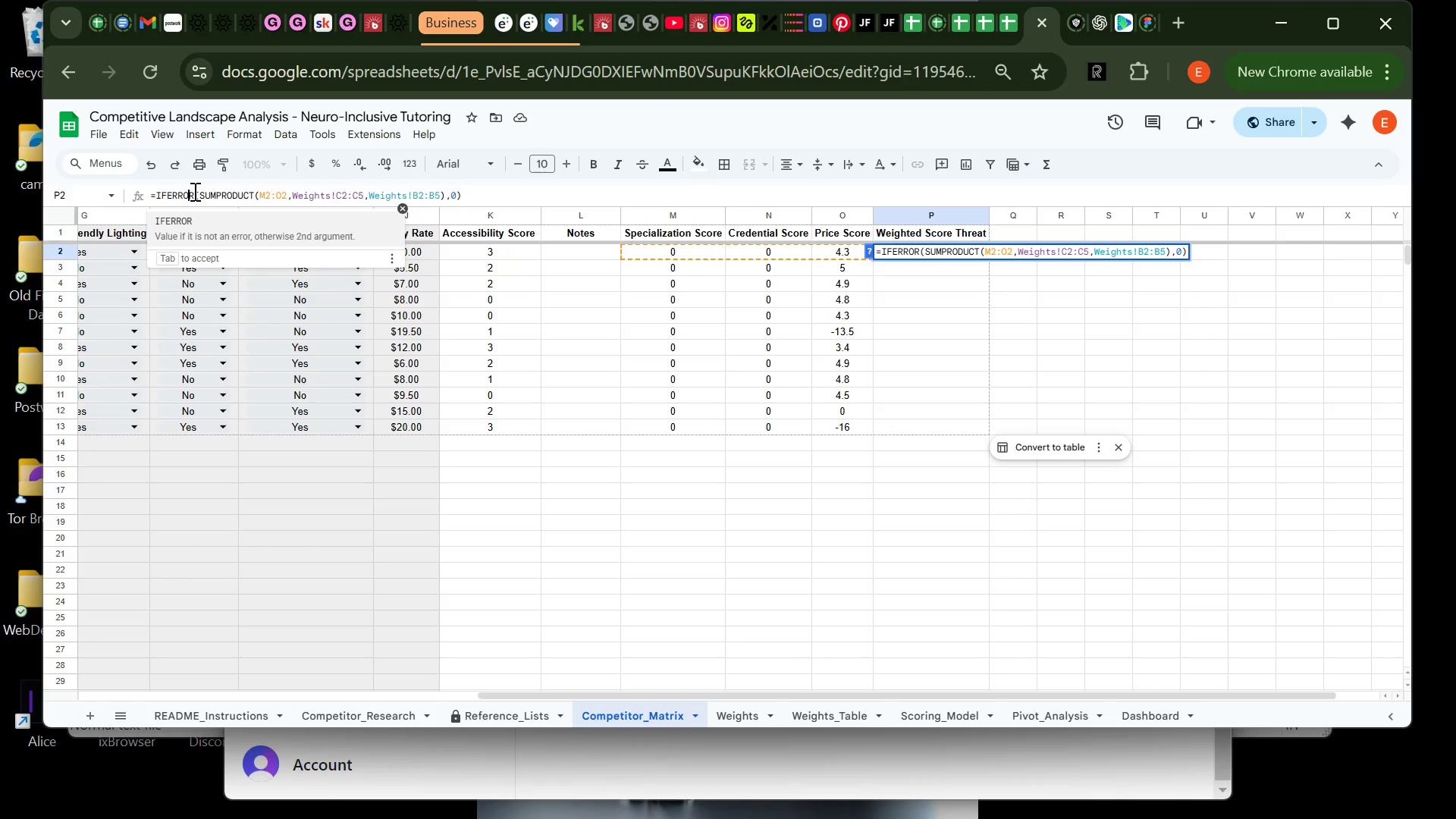 
left_click([192, 190])
 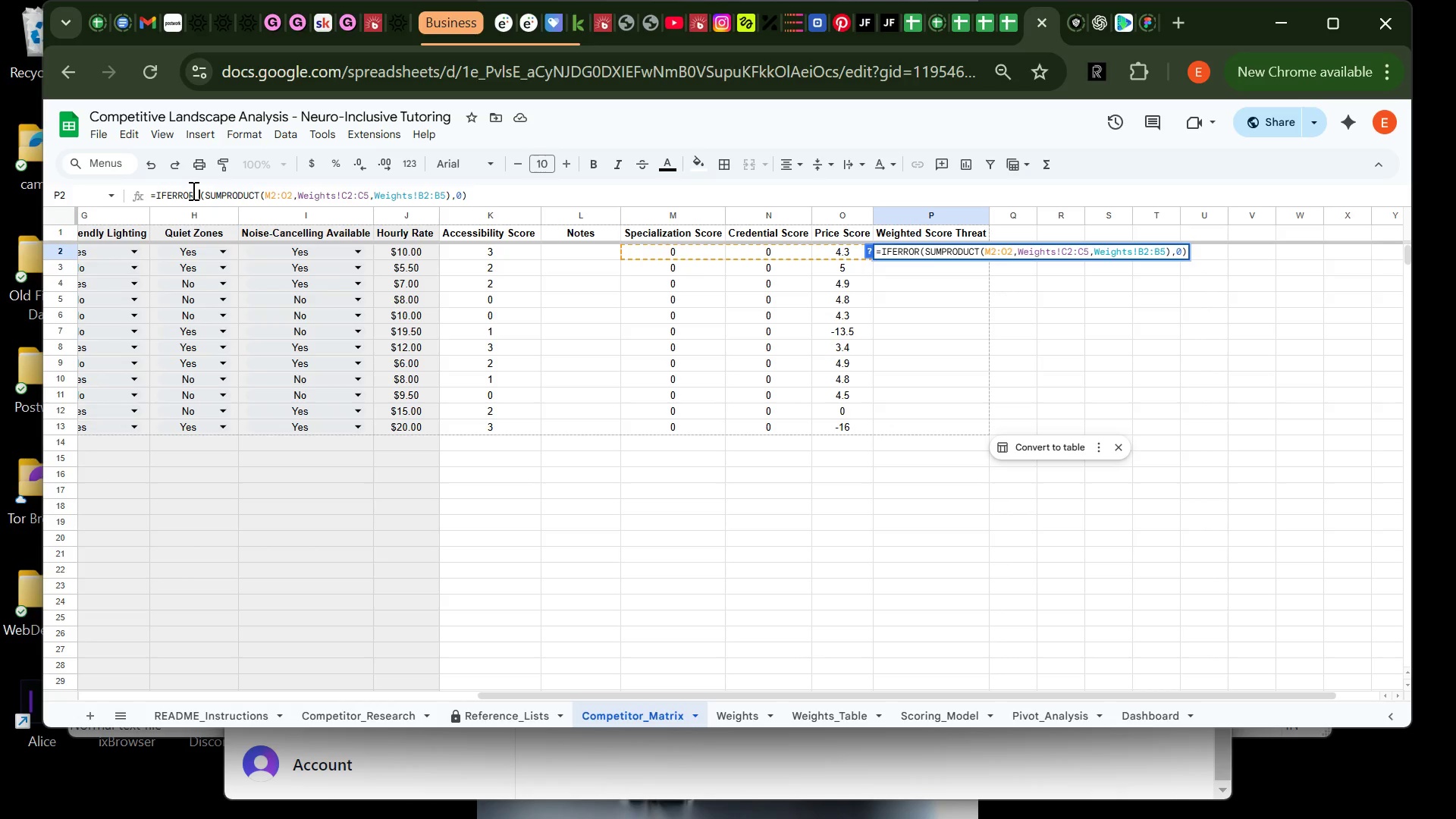 
key(Space)
 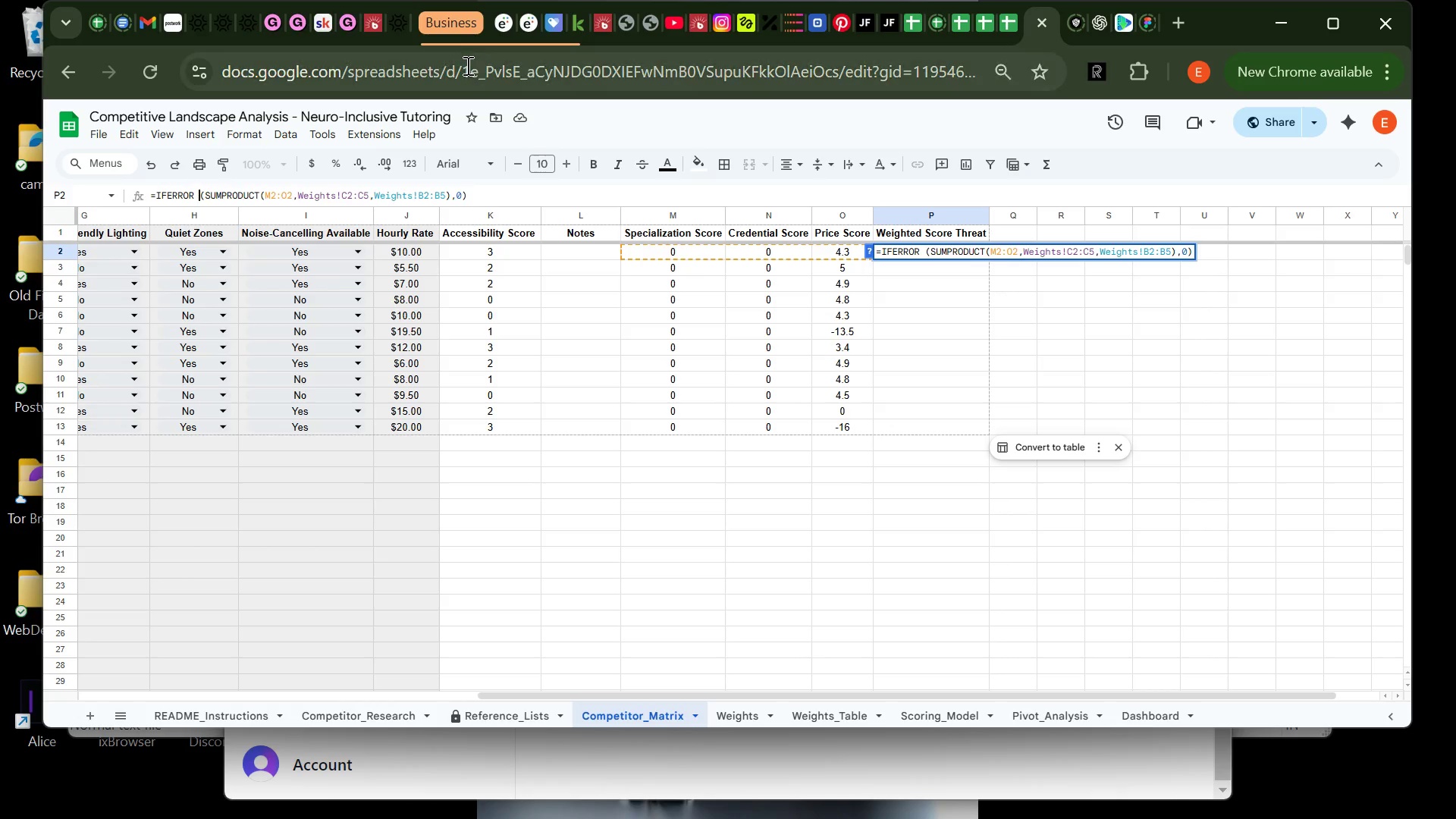 
key(Backspace)
 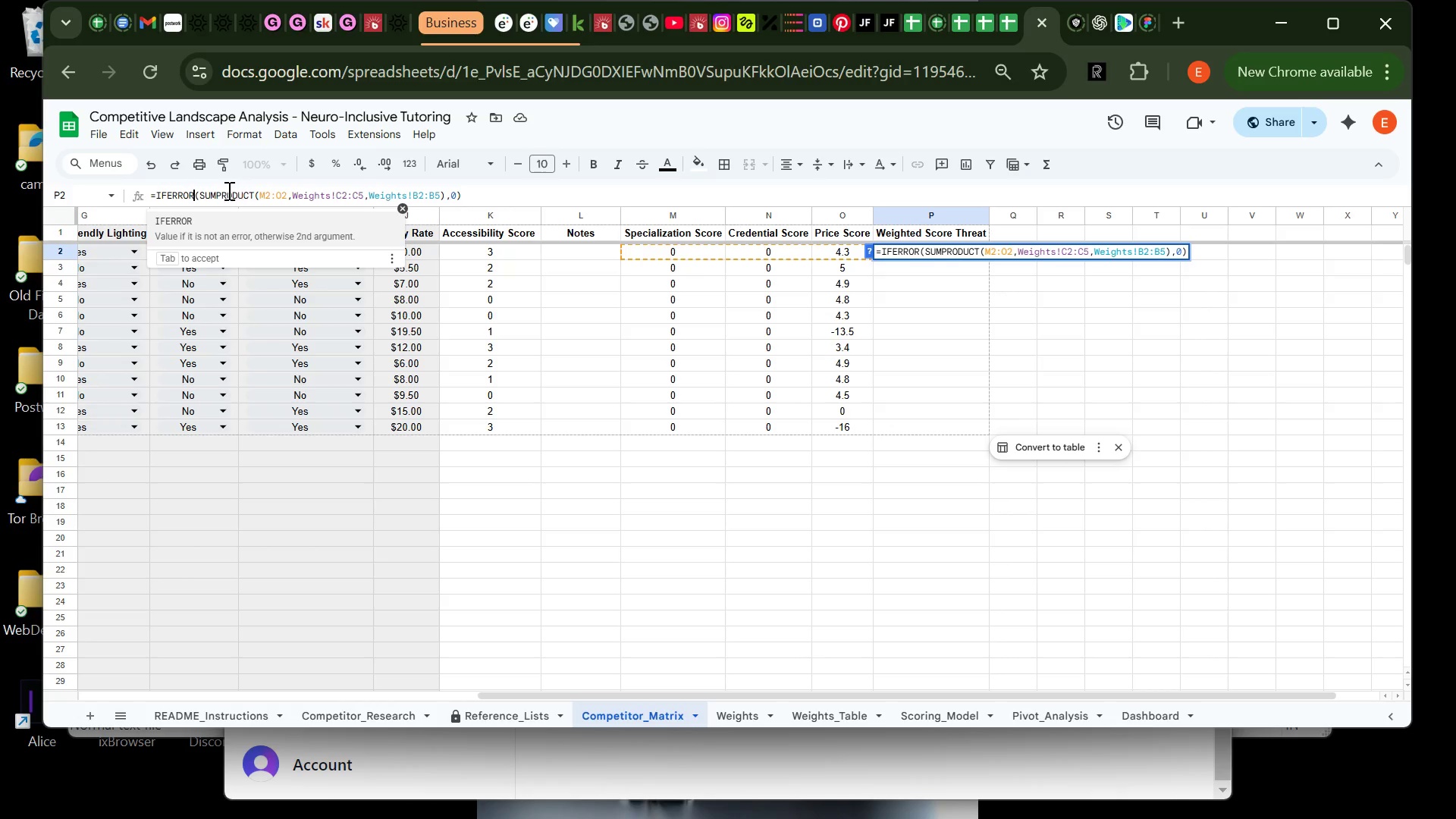 
left_click([226, 190])
 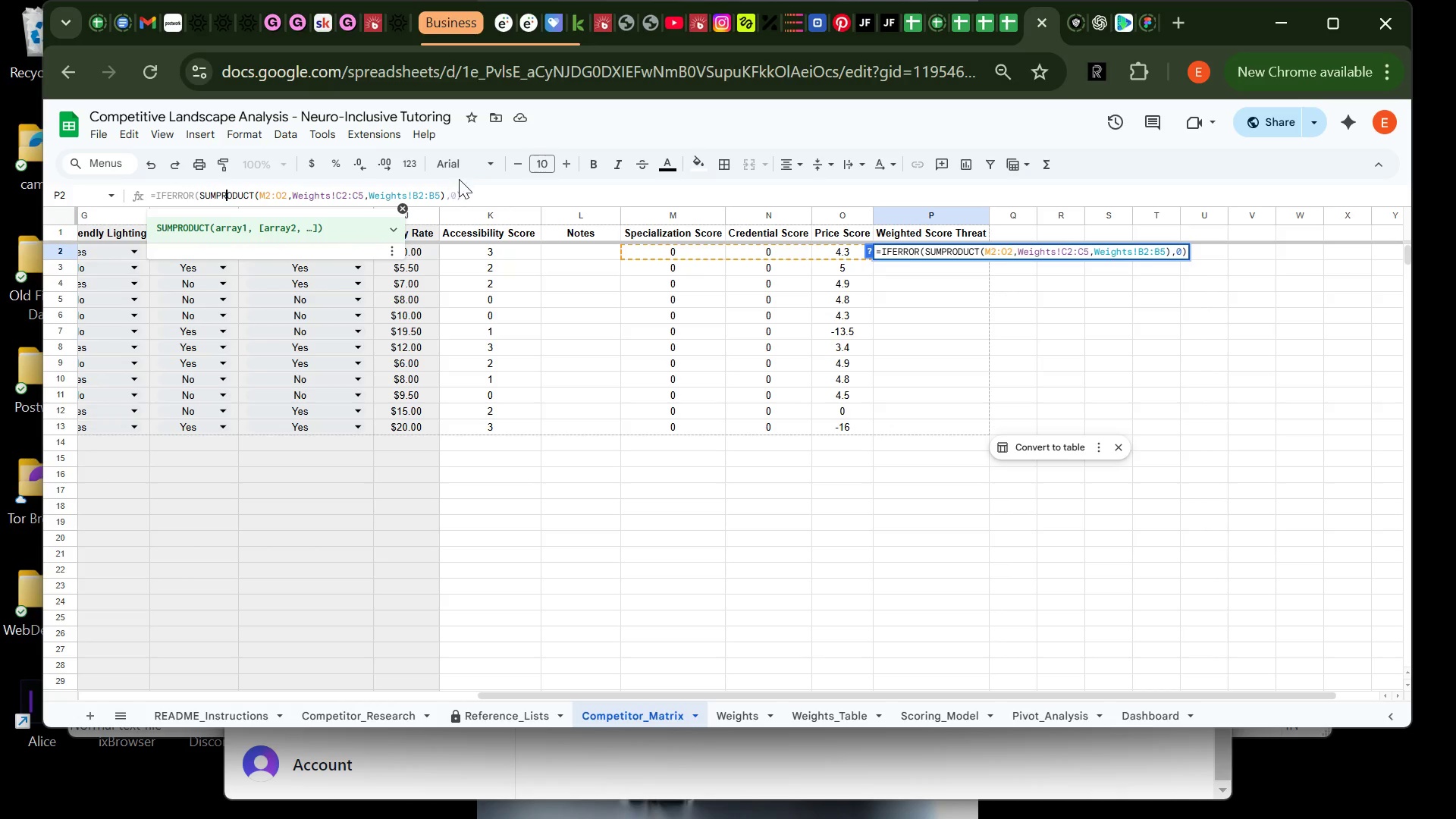 
left_click([479, 189])
 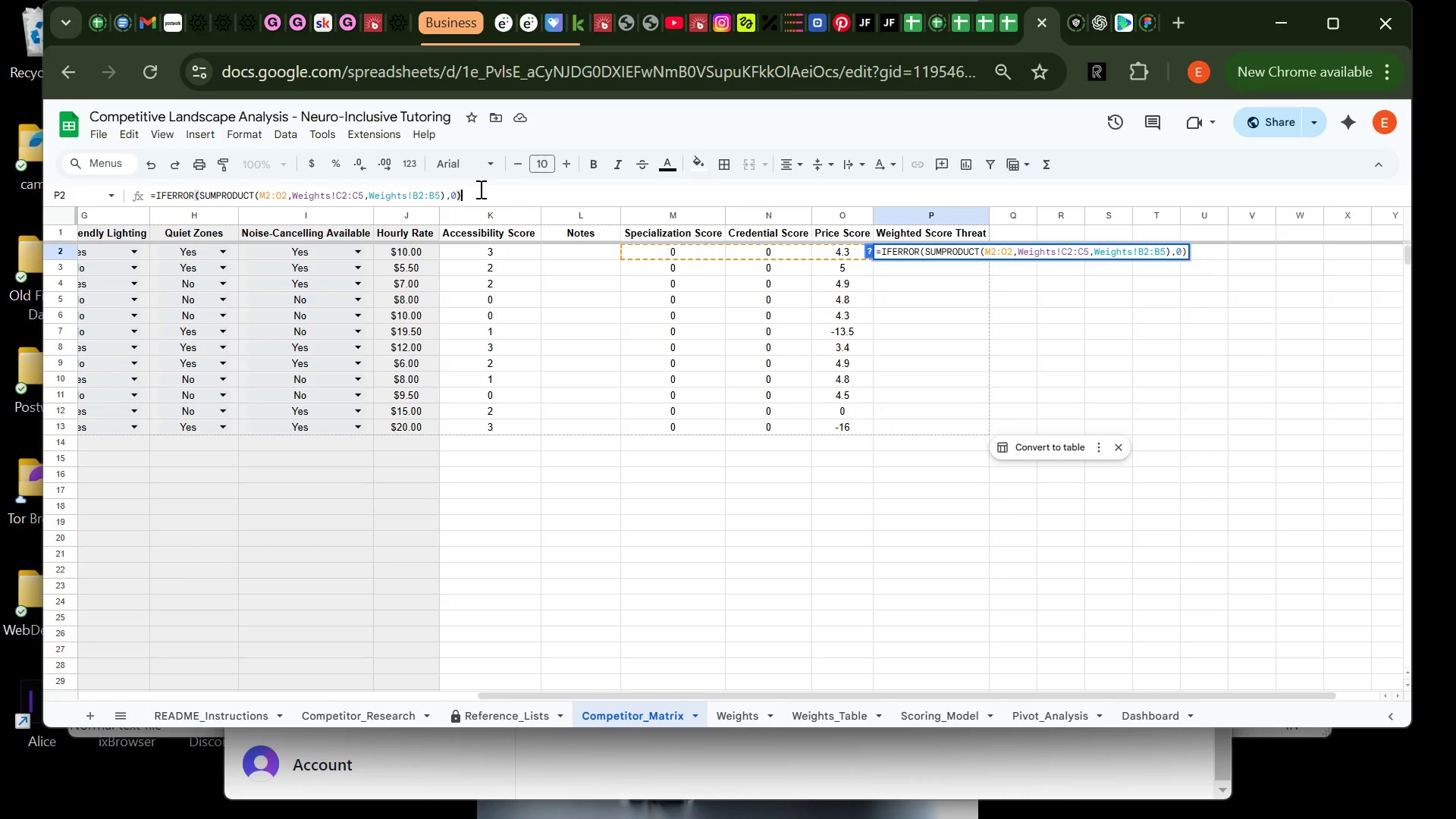 
key(Enter)
 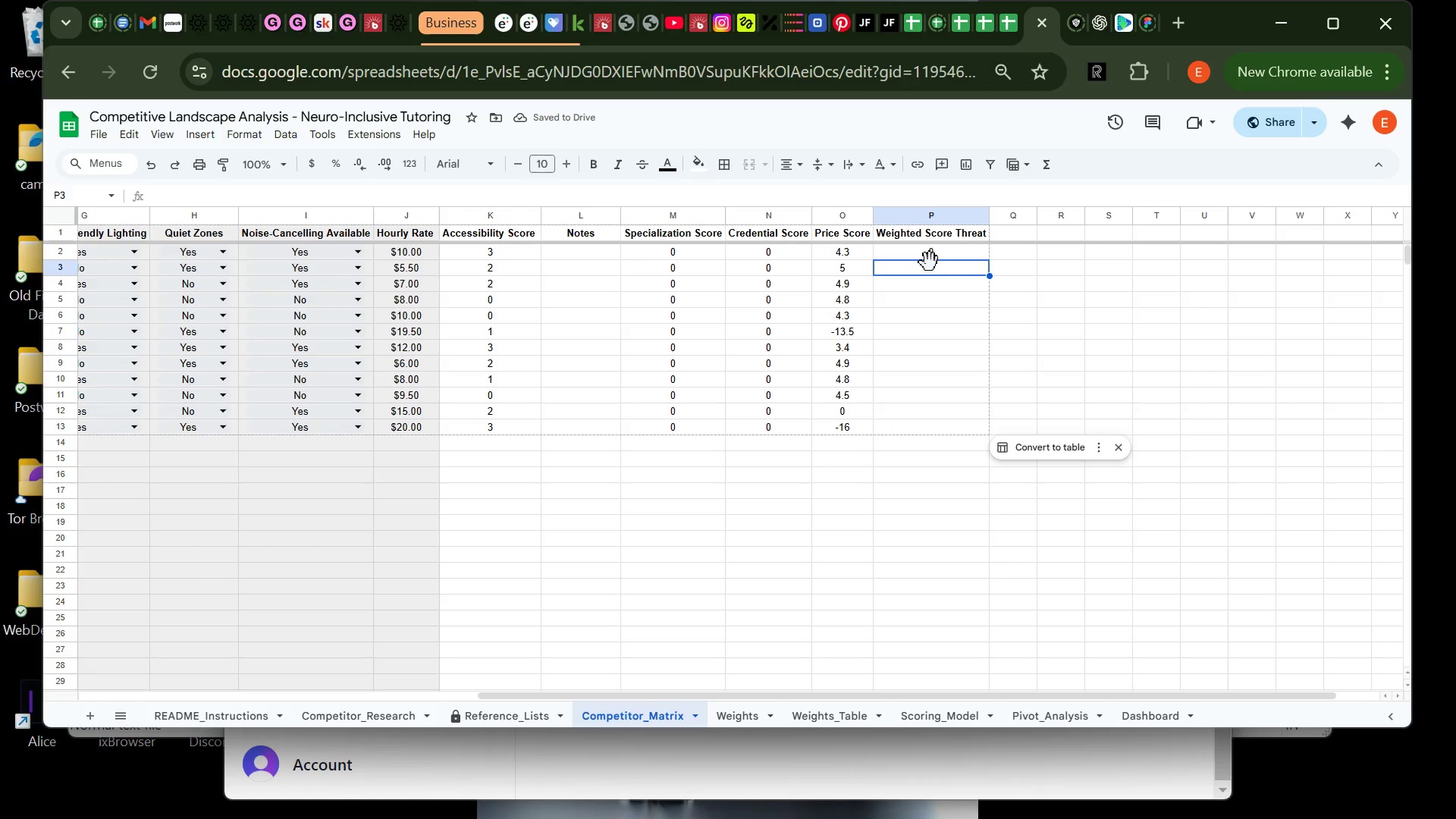 
left_click([930, 250])
 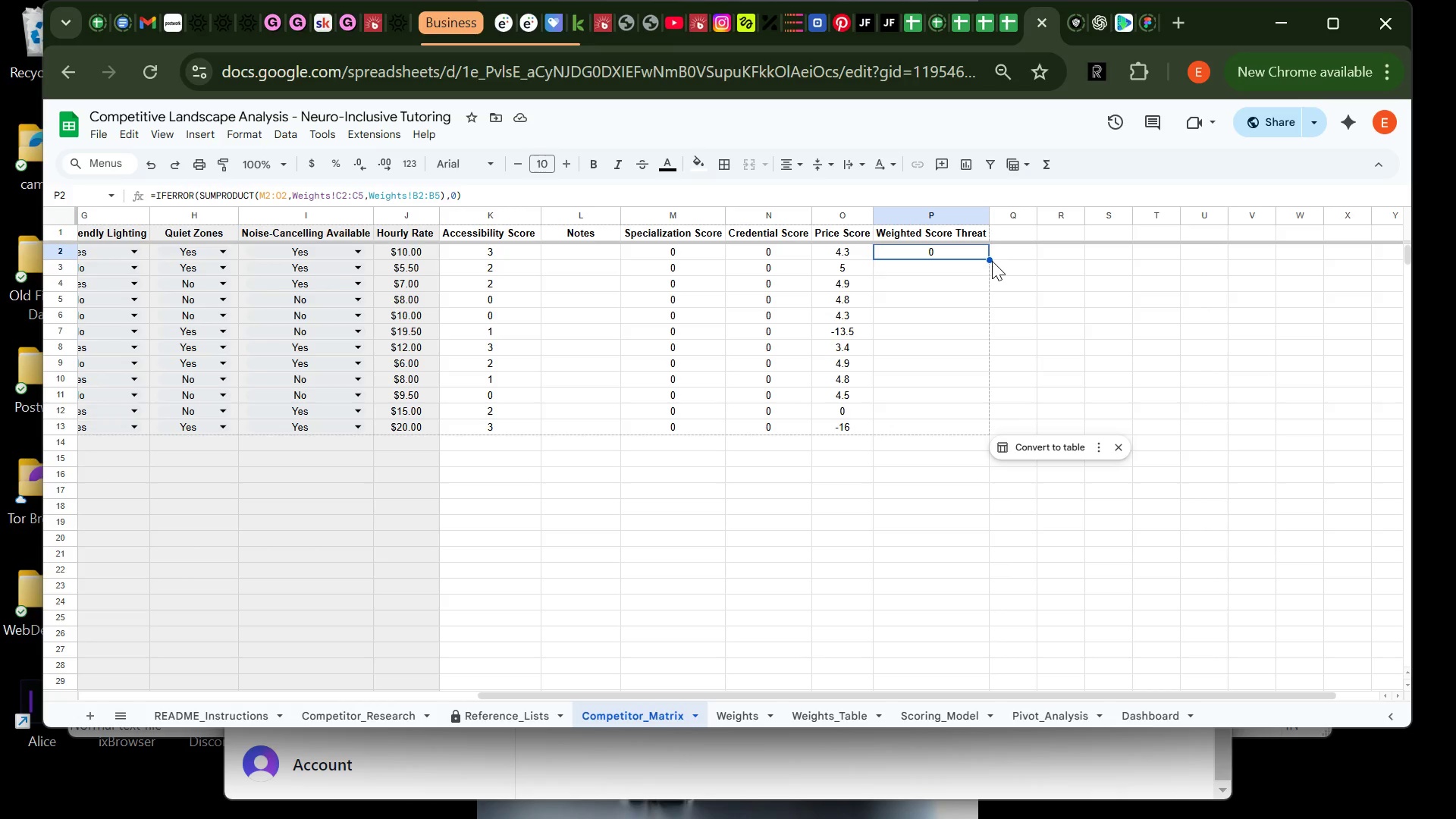 
wait(6.25)
 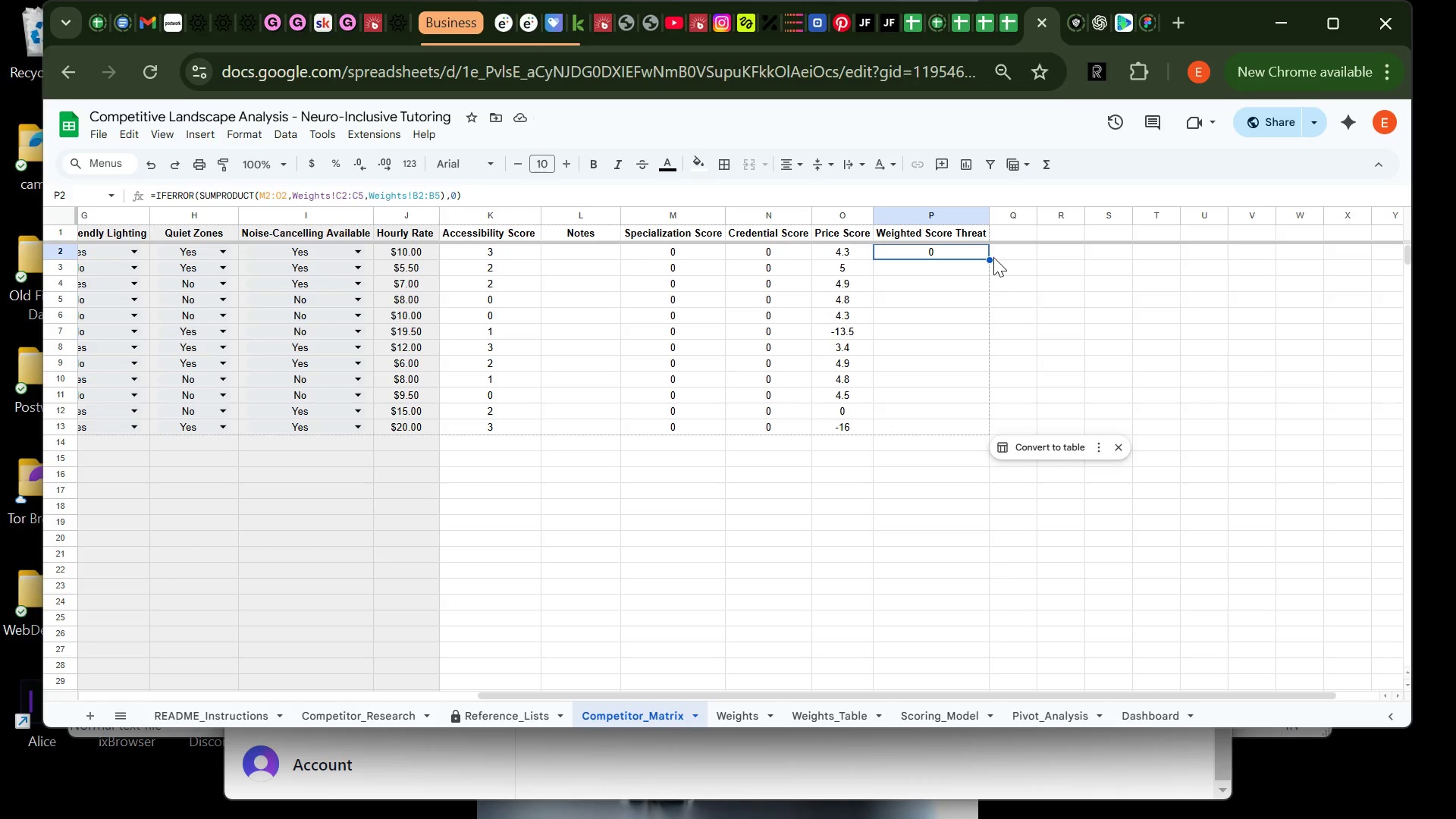 
left_click_drag(start_coordinate=[989, 261], to_coordinate=[996, 421])
 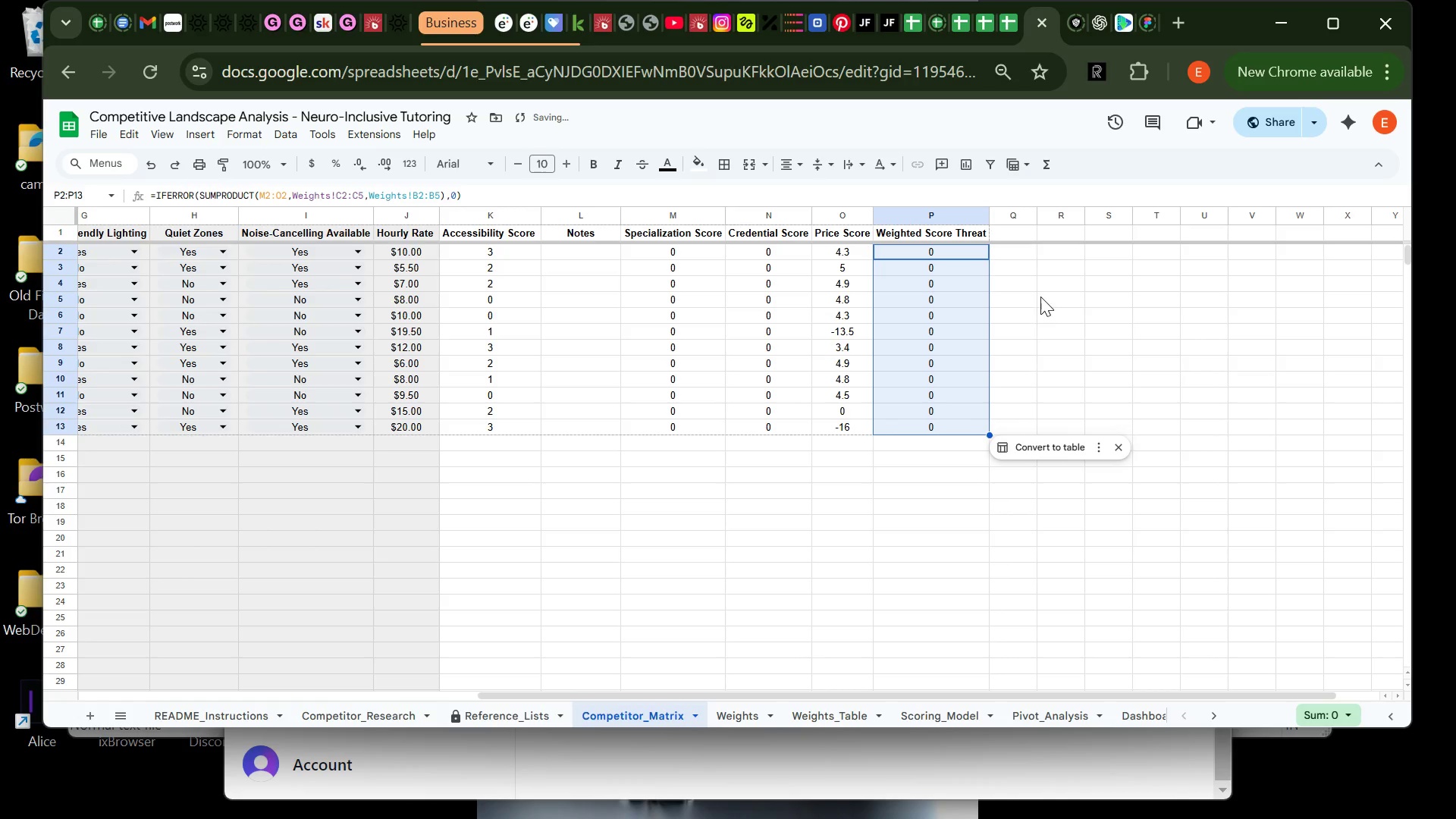 
left_click([1048, 280])
 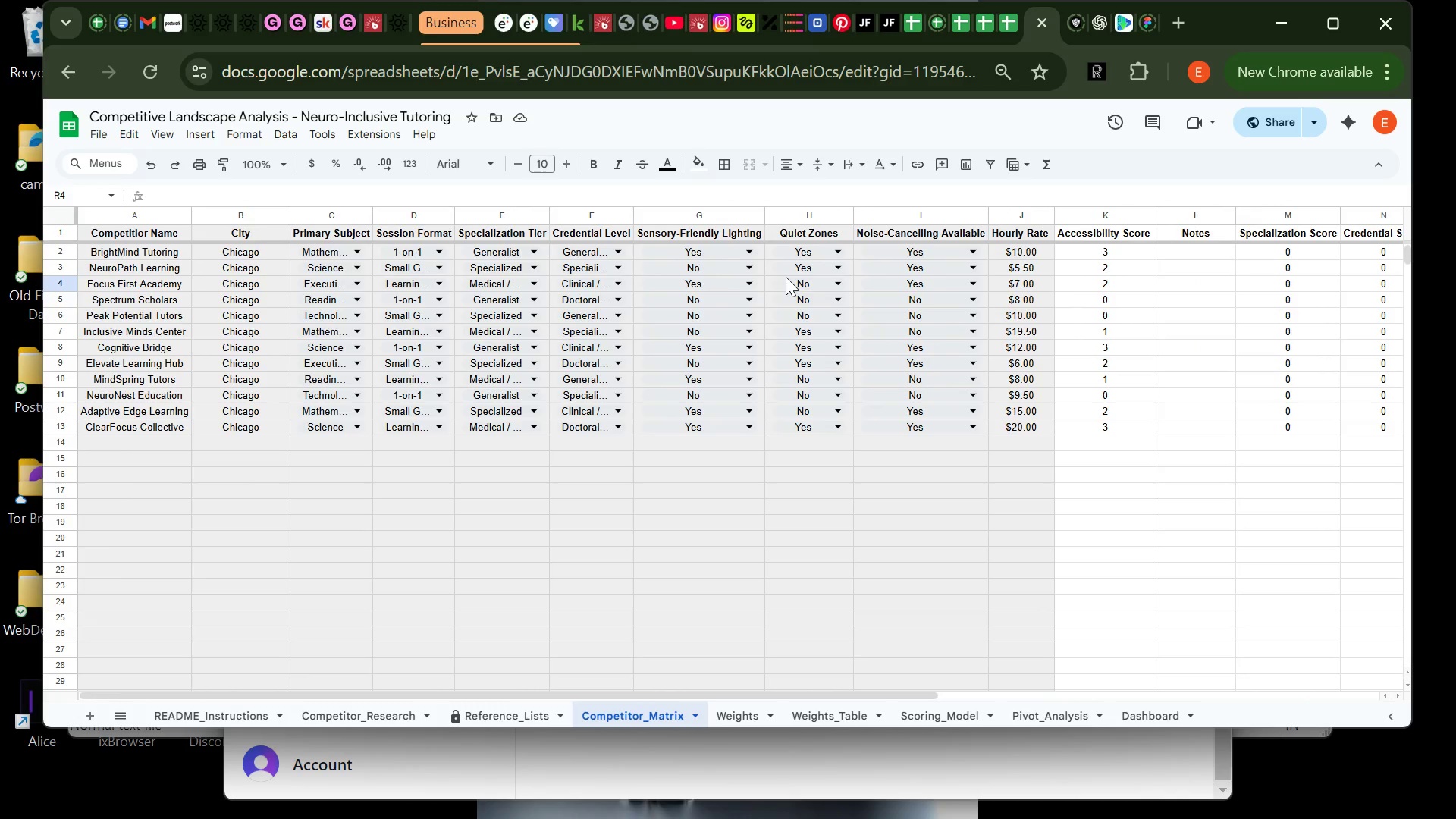 
wait(63.92)
 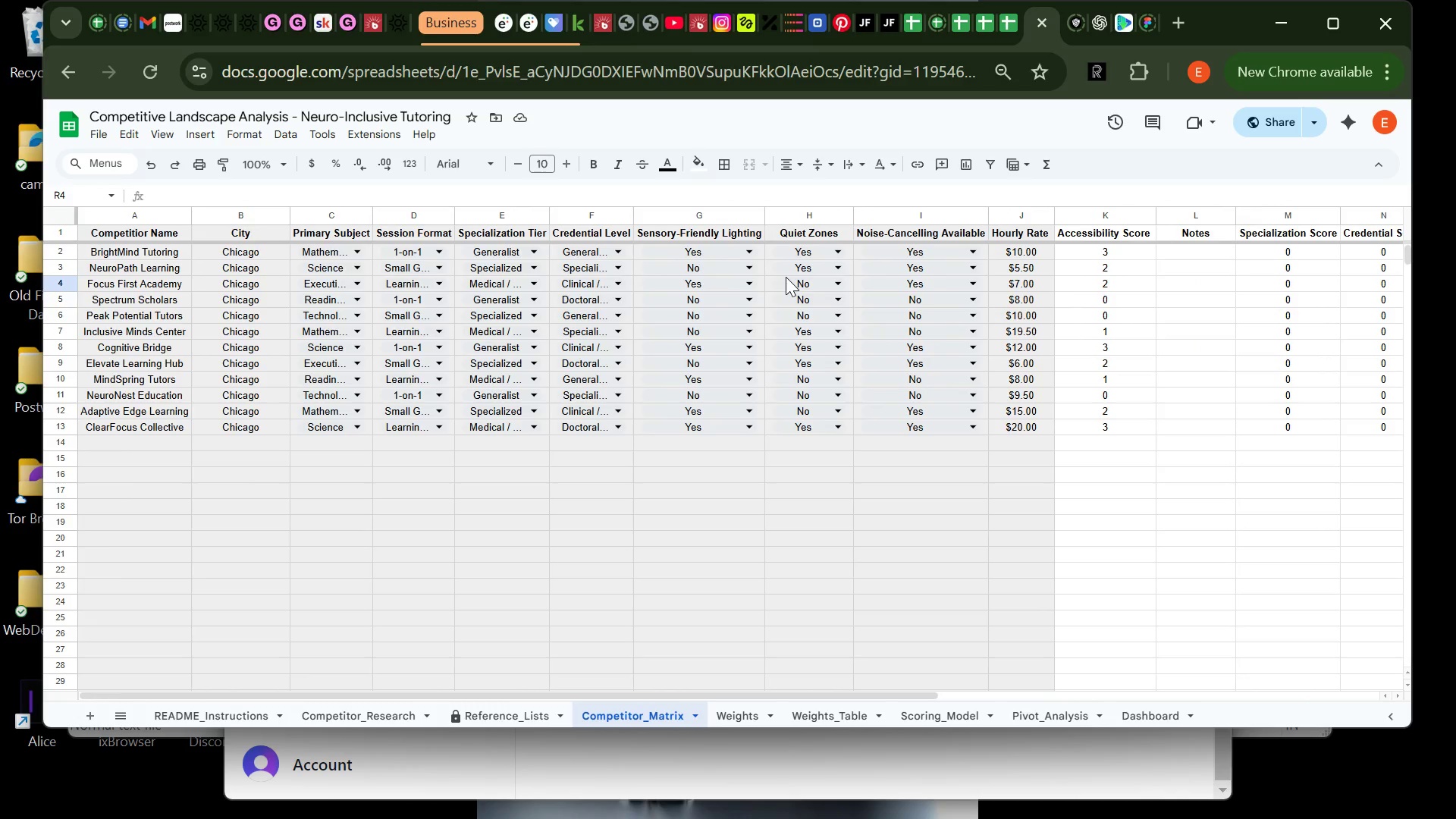 
left_click([145, 253])
 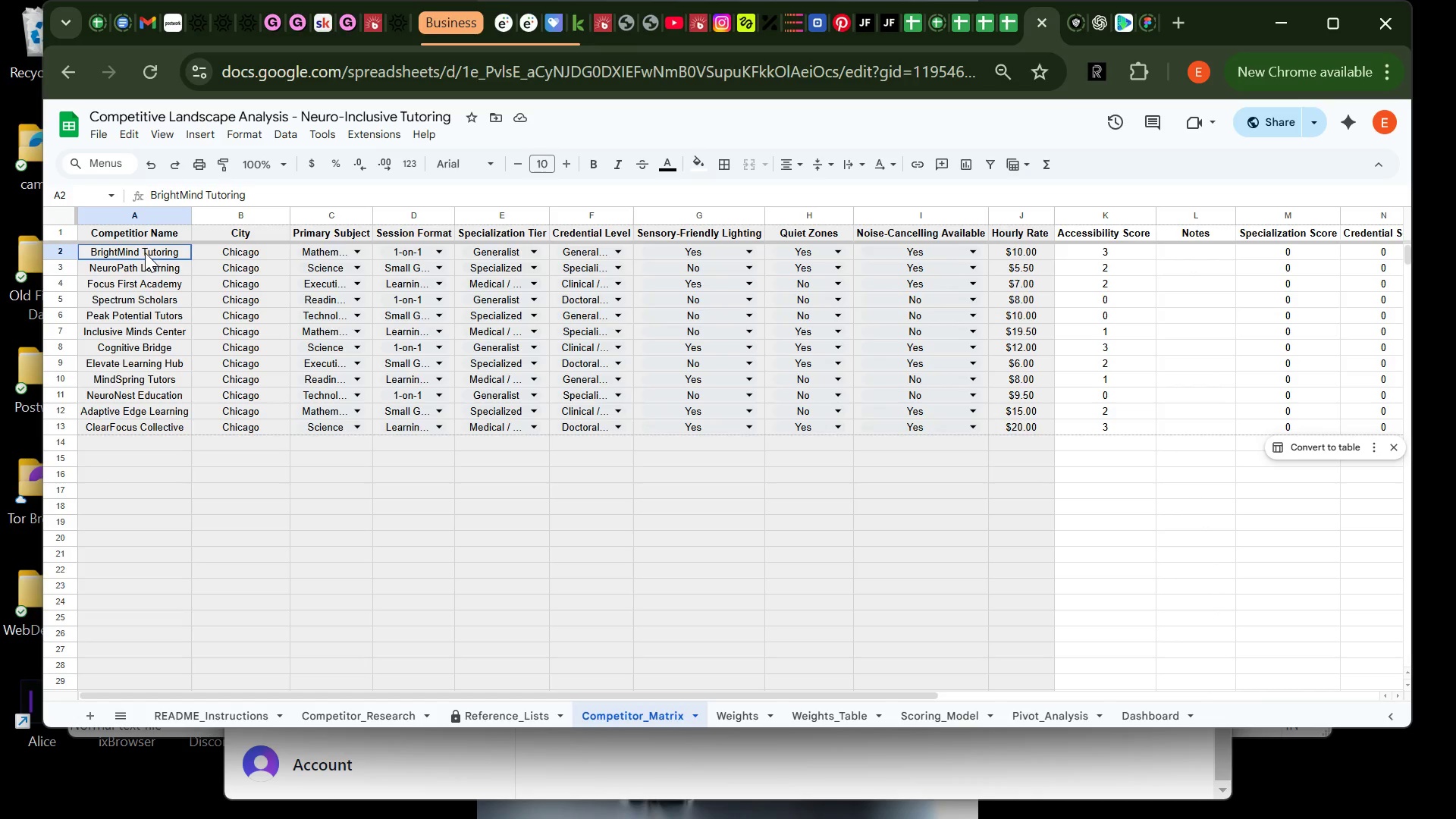 
left_click_drag(start_coordinate=[145, 253], to_coordinate=[1241, 431])
 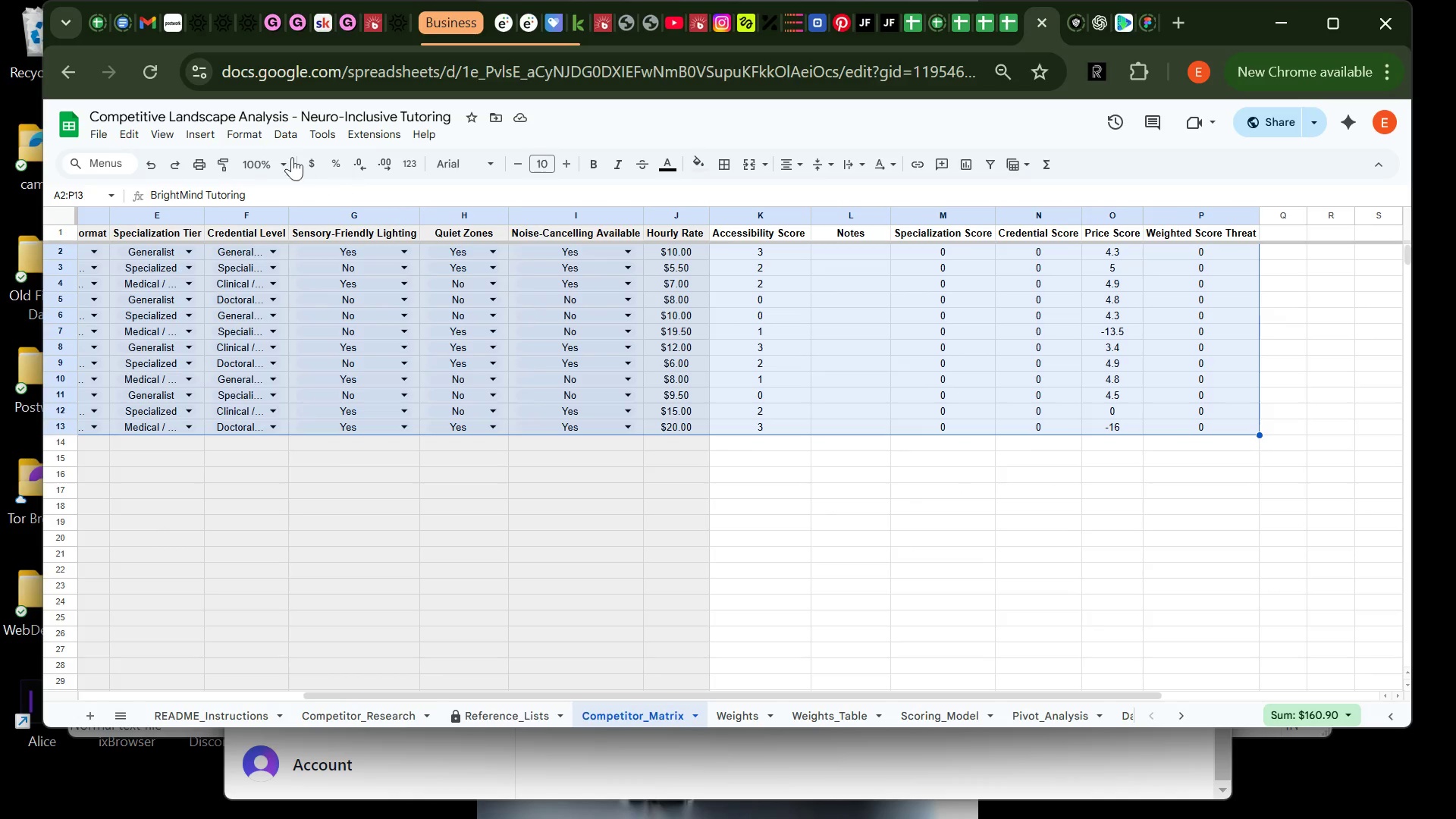 
left_click([252, 133])
 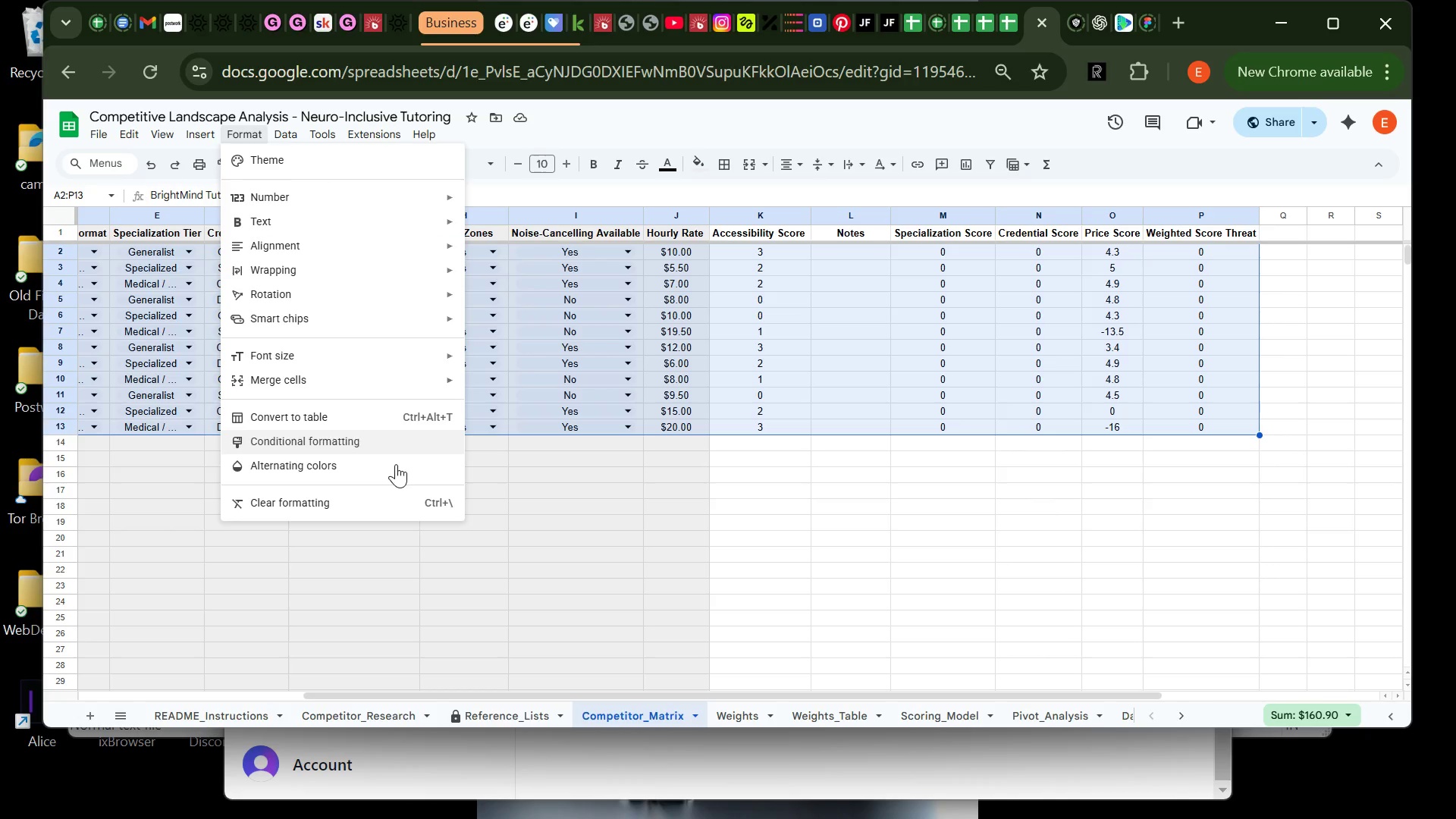 
left_click([372, 444])
 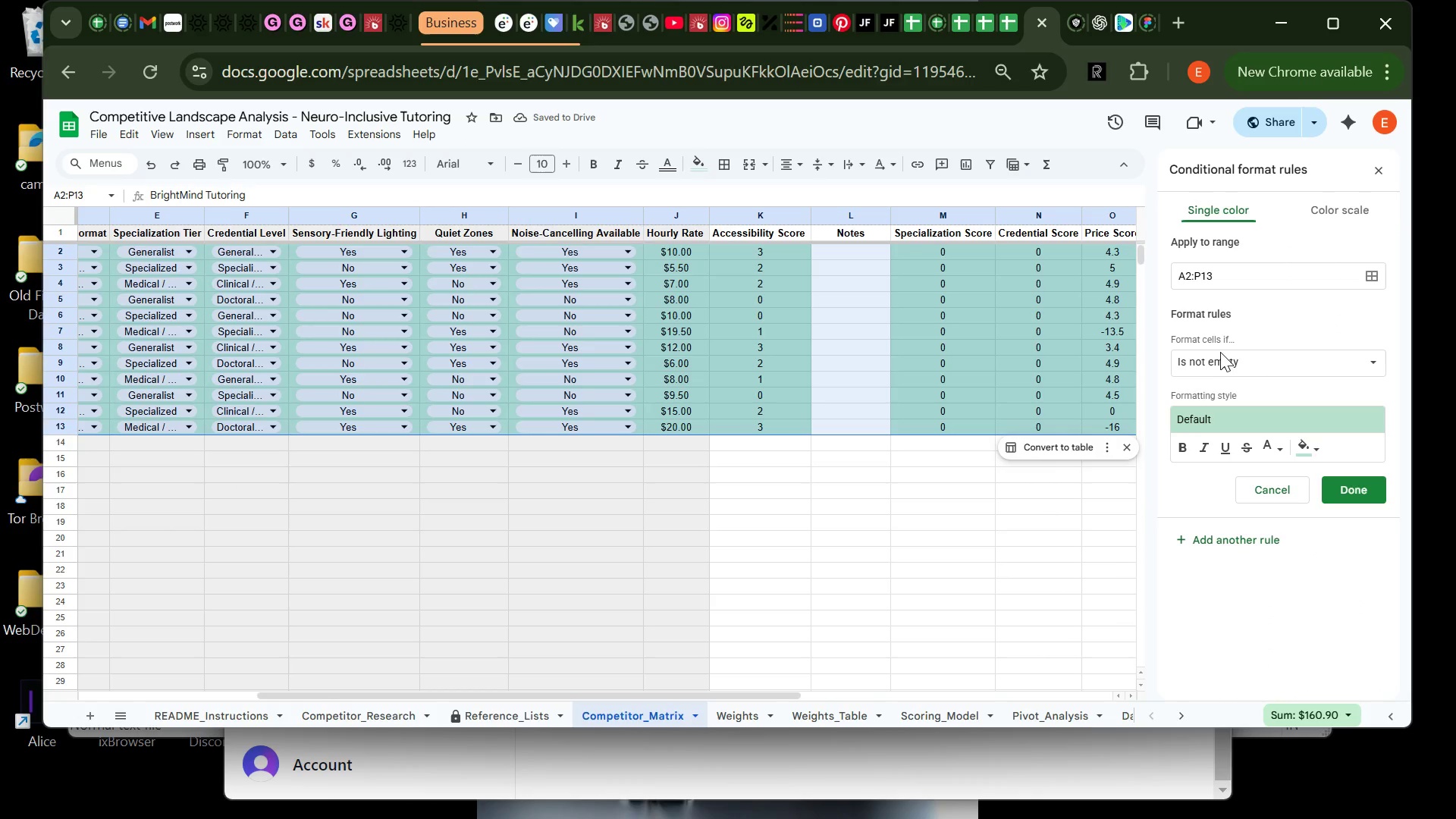 
left_click([1235, 361])
 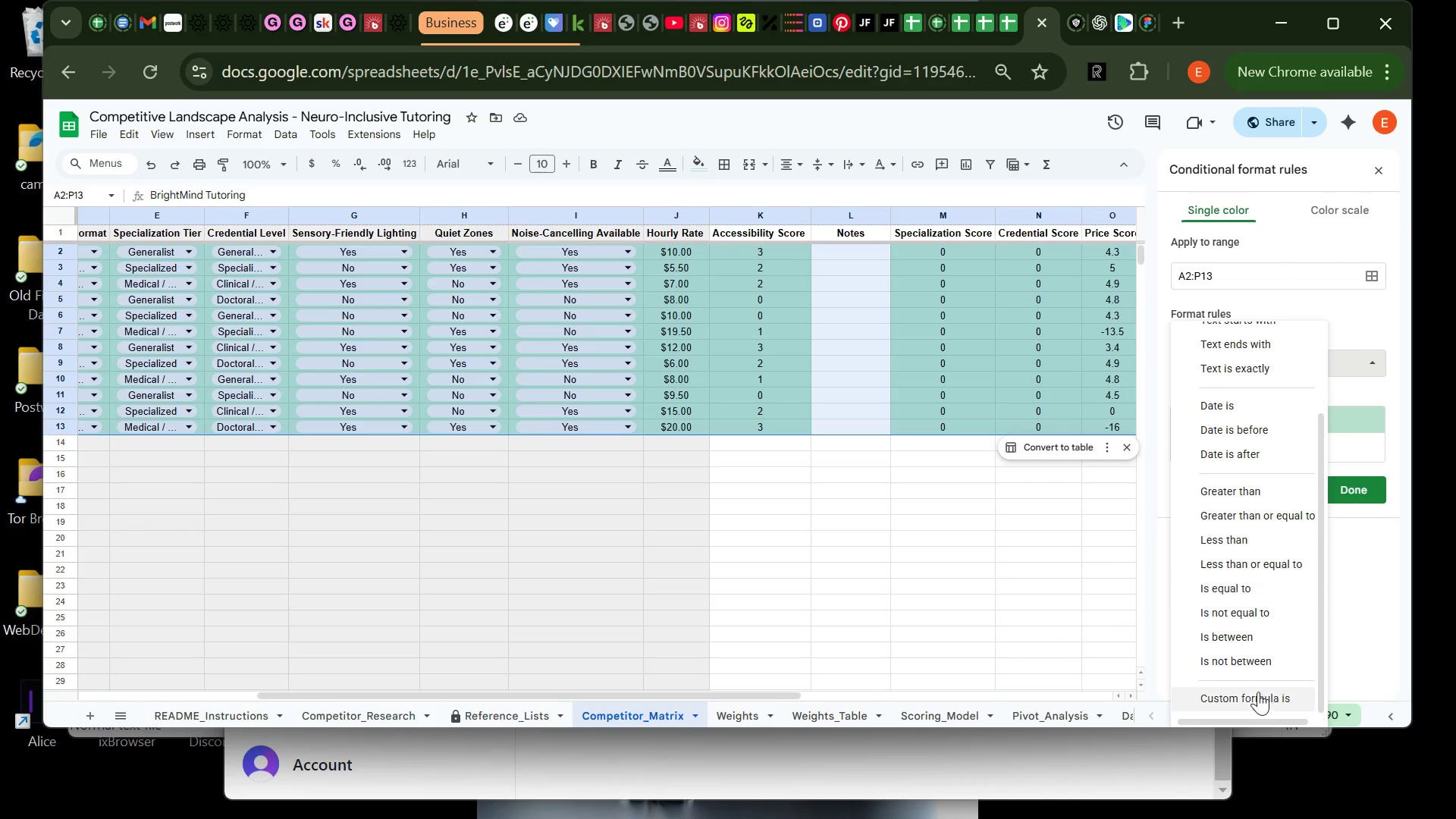 
left_click([1244, 699])
 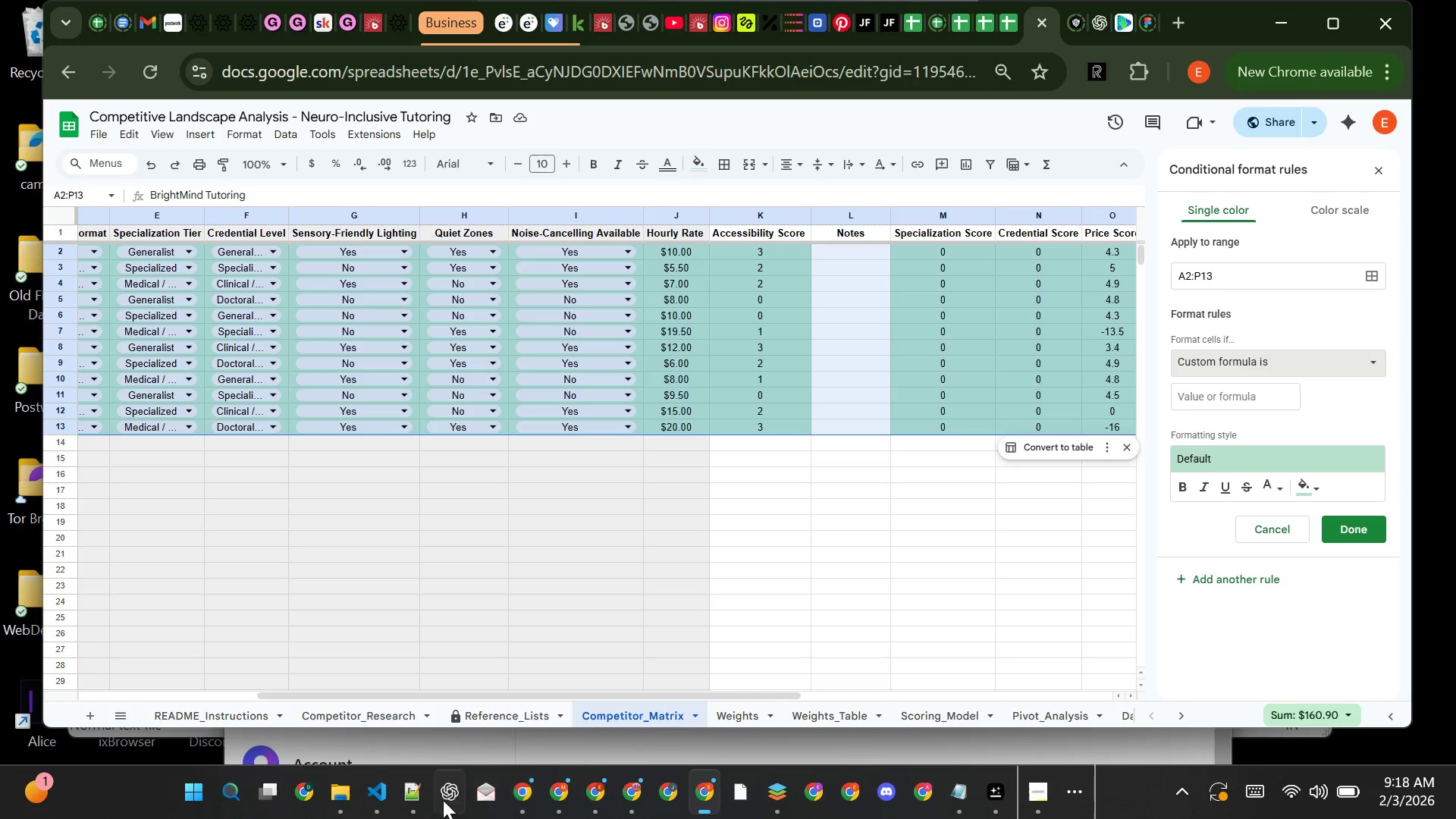 
left_click([419, 797])
 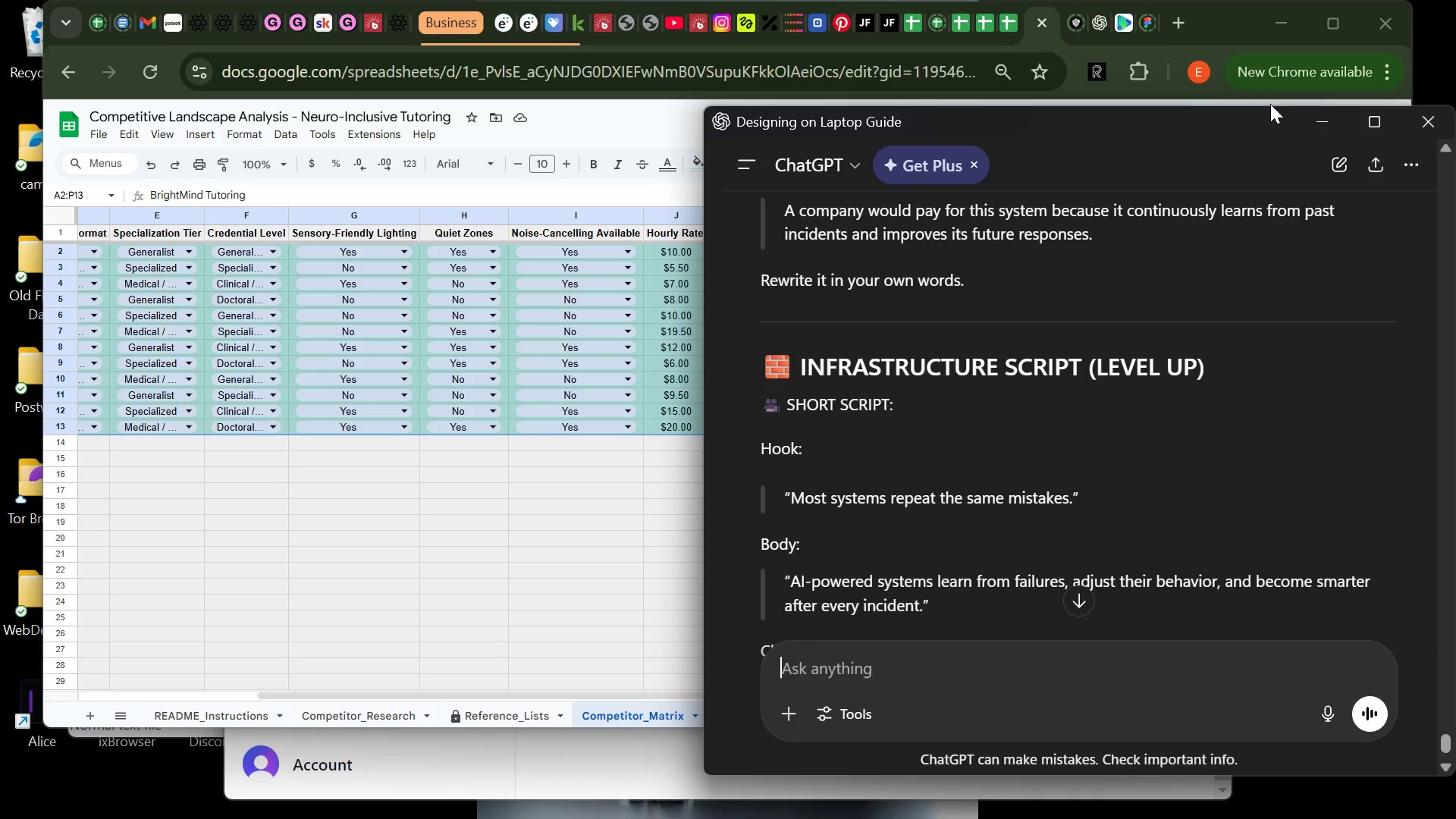 
left_click([1320, 115])
 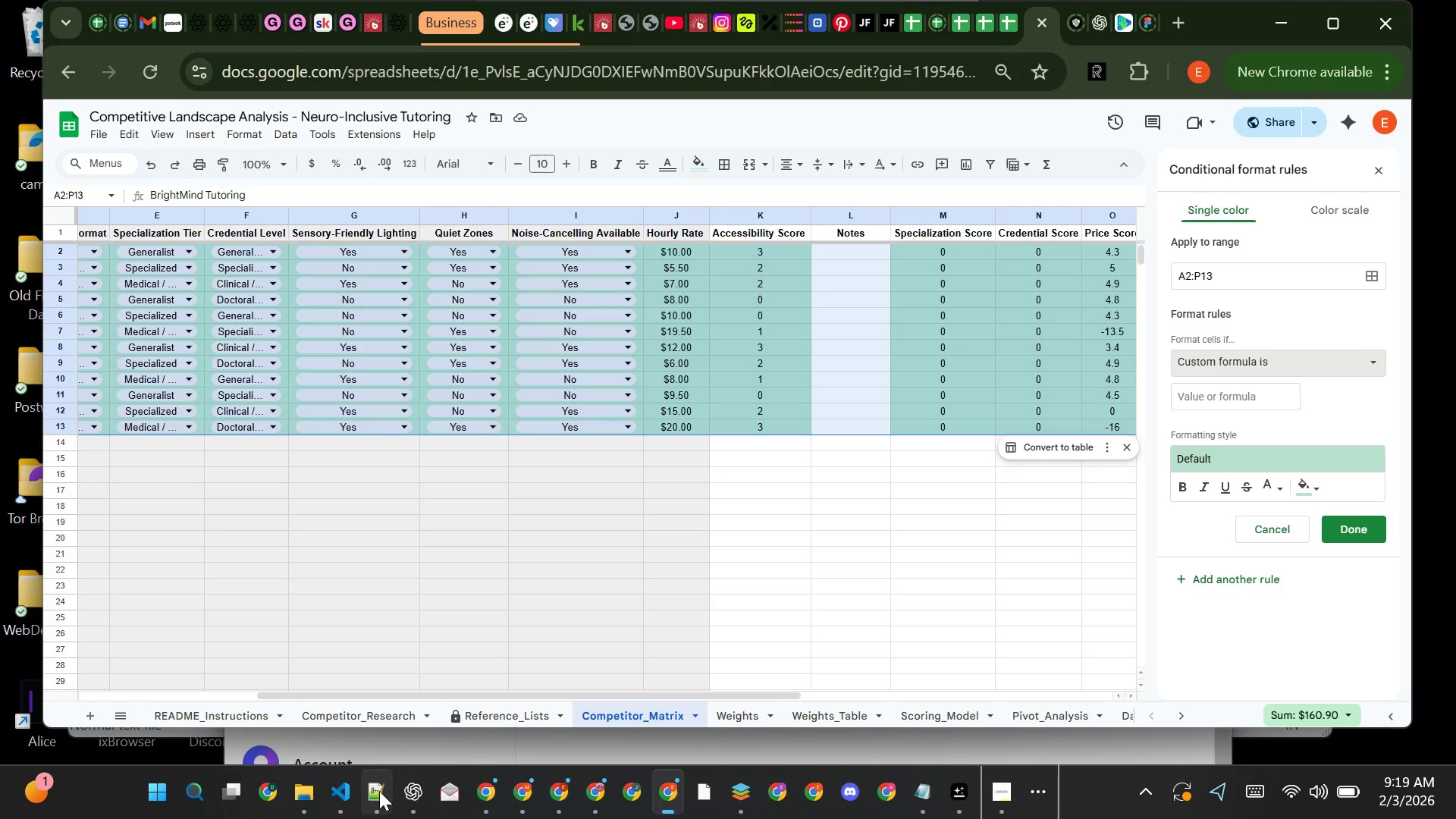 
left_click([379, 792])
 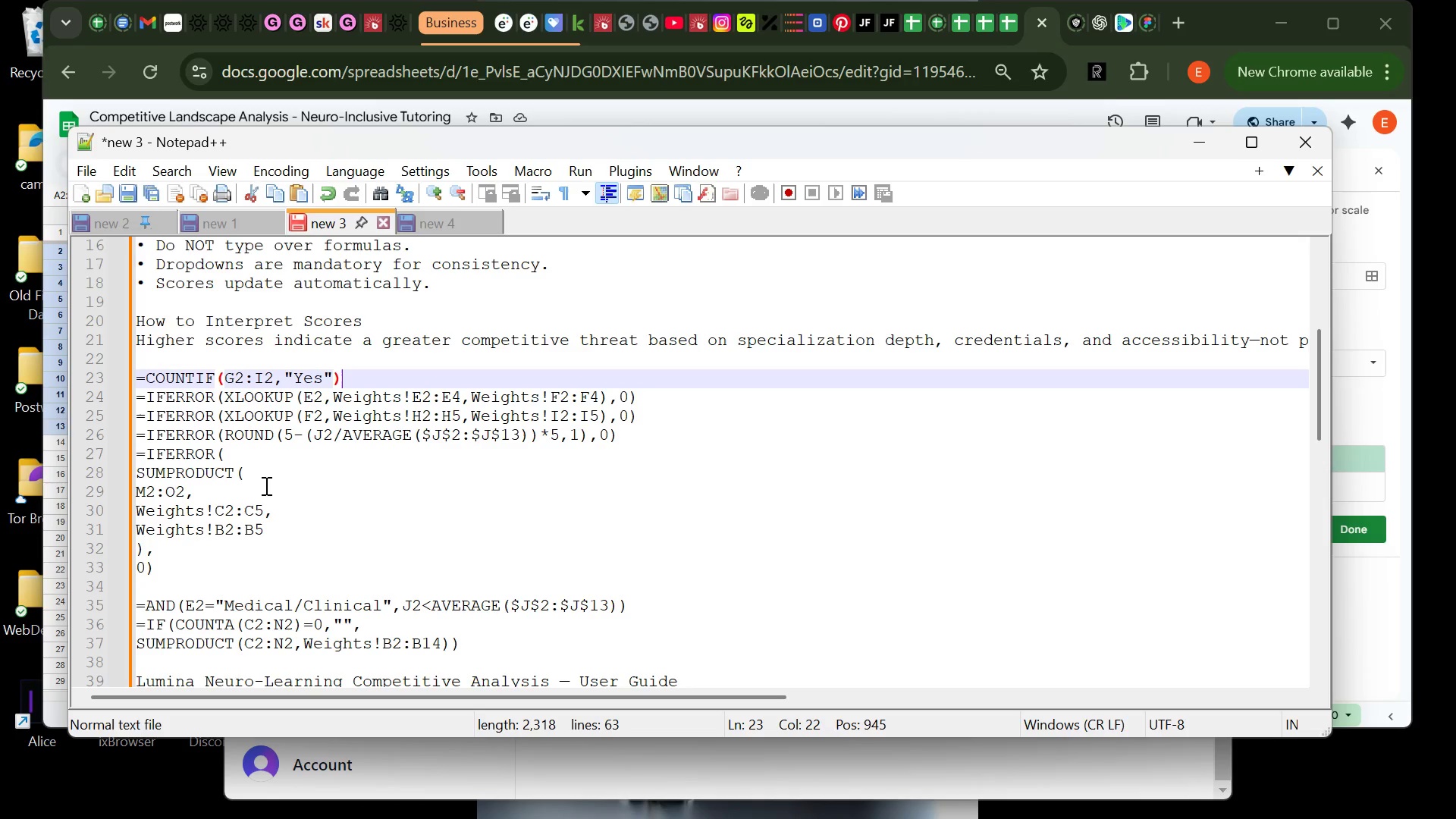 
scroll: coordinate [271, 532], scroll_direction: down, amount: 1.0
 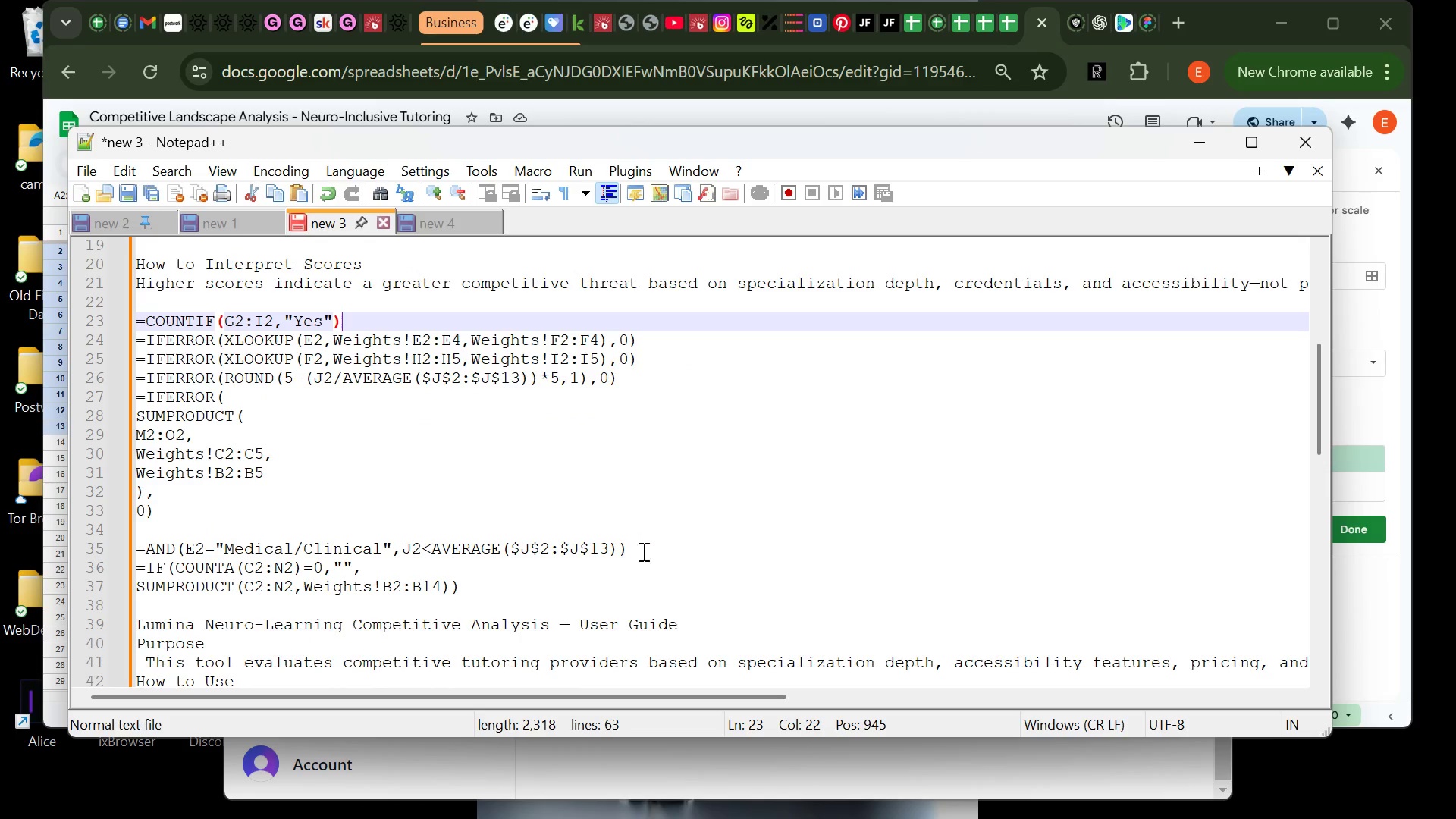 
left_click([645, 552])
 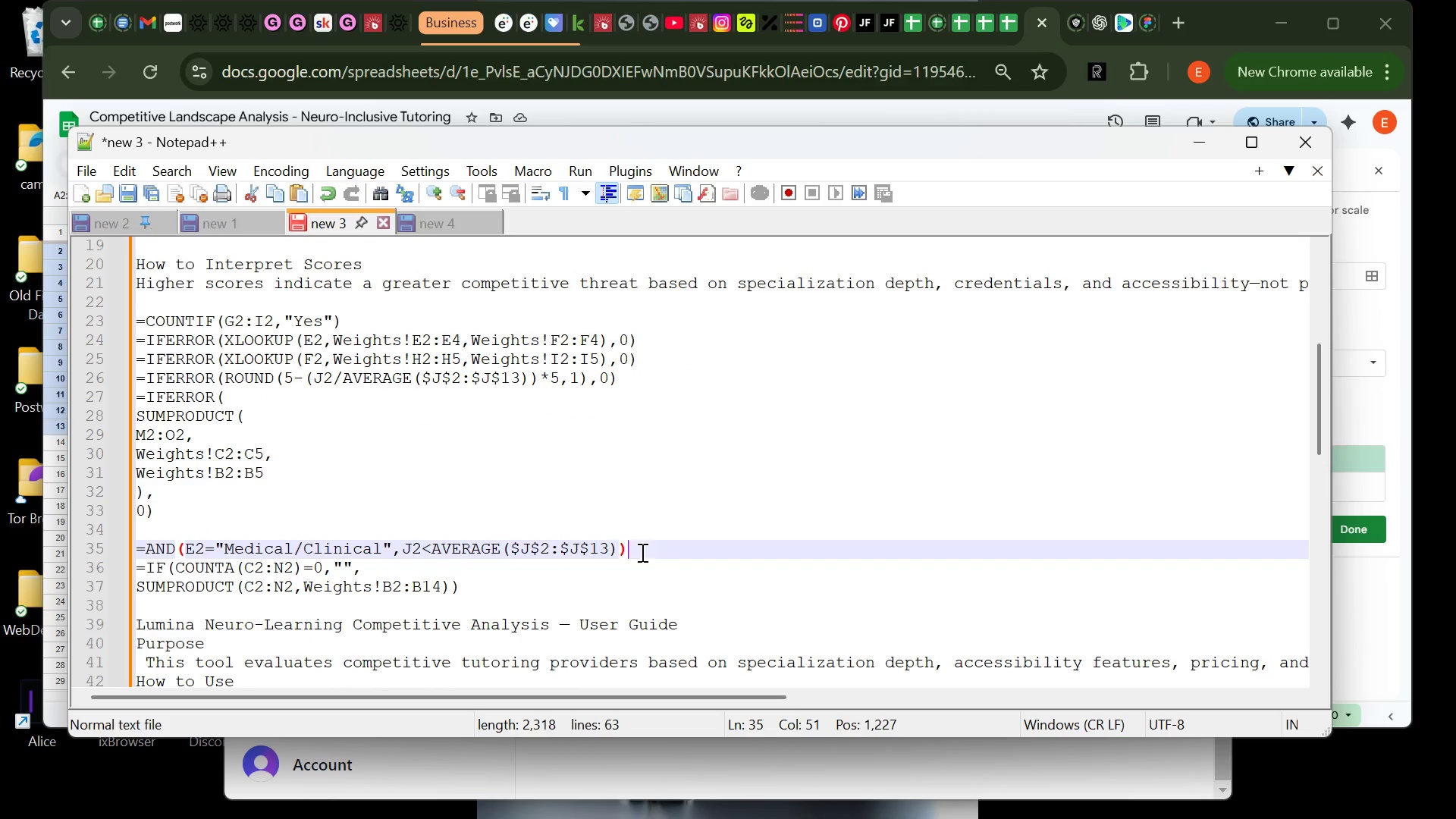 
left_click_drag(start_coordinate=[645, 552], to_coordinate=[139, 553])
 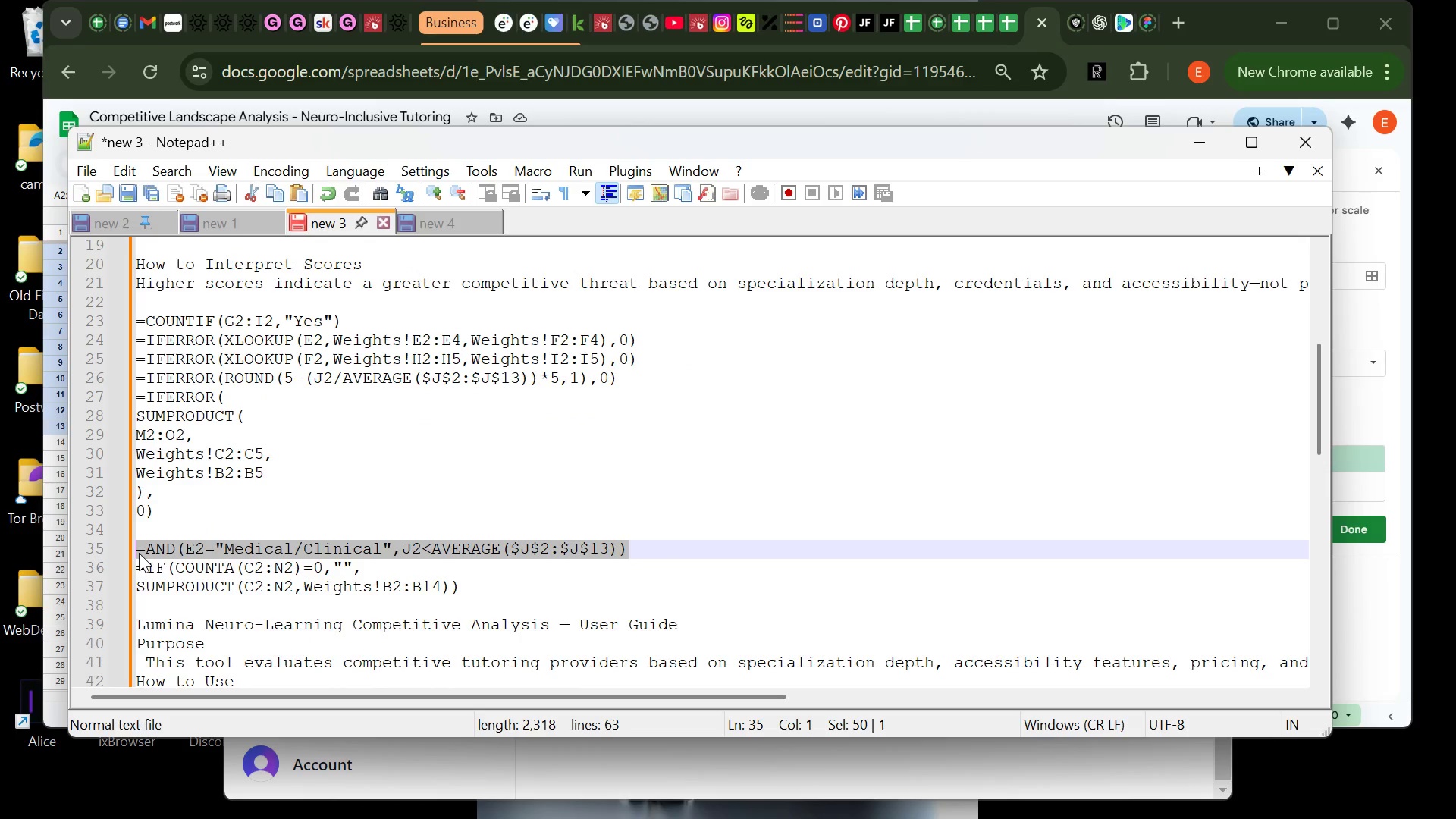 
hold_key(key=ControlLeft, duration=0.69)
 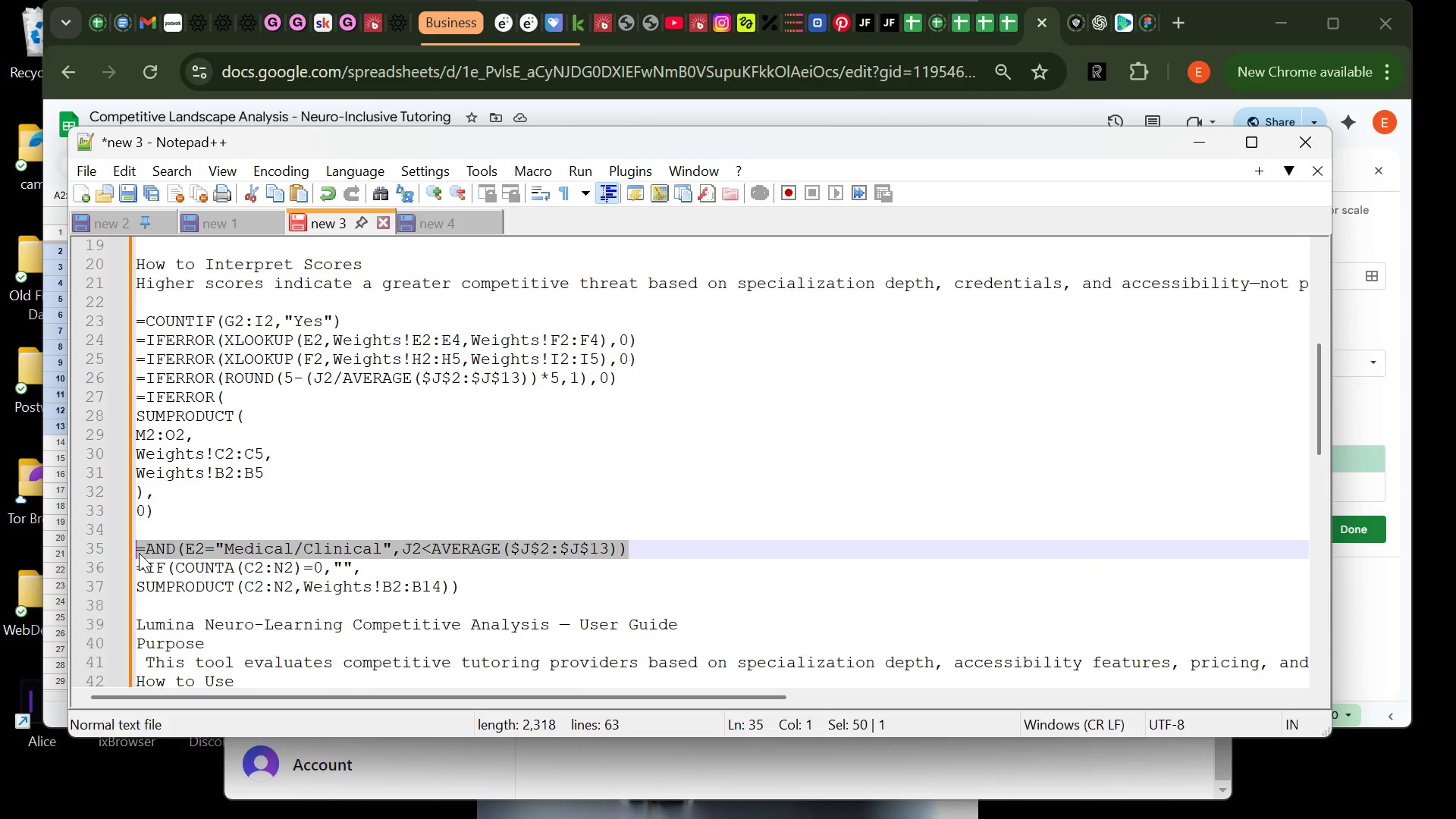 
hold_key(key=C, duration=0.44)
 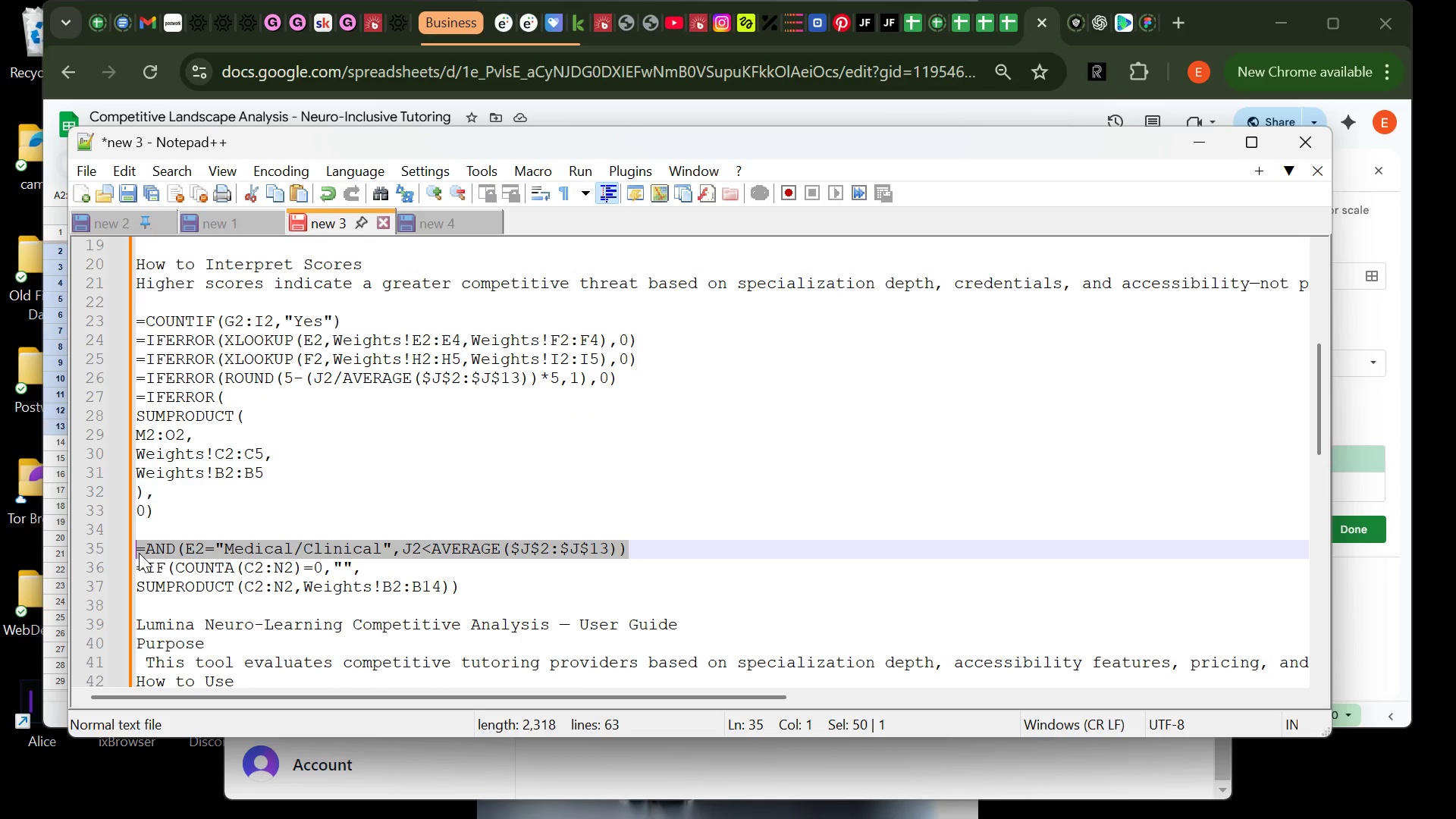 
key(Control+C)
 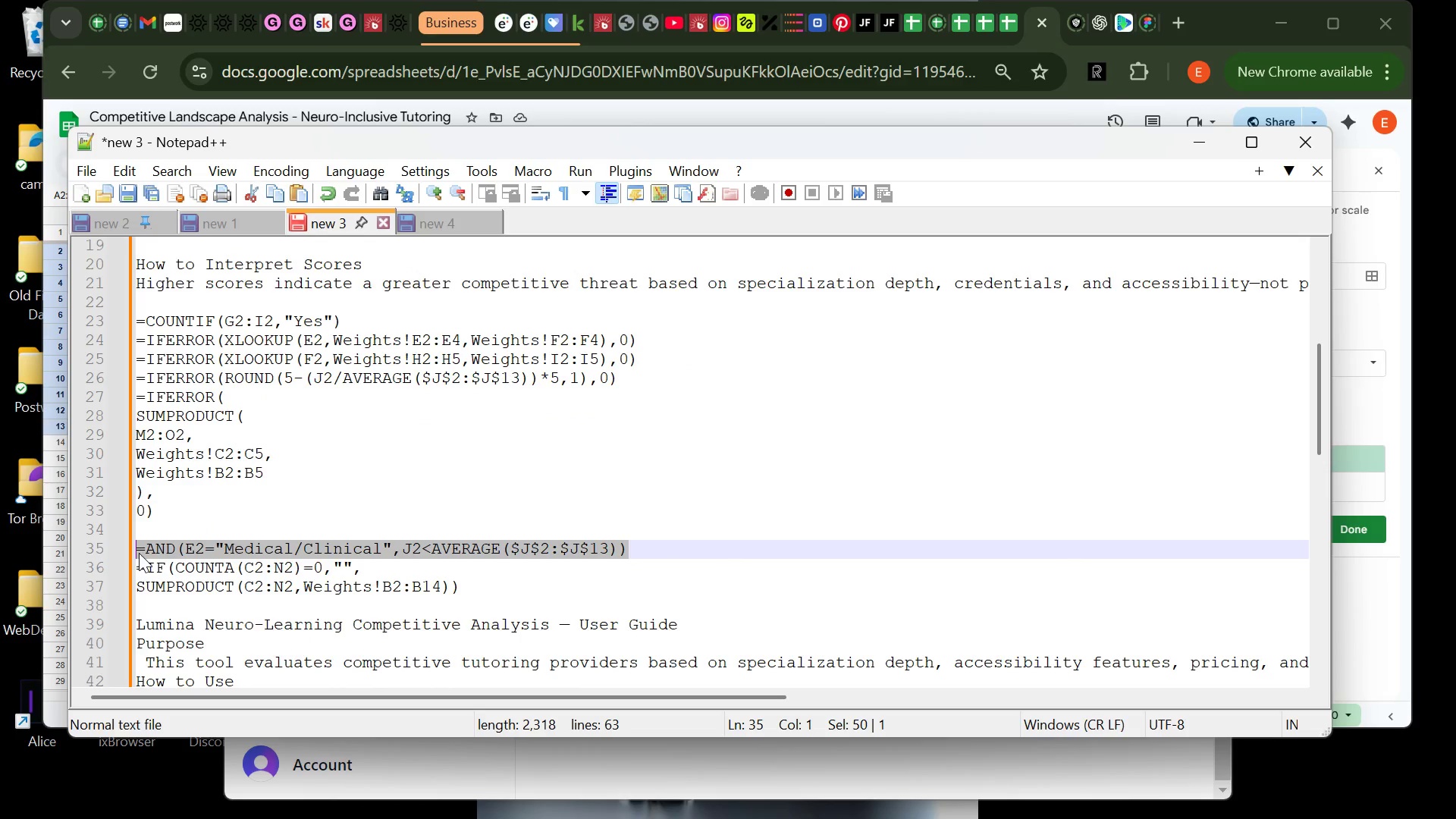 
key(Control+C)
 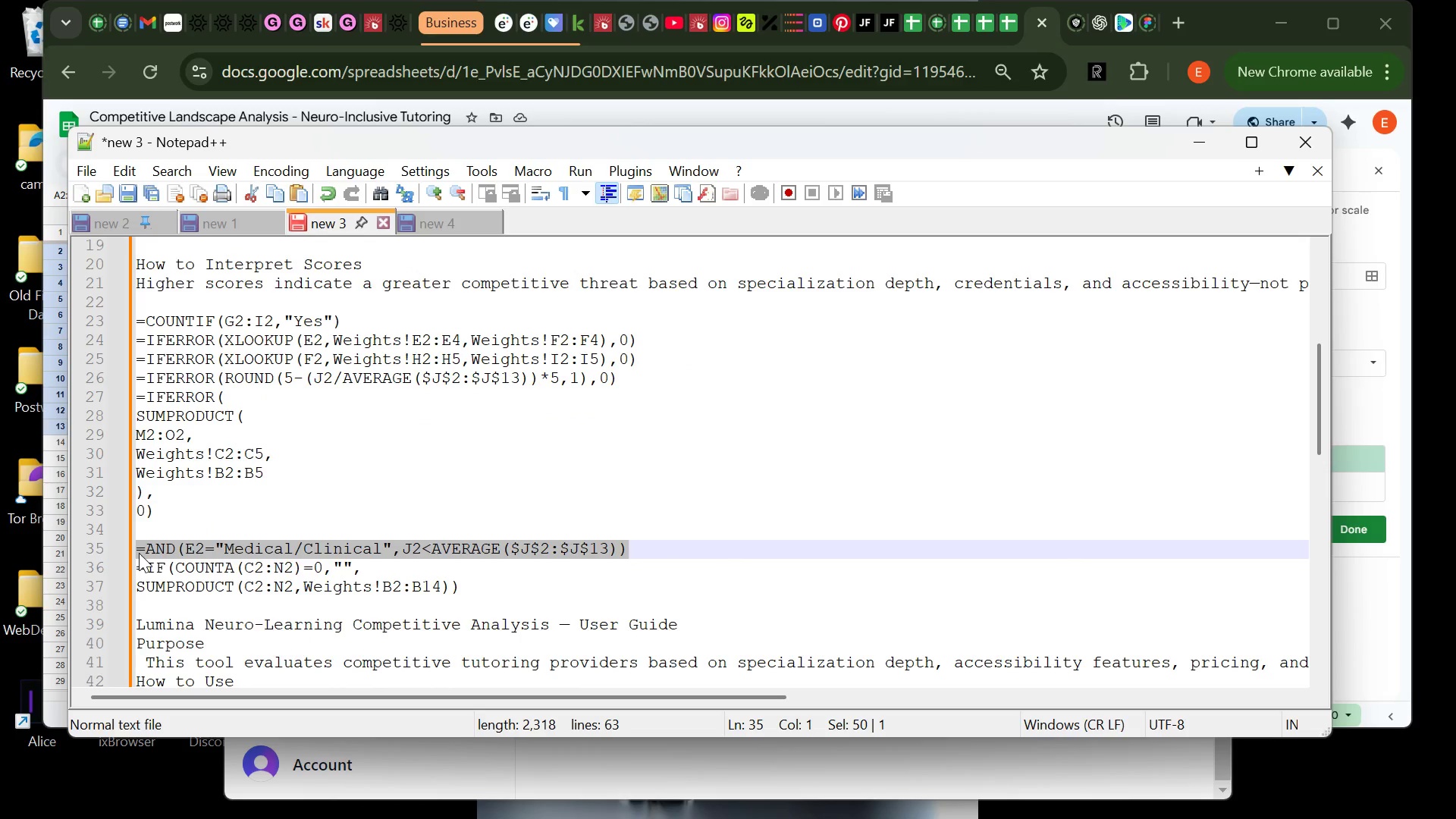 
key(Control+C)
 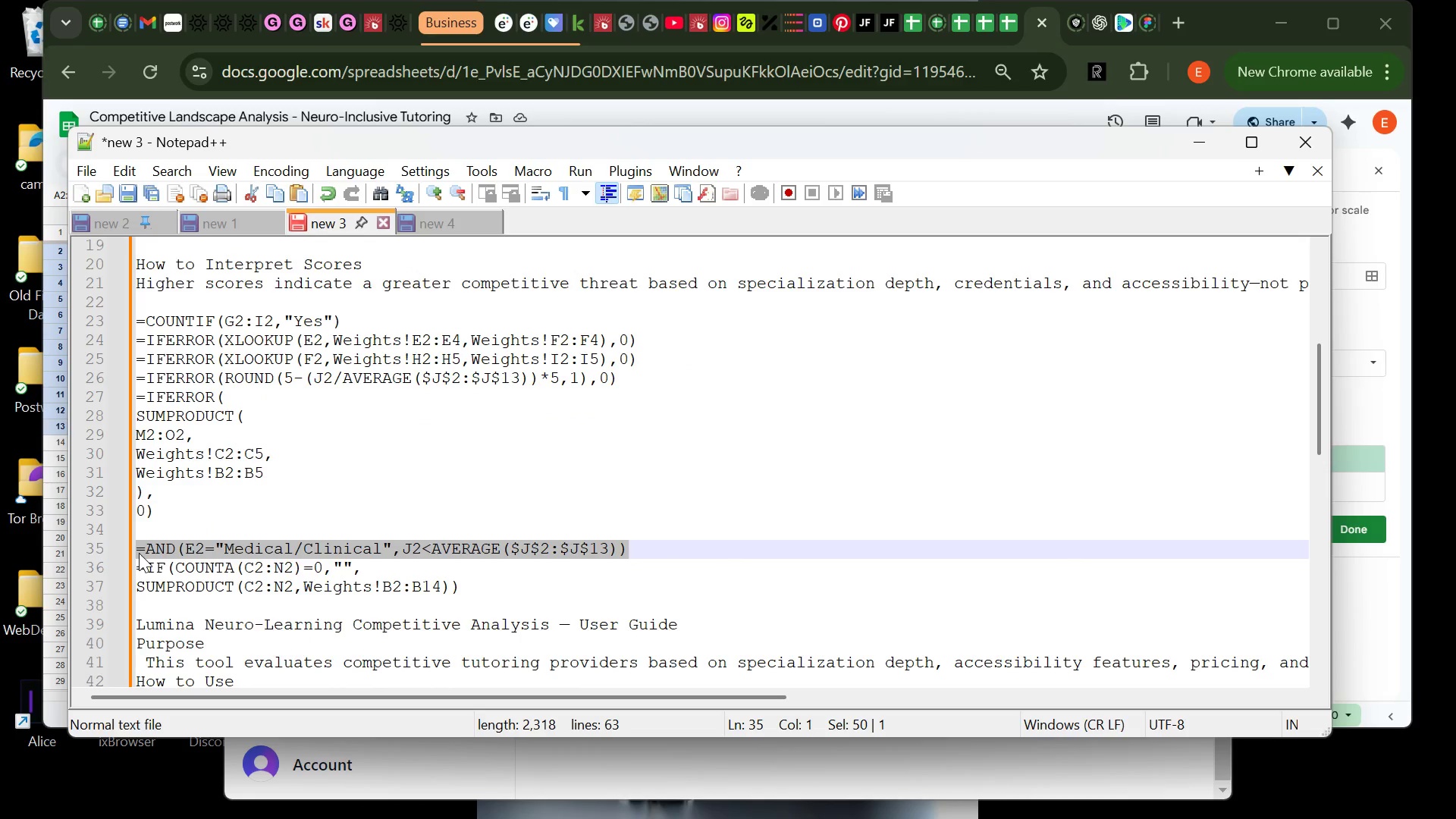 
key(Control+C)
 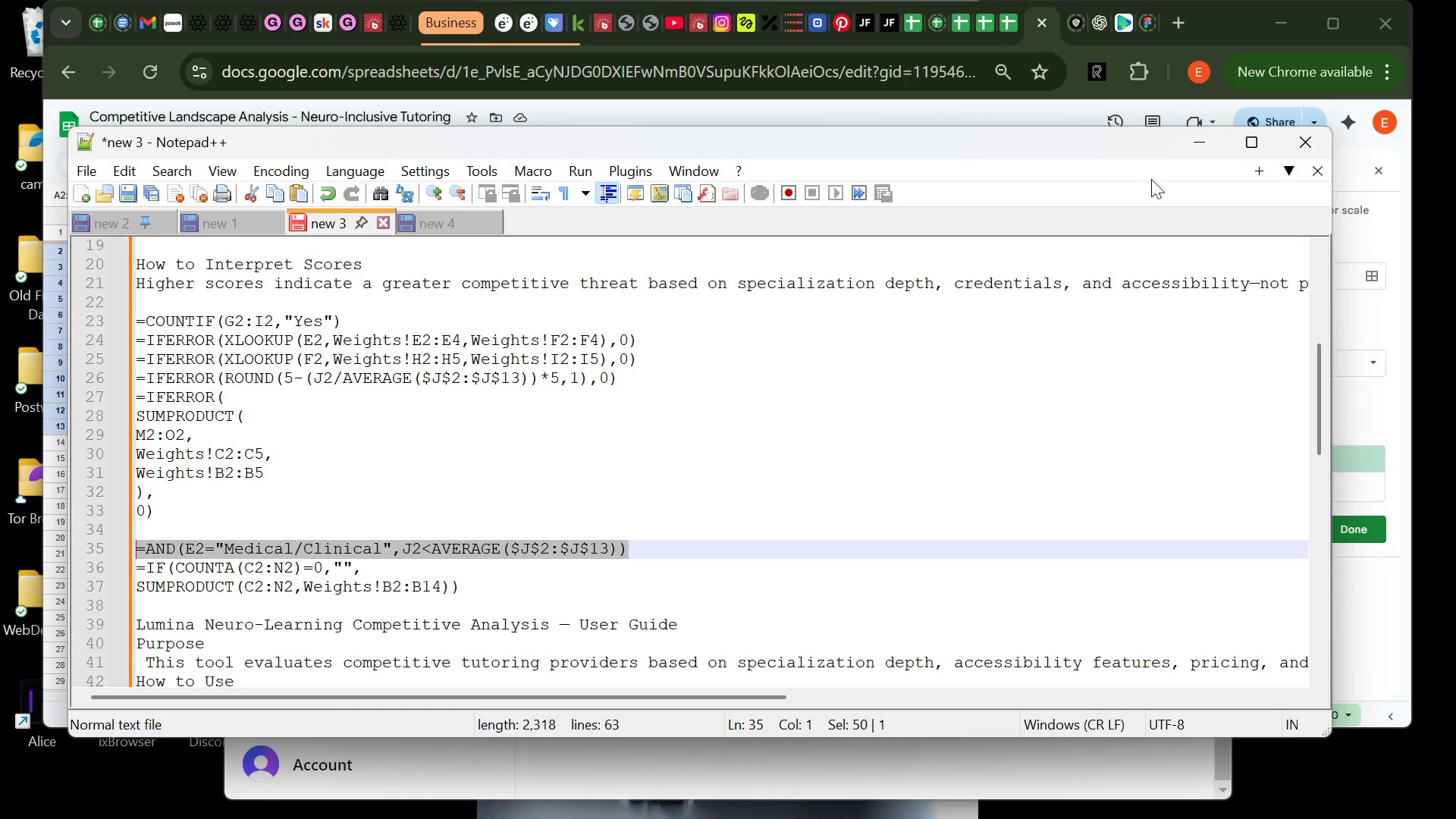 
left_click([1187, 152])
 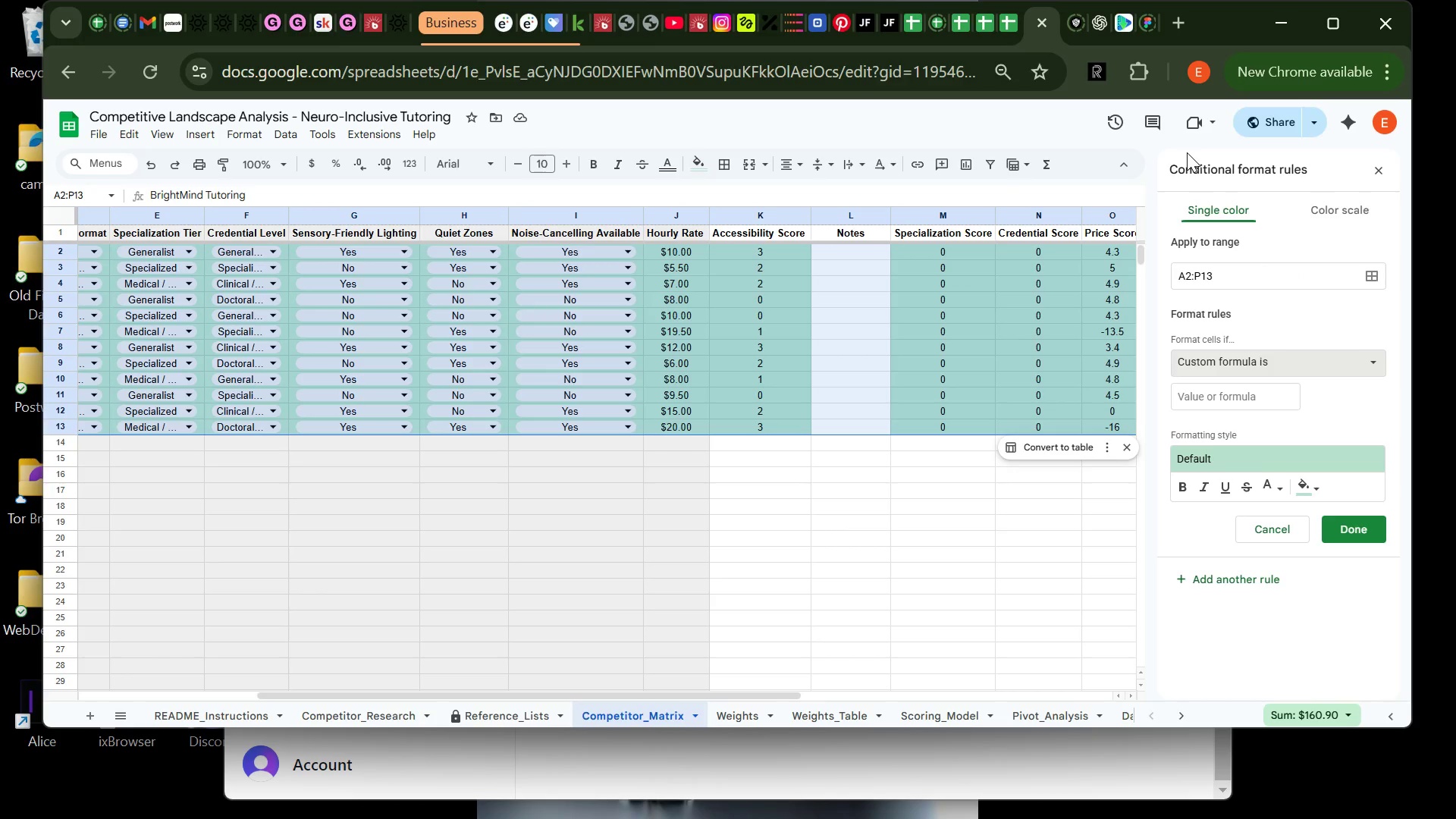 
wait(12.09)
 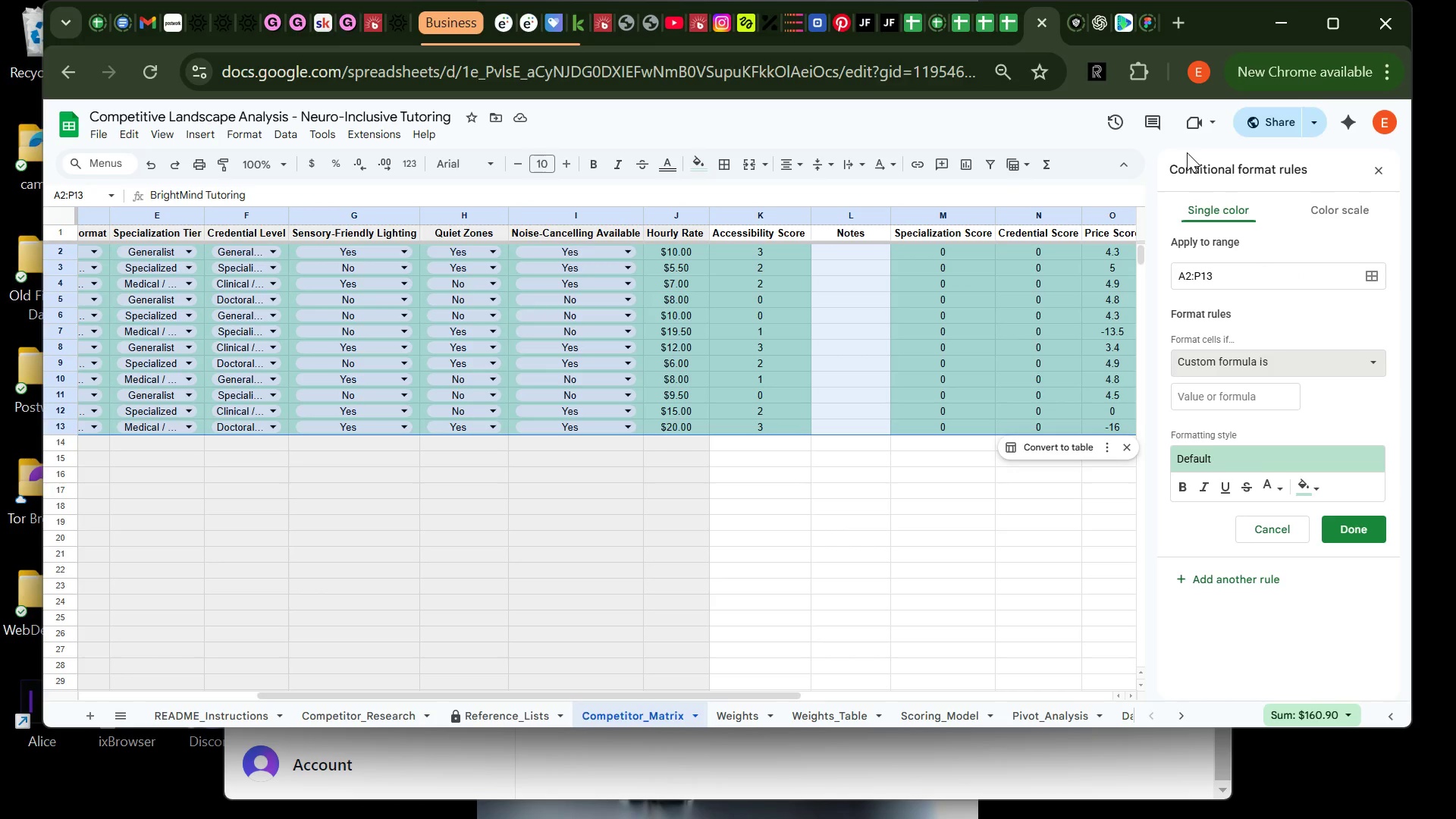 
left_click([1216, 384])
 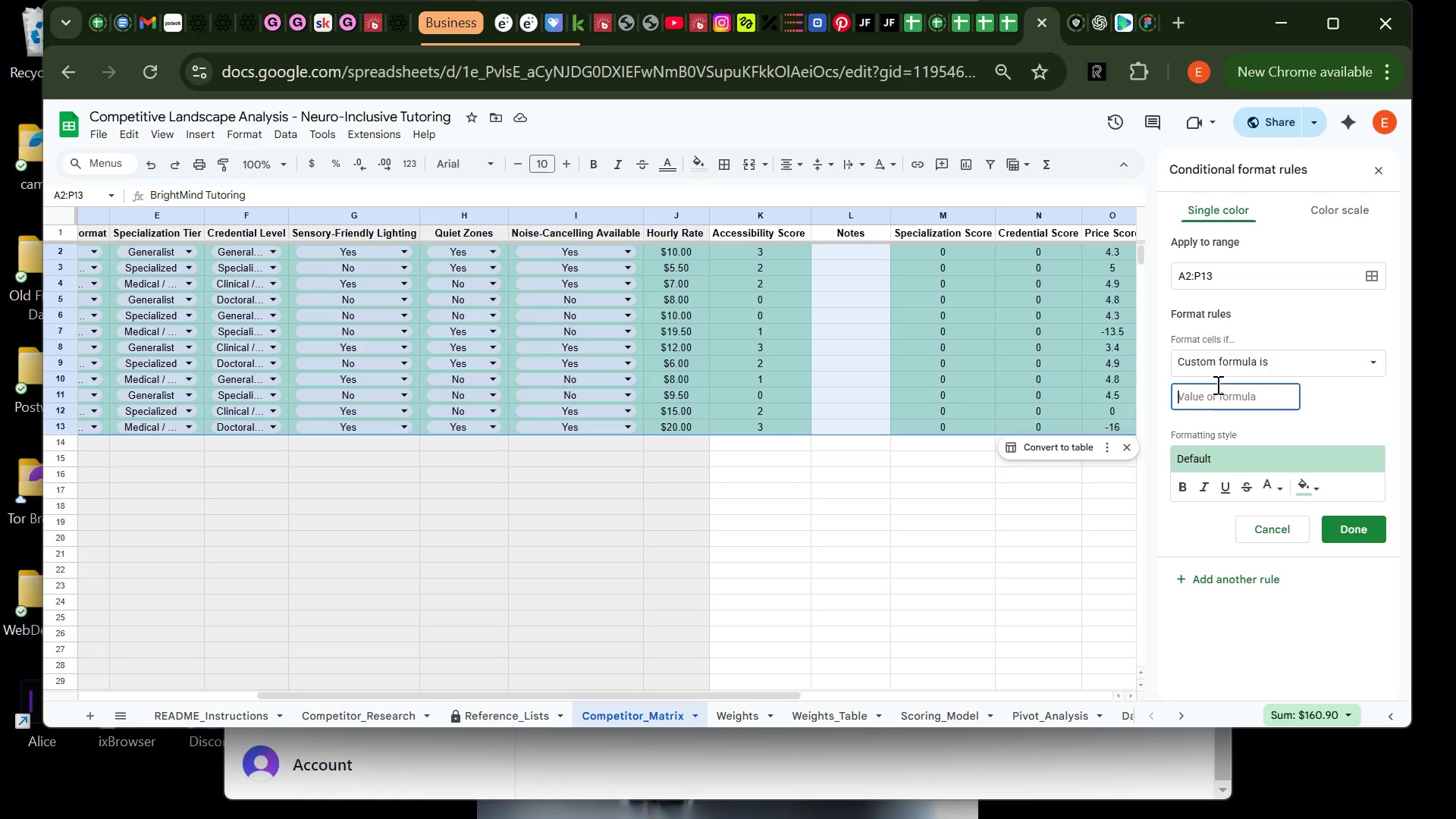 
key(Control+ControlLeft)
 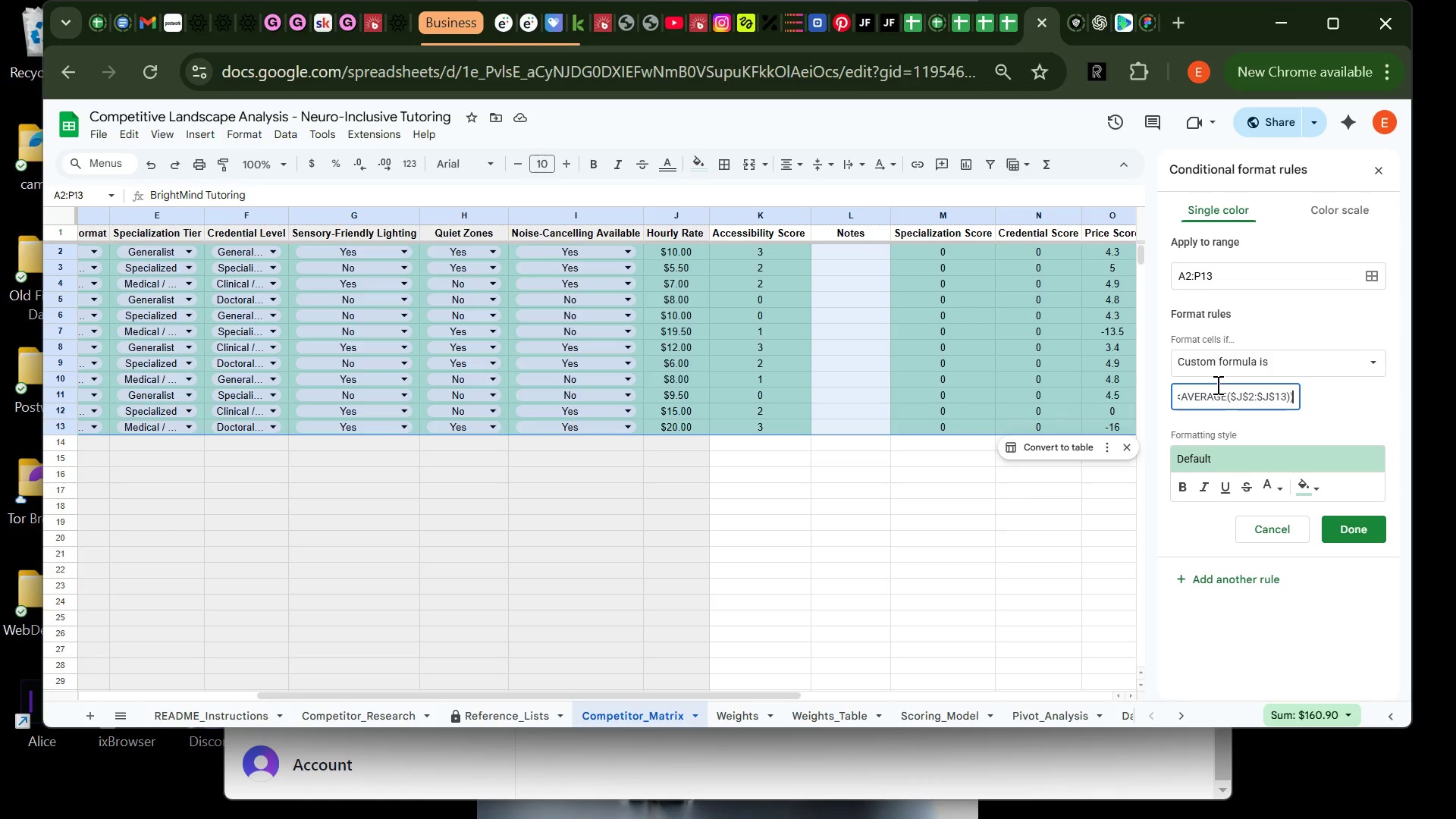 
key(Control+V)
 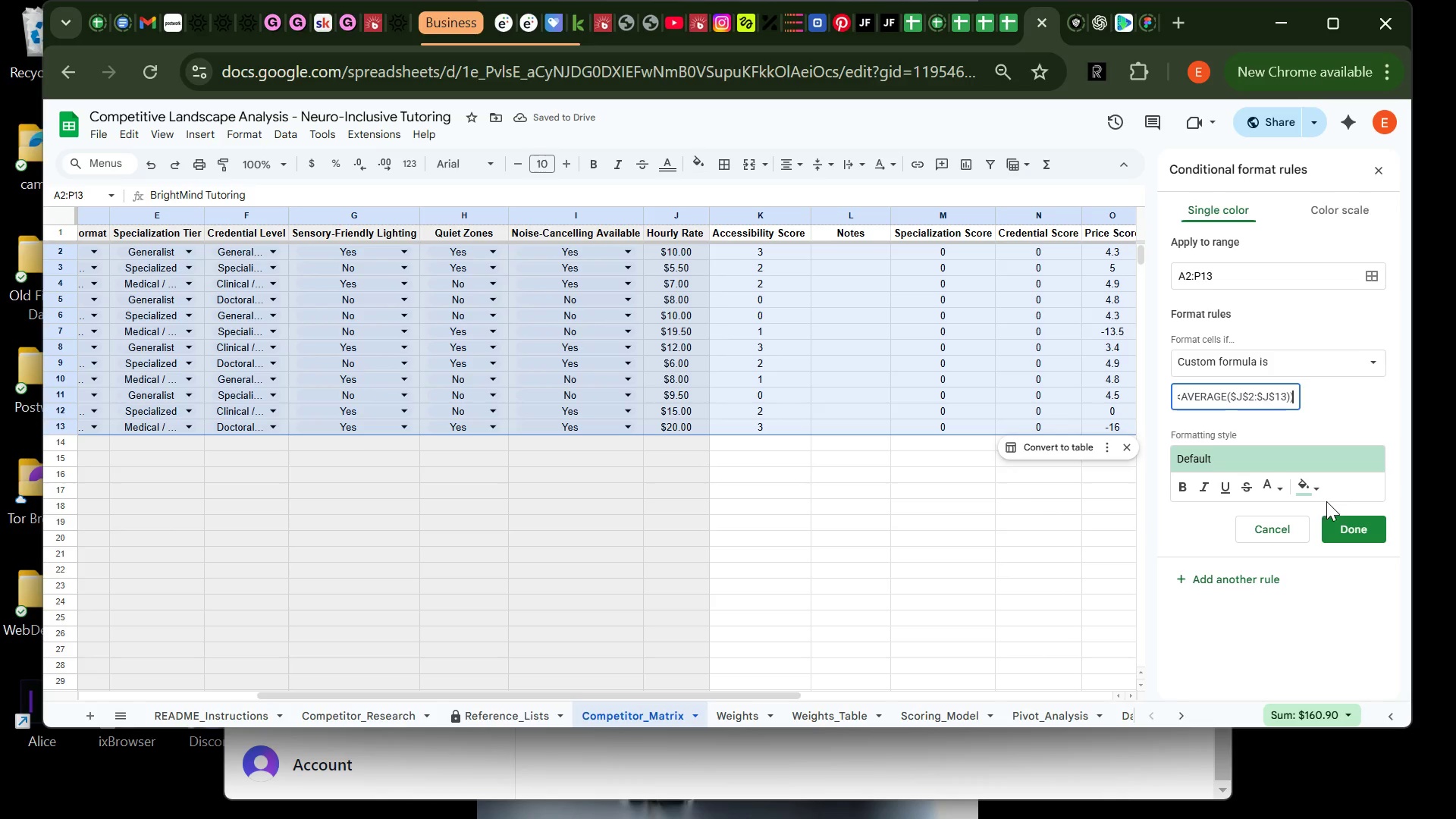 
left_click([1320, 494])
 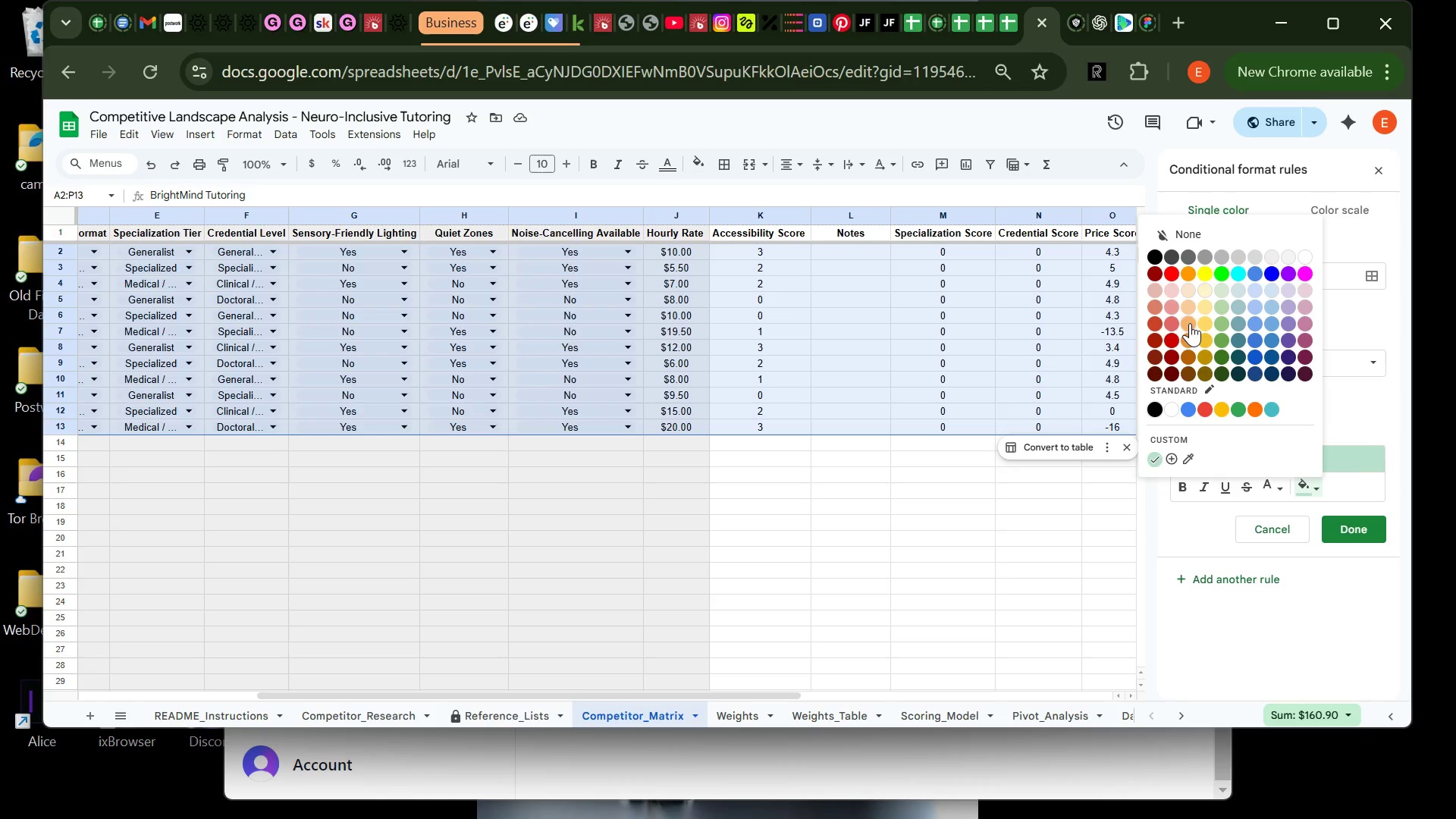 
wait(26.5)
 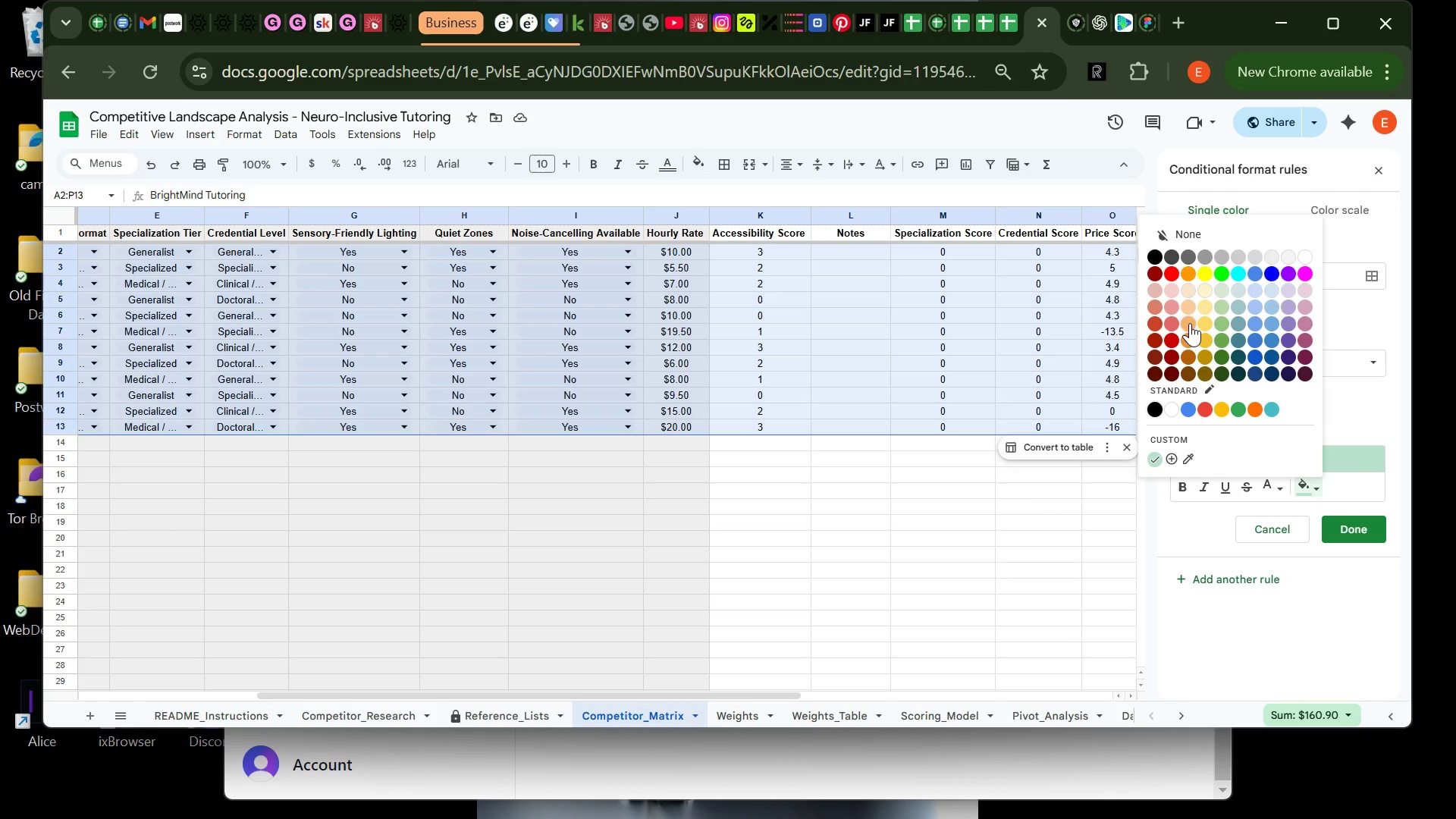 
left_click([1188, 325])
 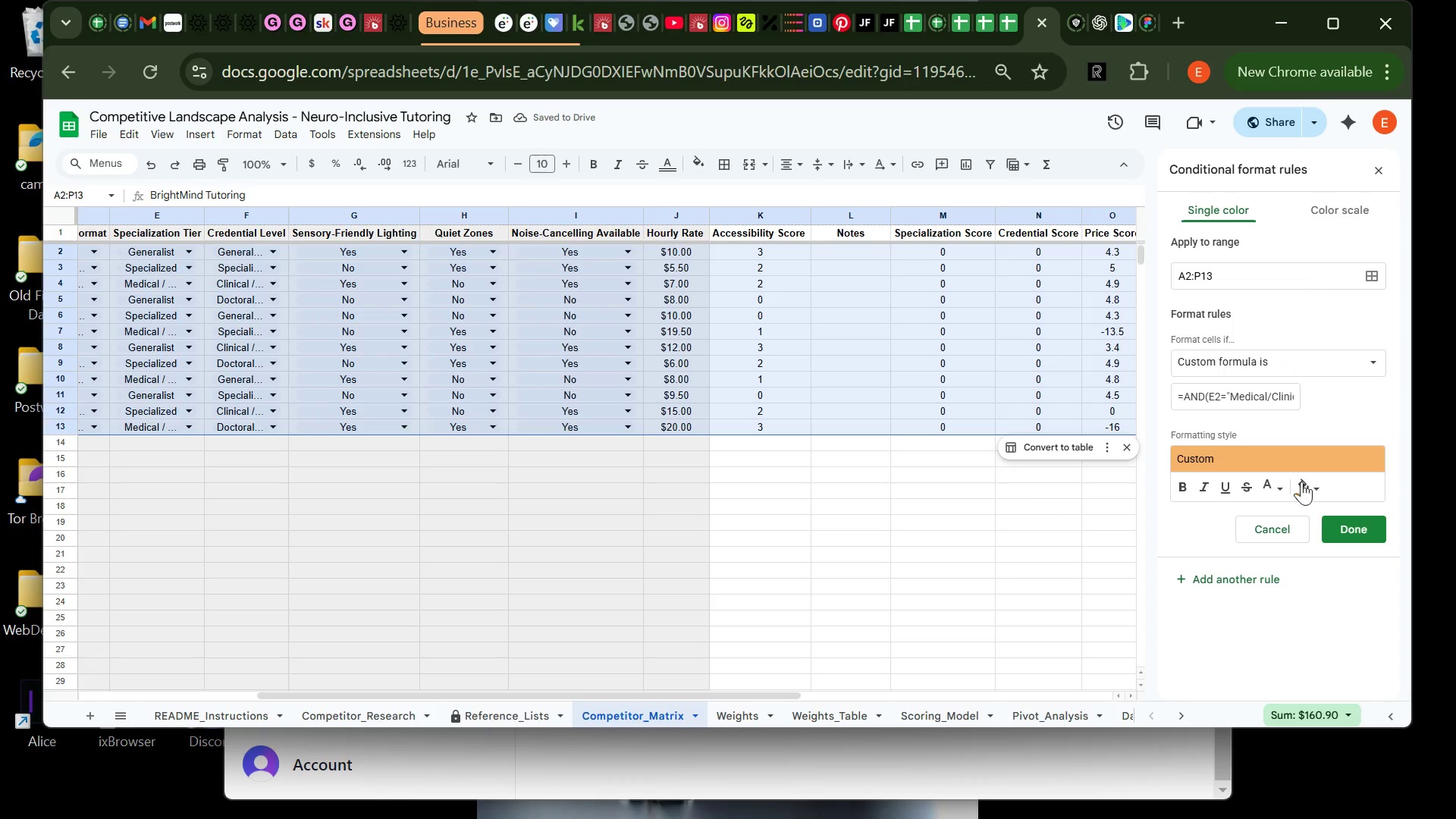 
left_click([1204, 400])
 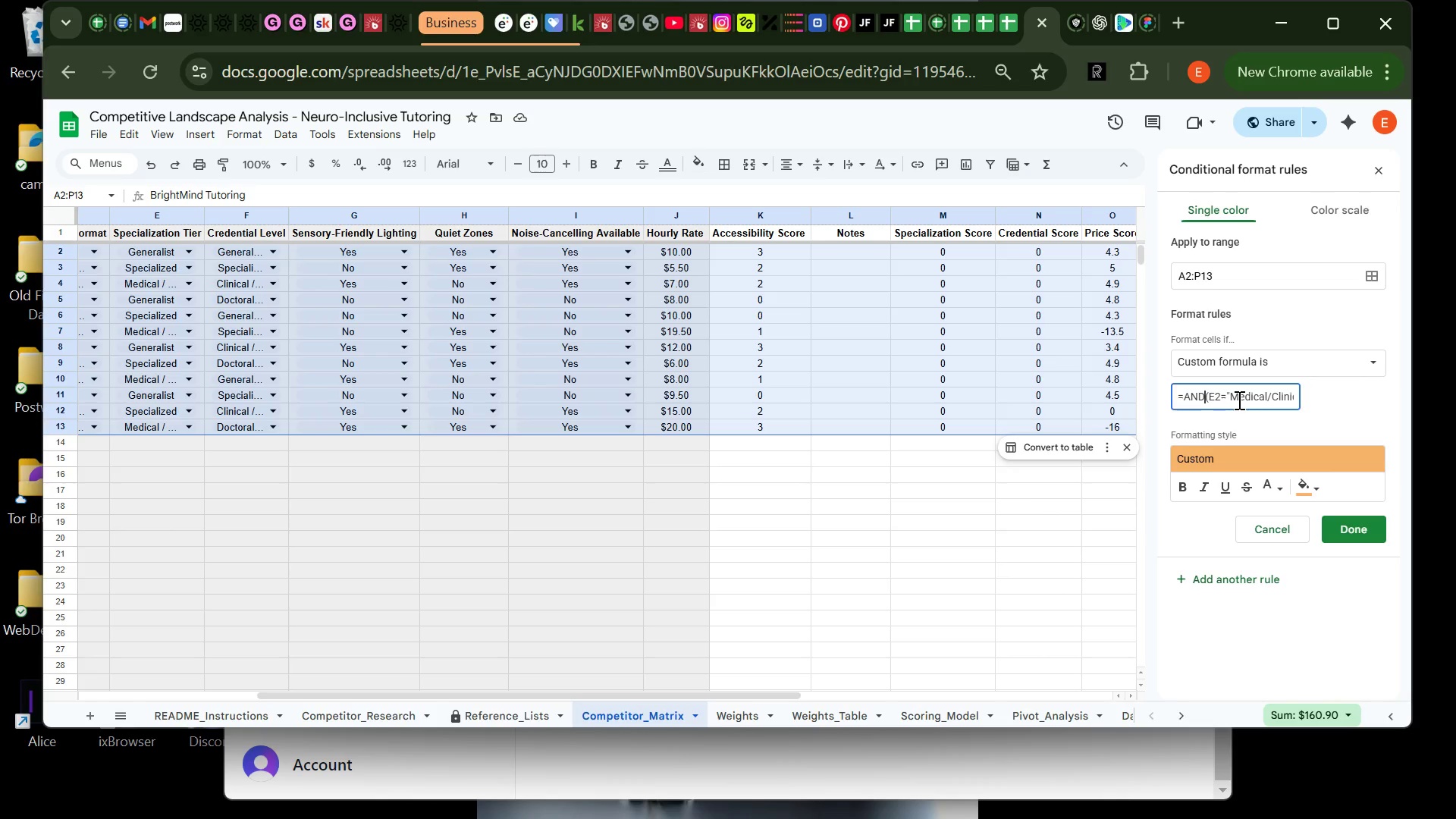 
wait(6.81)
 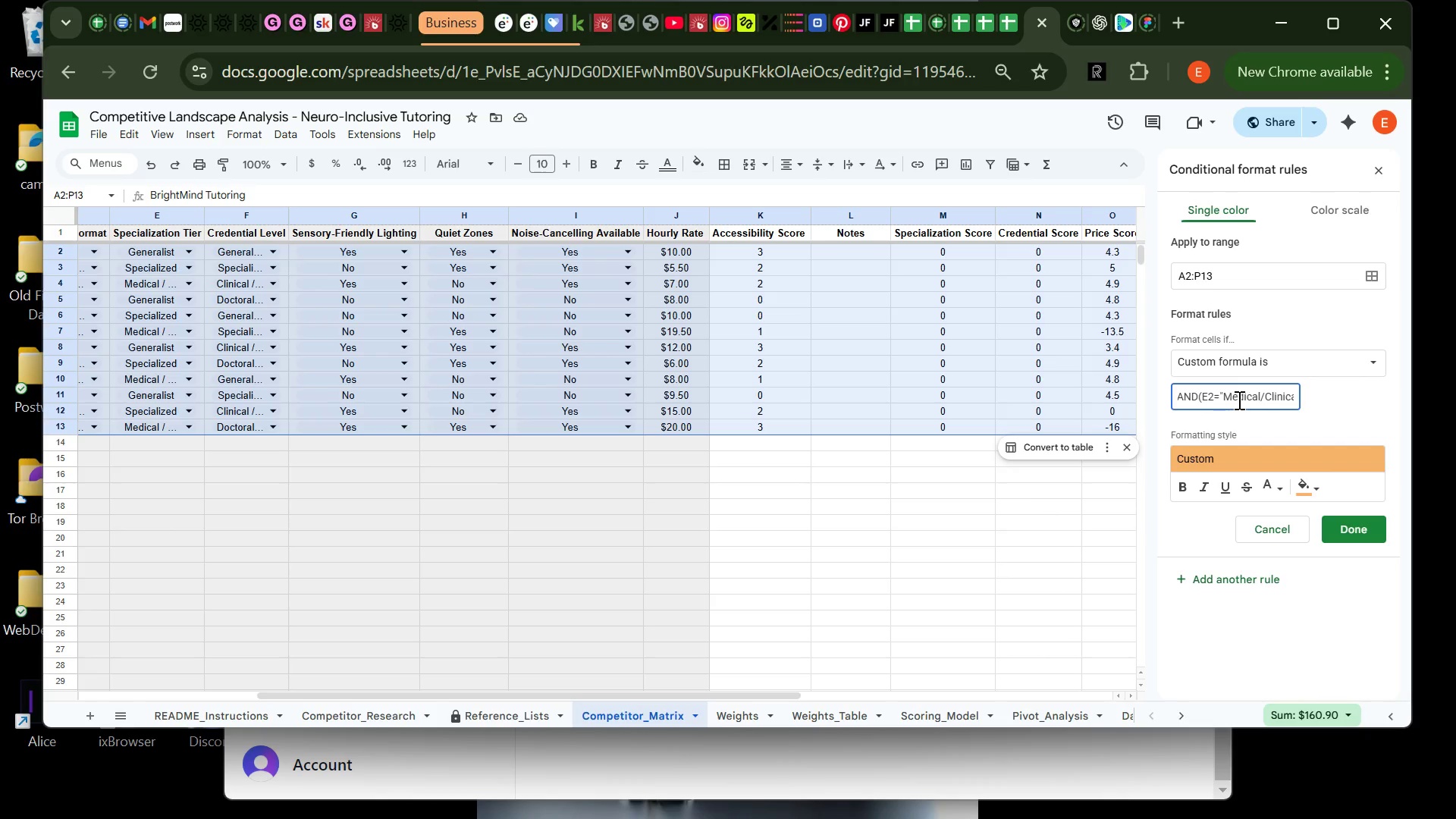 
left_click([1337, 400])
 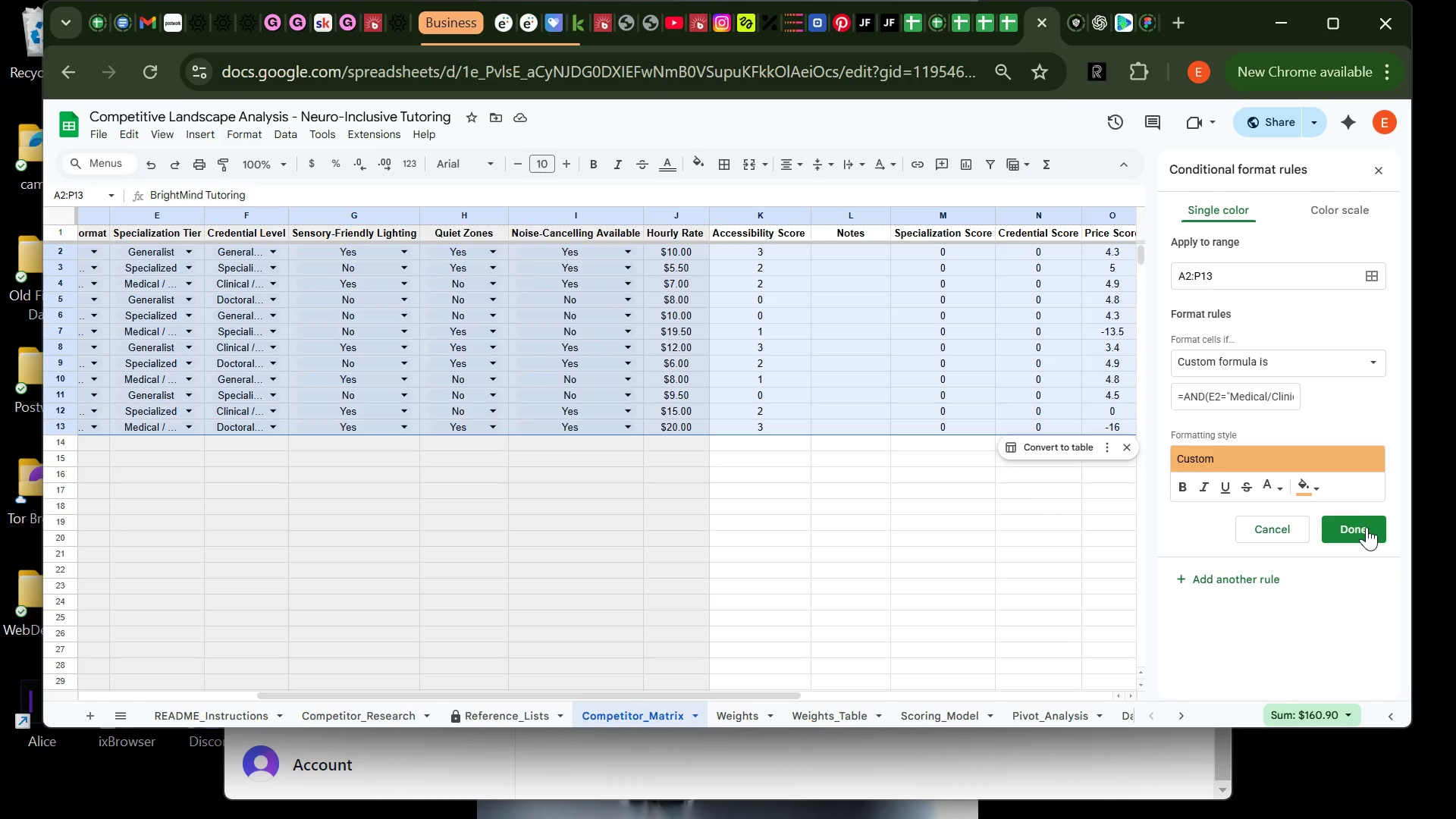 
left_click([1367, 527])
 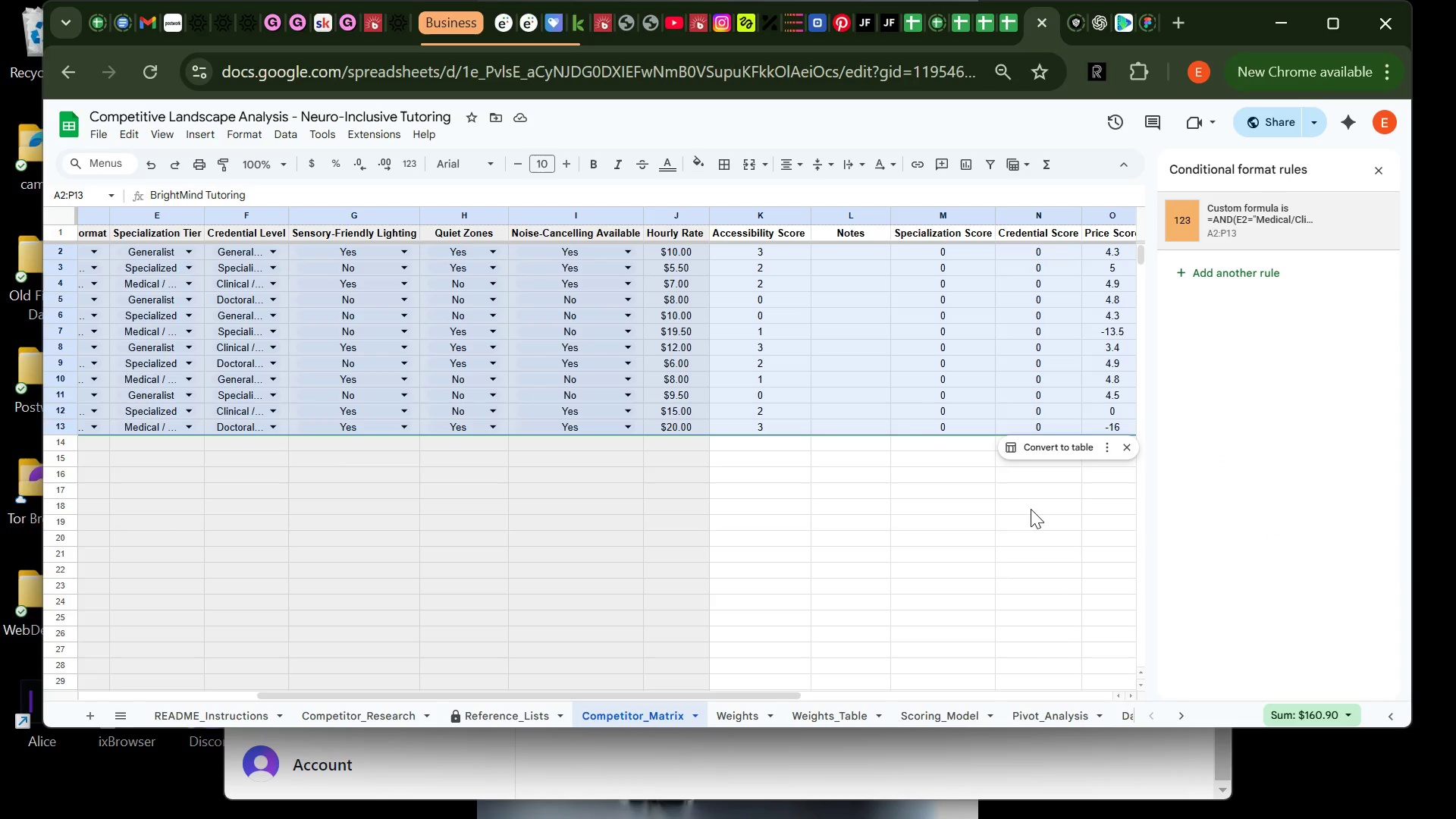 
left_click([1031, 508])
 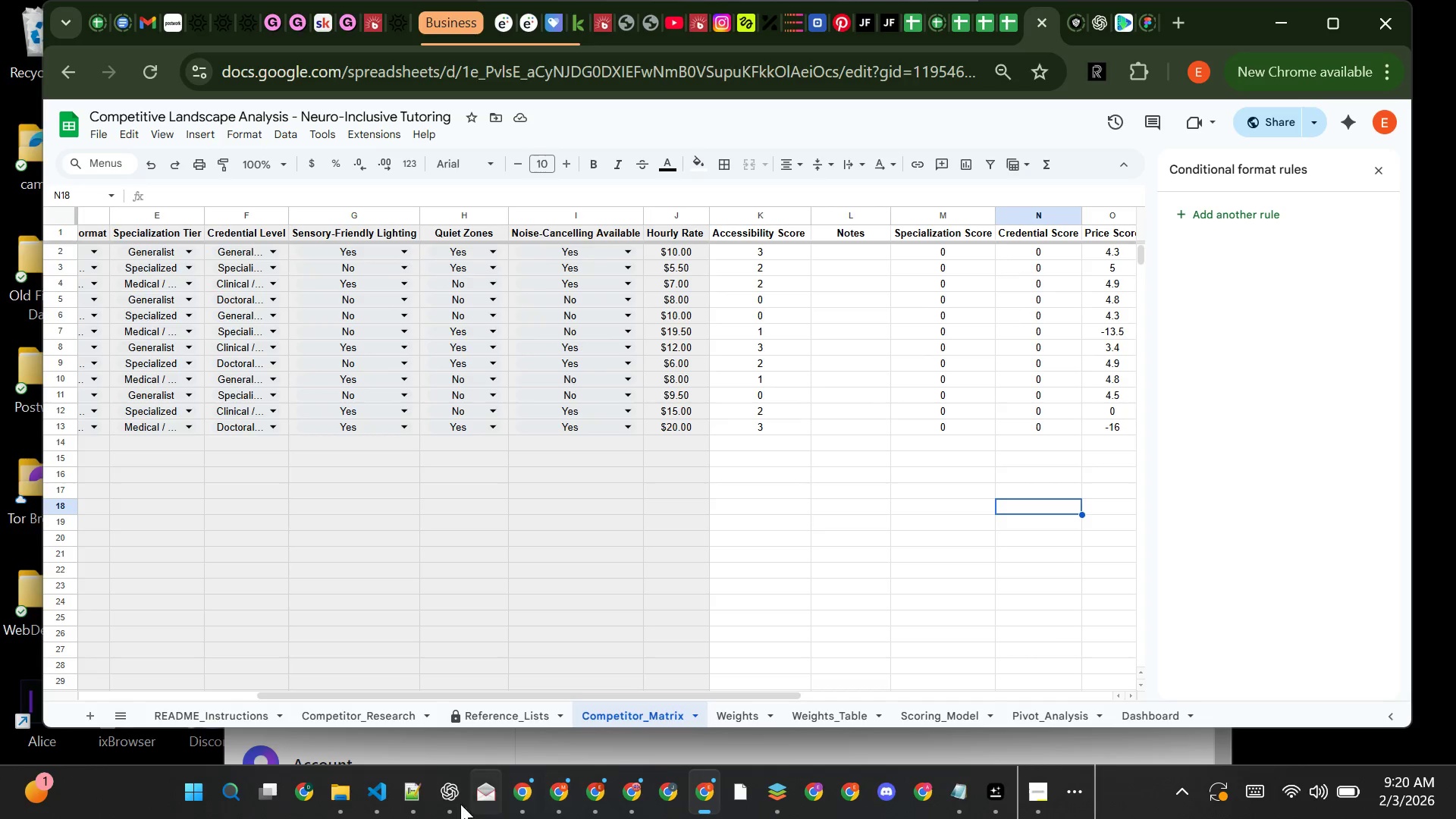 
wait(5.94)
 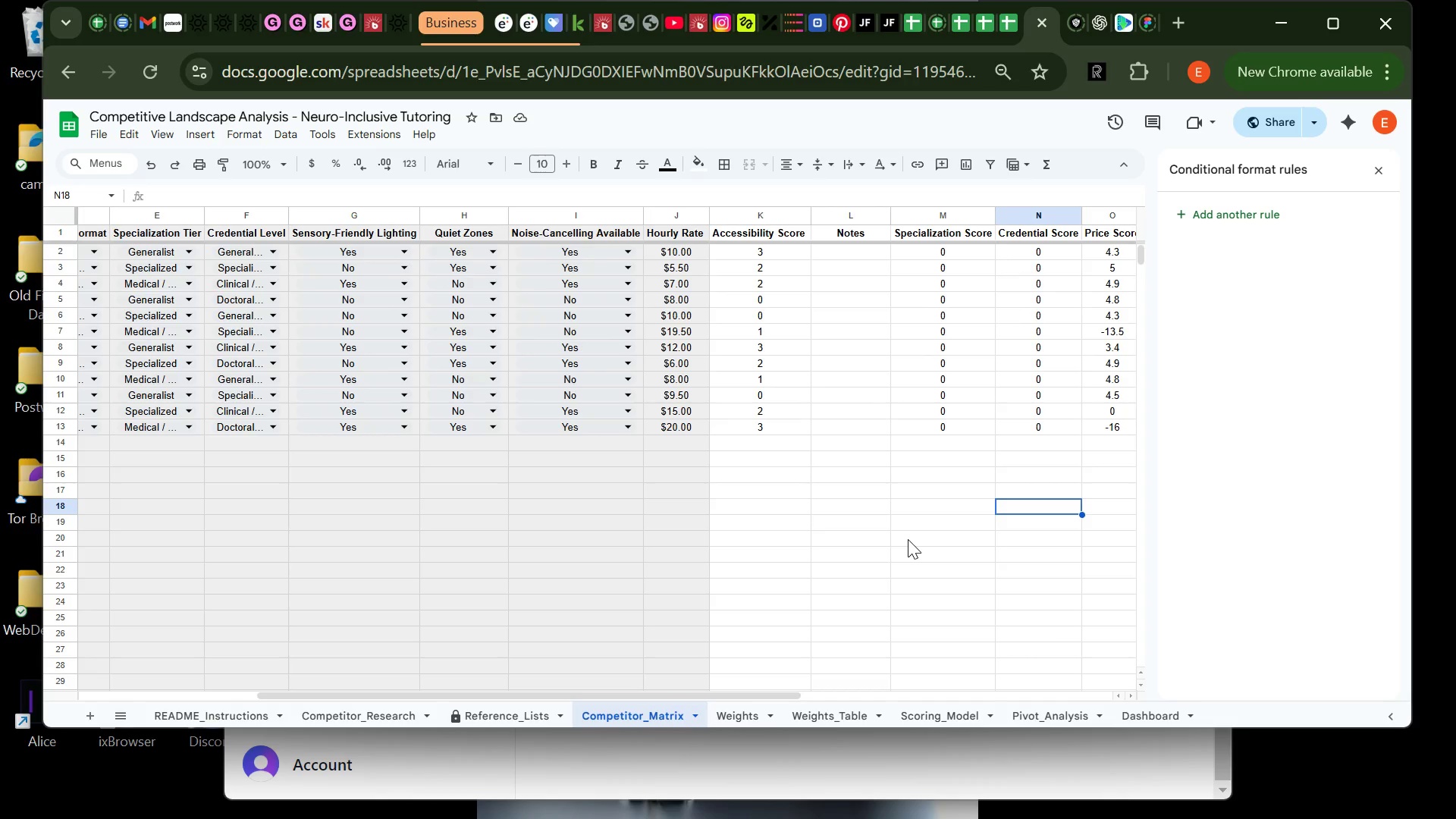 
left_click([412, 804])
 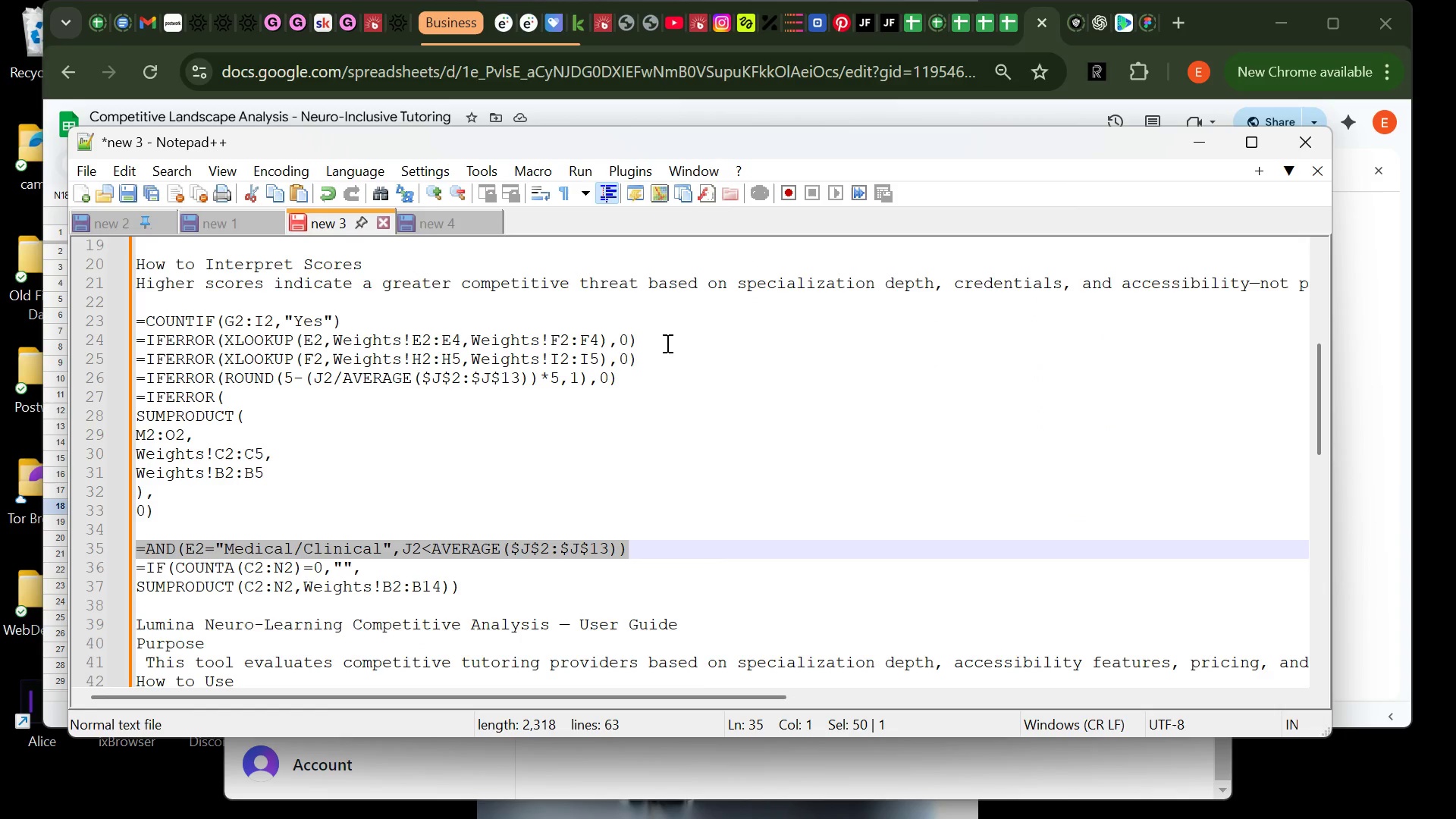 
left_click([645, 336])
 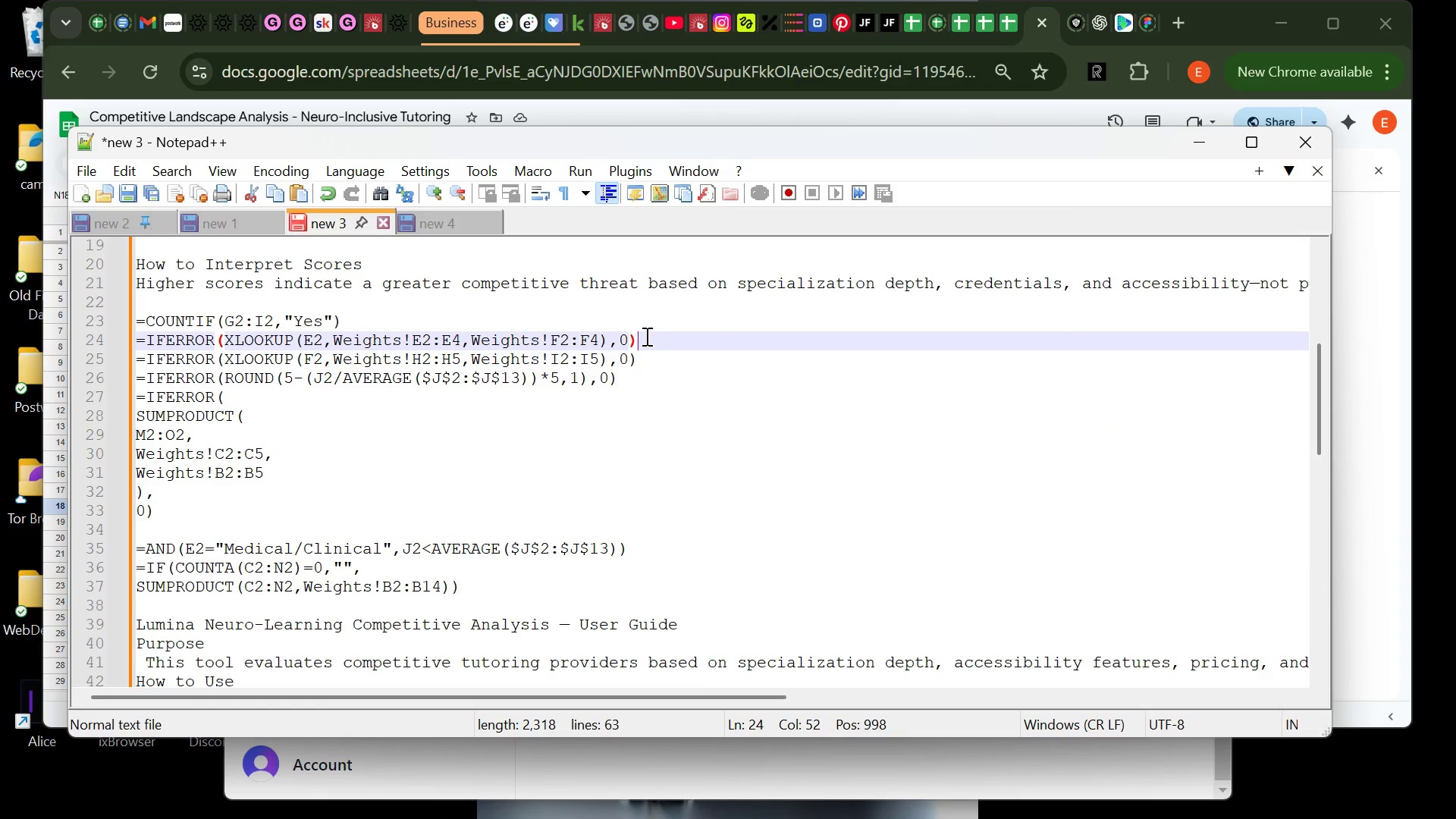 
left_click_drag(start_coordinate=[645, 336], to_coordinate=[140, 344])
 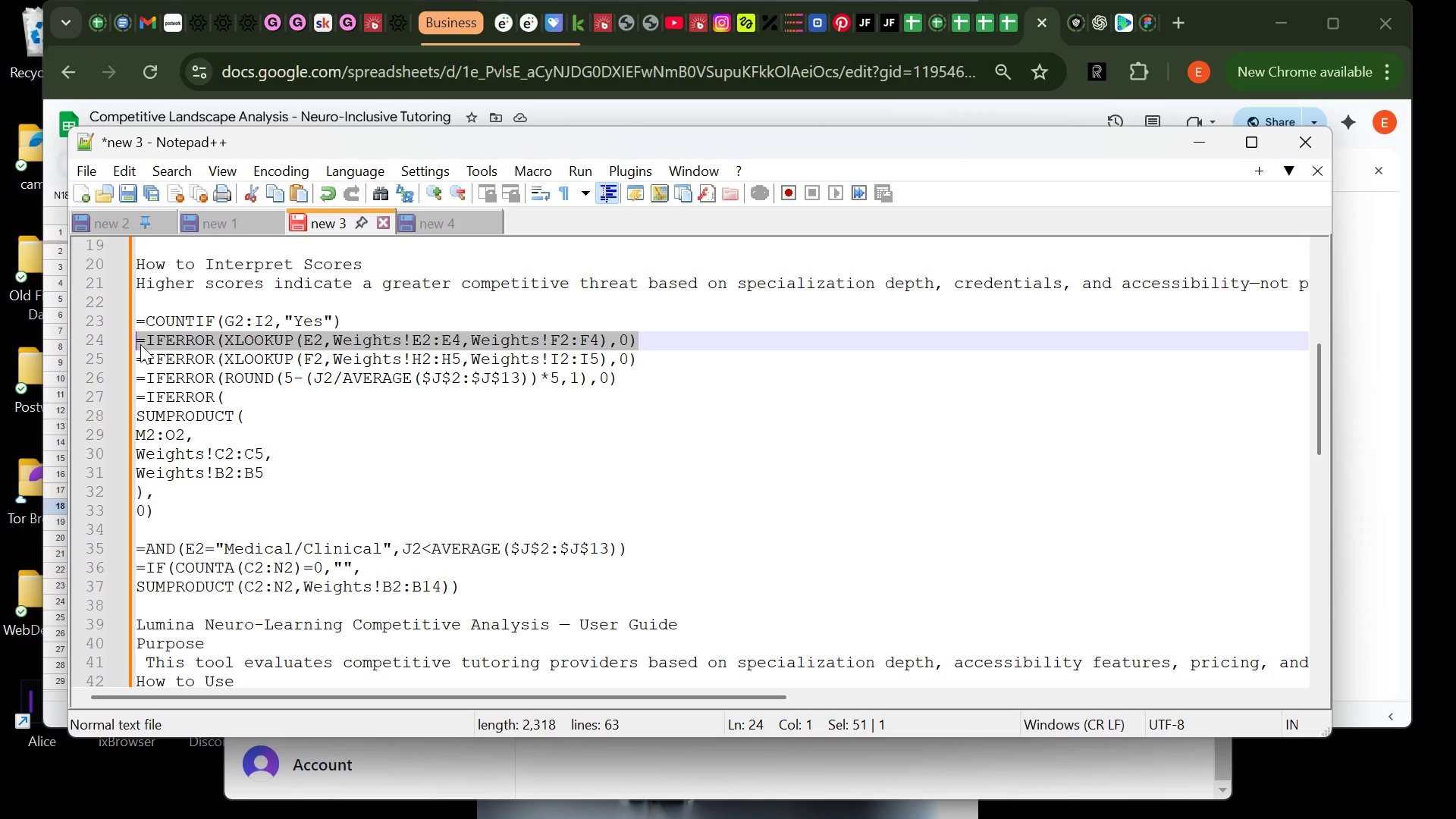 
hold_key(key=C, duration=0.48)
 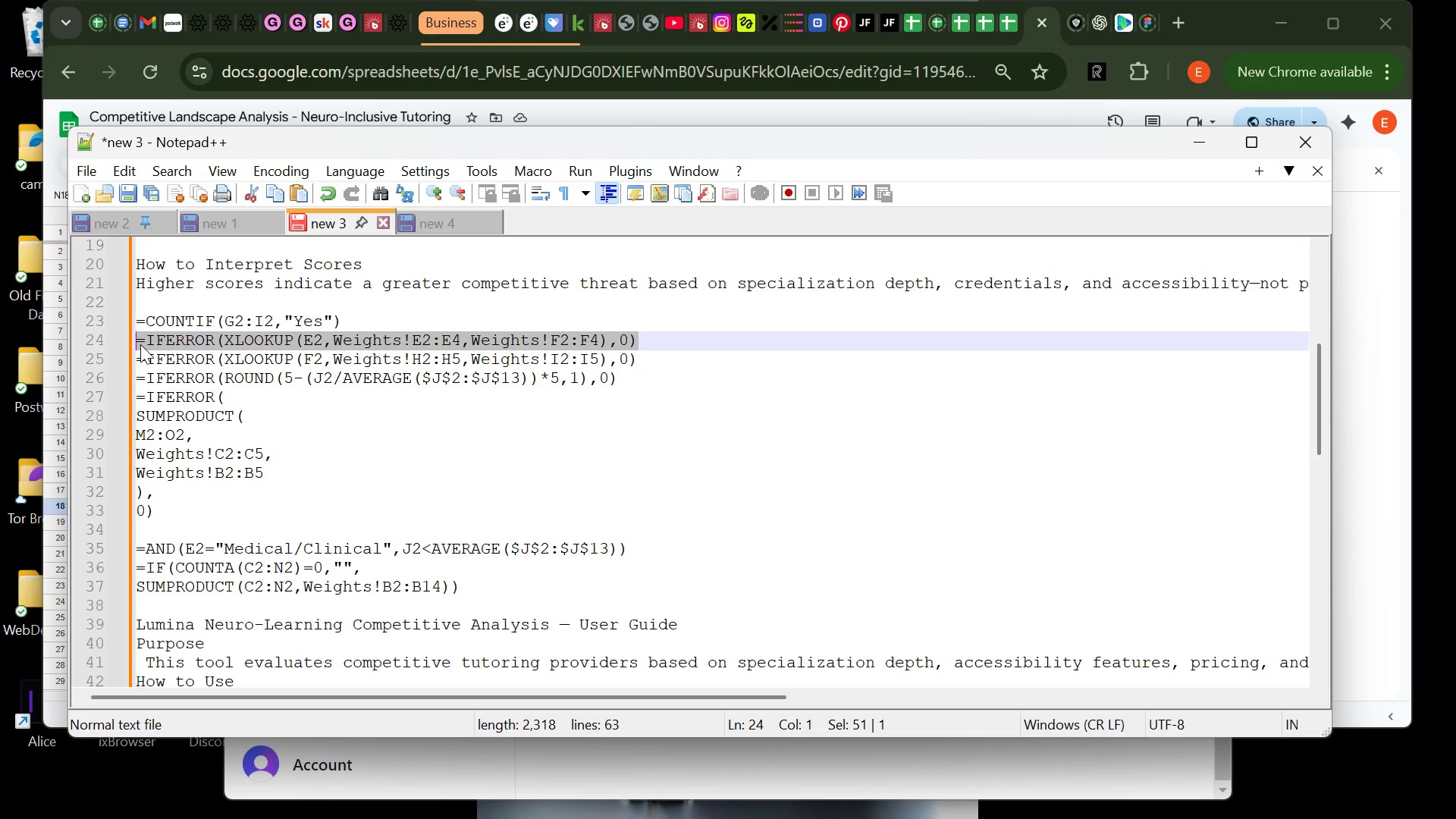 
key(Control+C)
 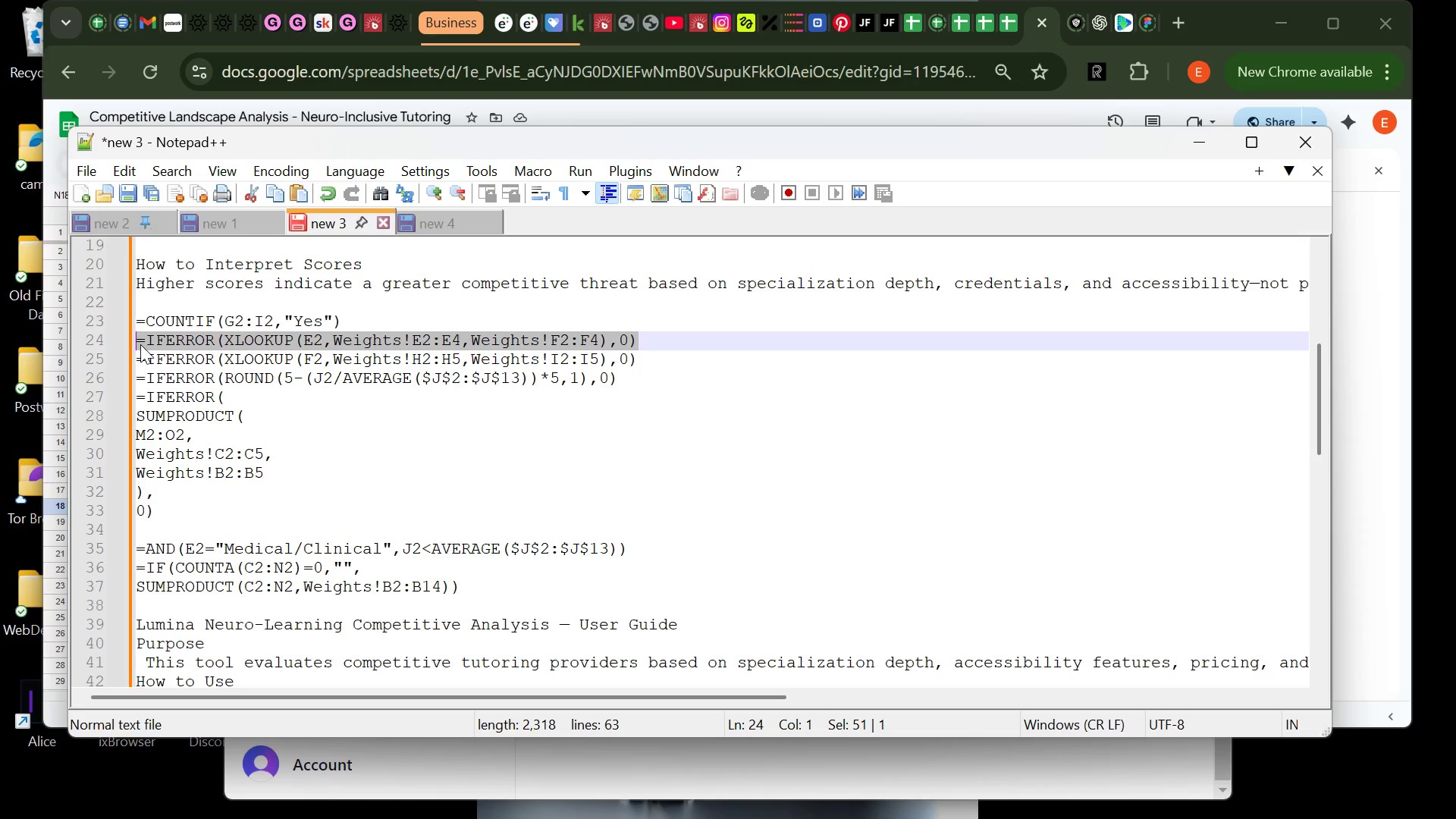 
key(Control+C)
 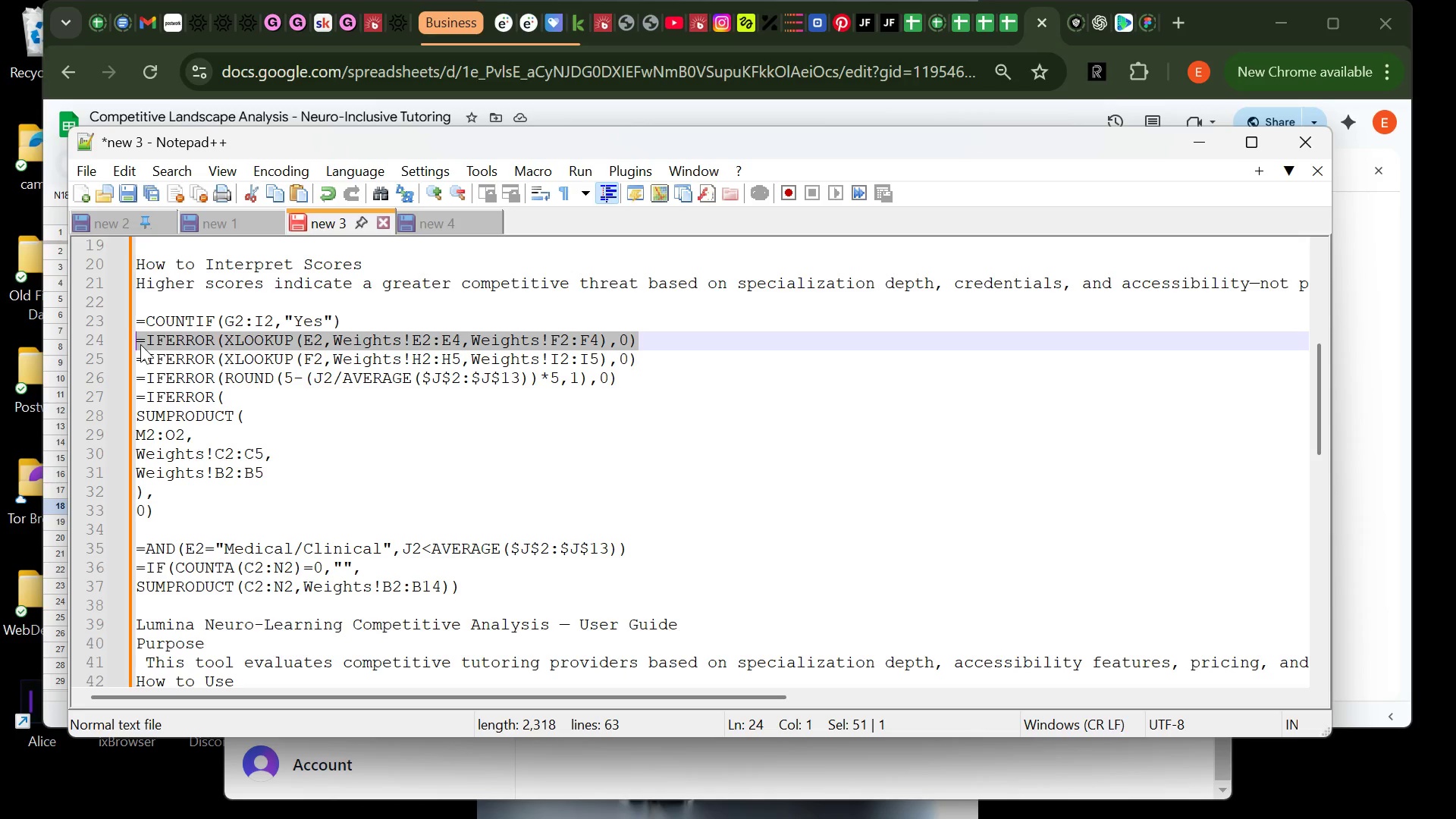 
key(Control+C)
 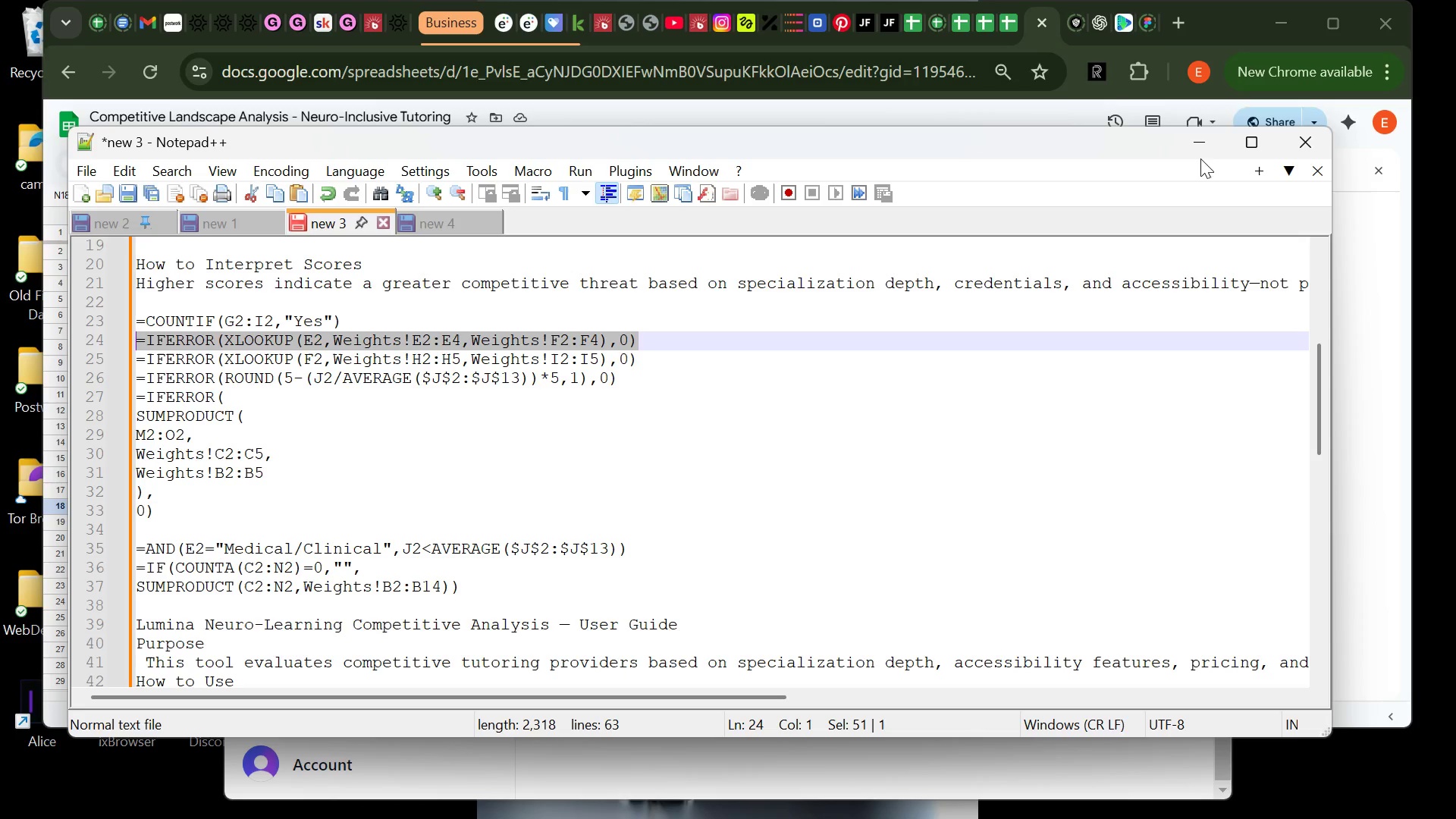 
left_click([1200, 147])
 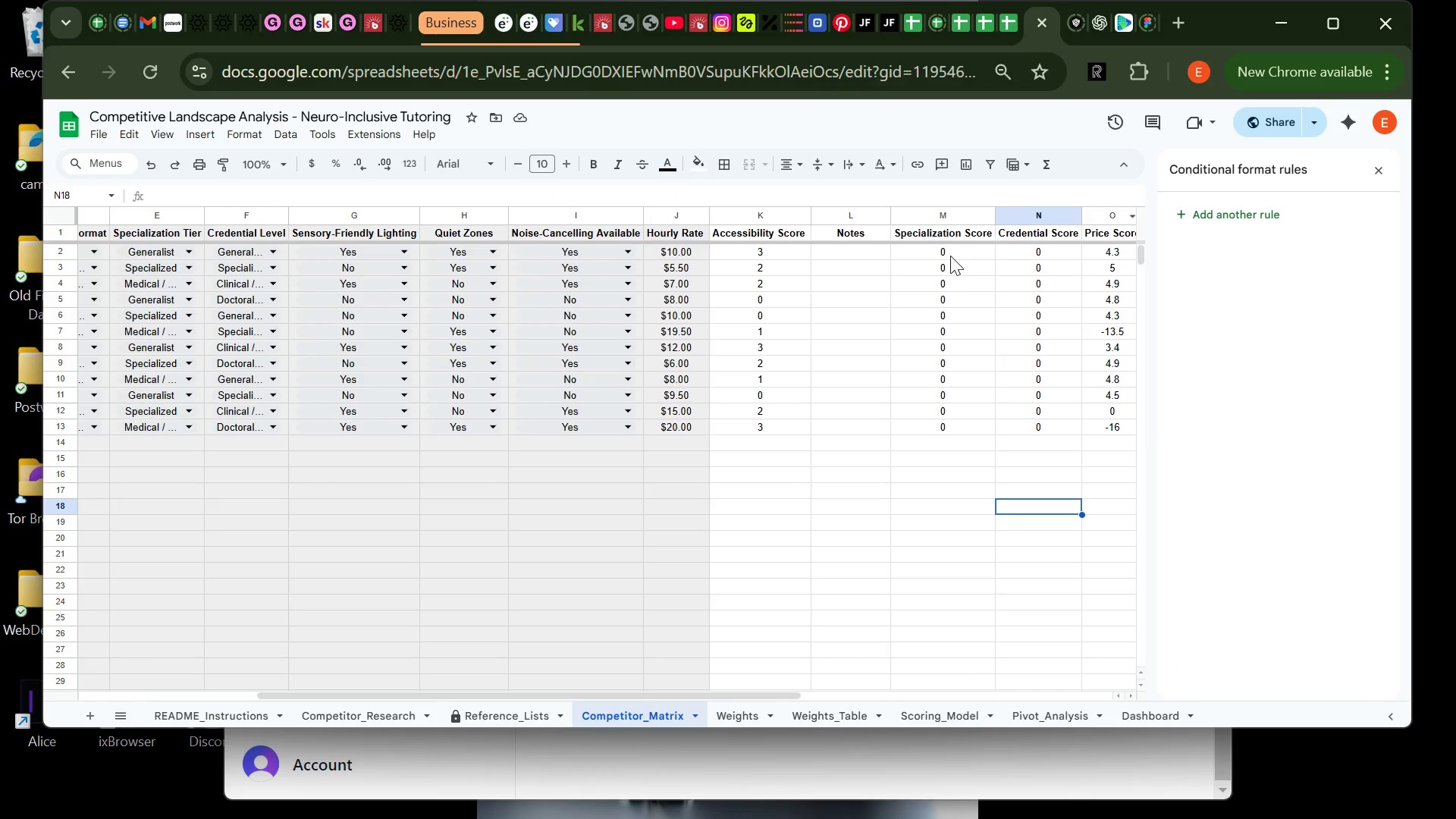 
left_click([950, 253])
 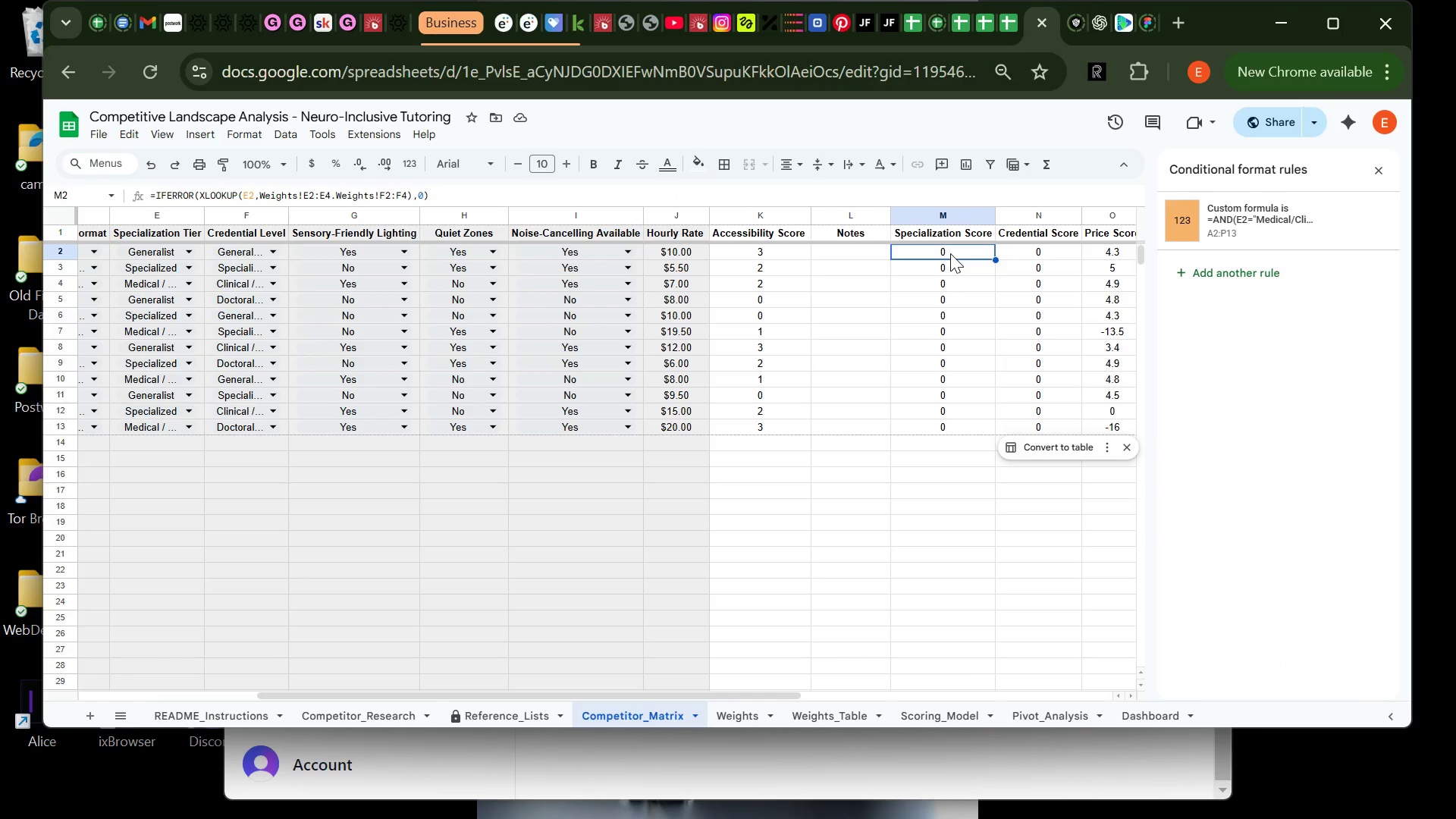 
wait(6.69)
 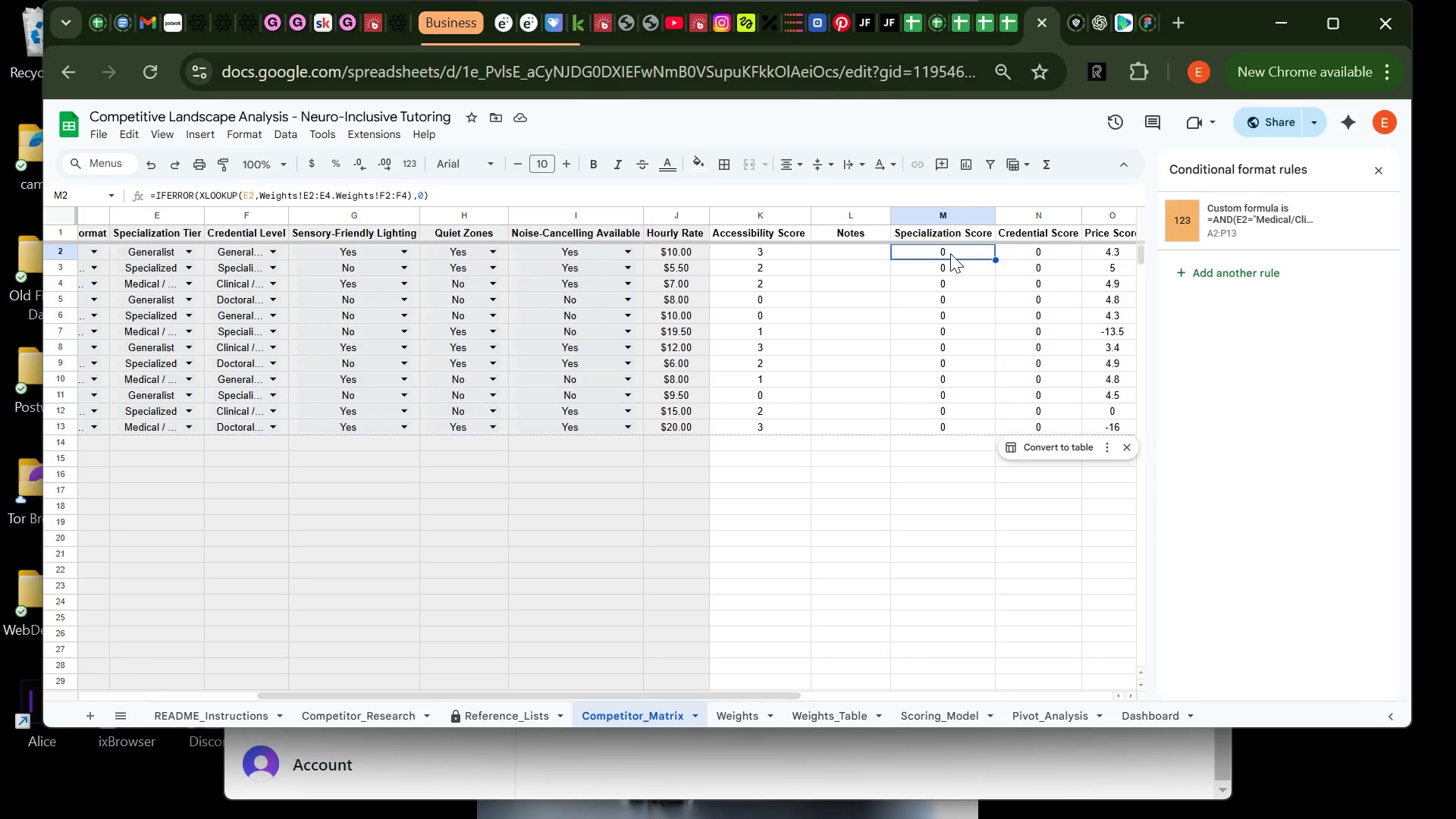 
key(Control+V)
 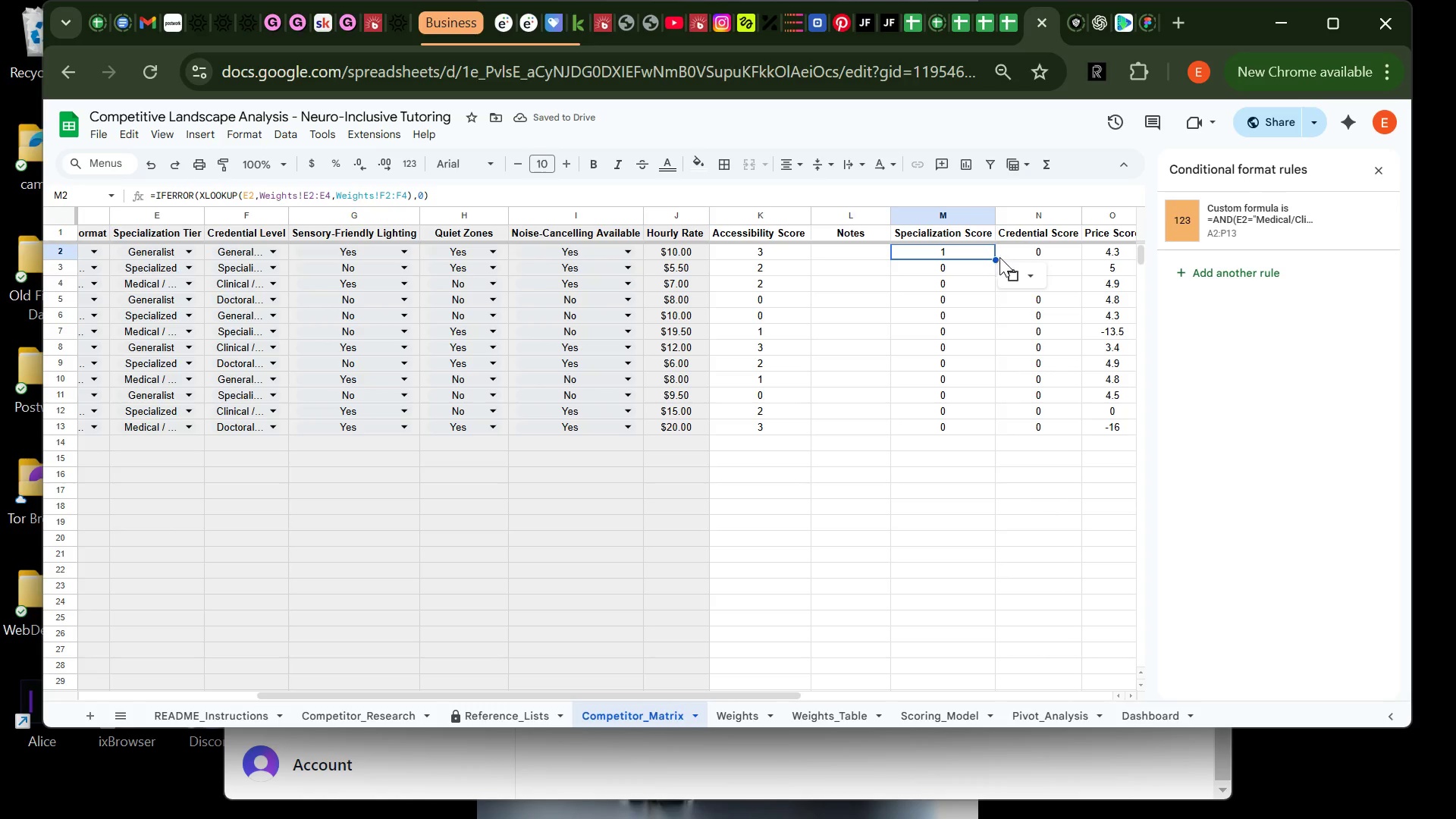 
left_click_drag(start_coordinate=[994, 259], to_coordinate=[998, 424])
 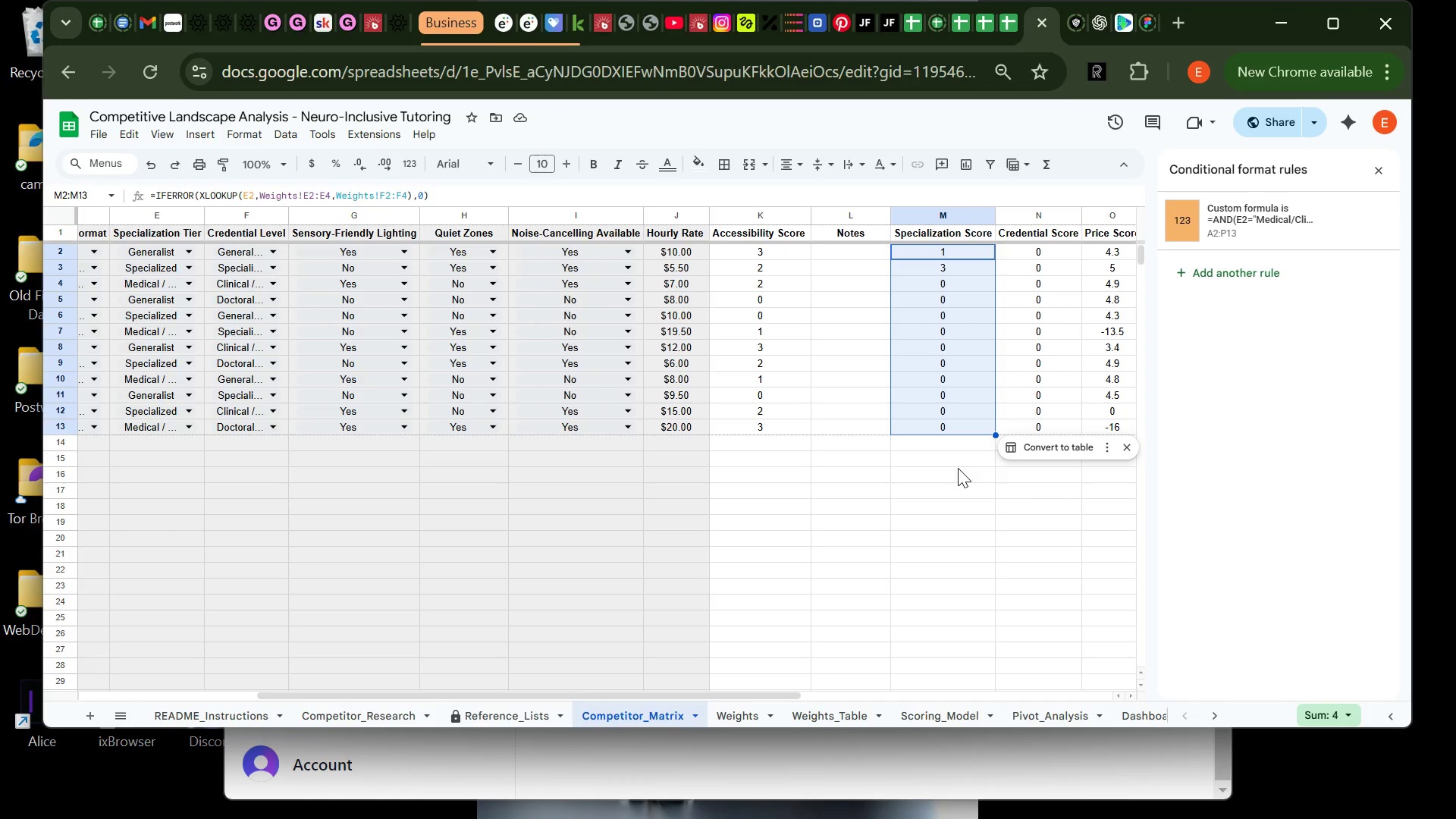 
wait(13.36)
 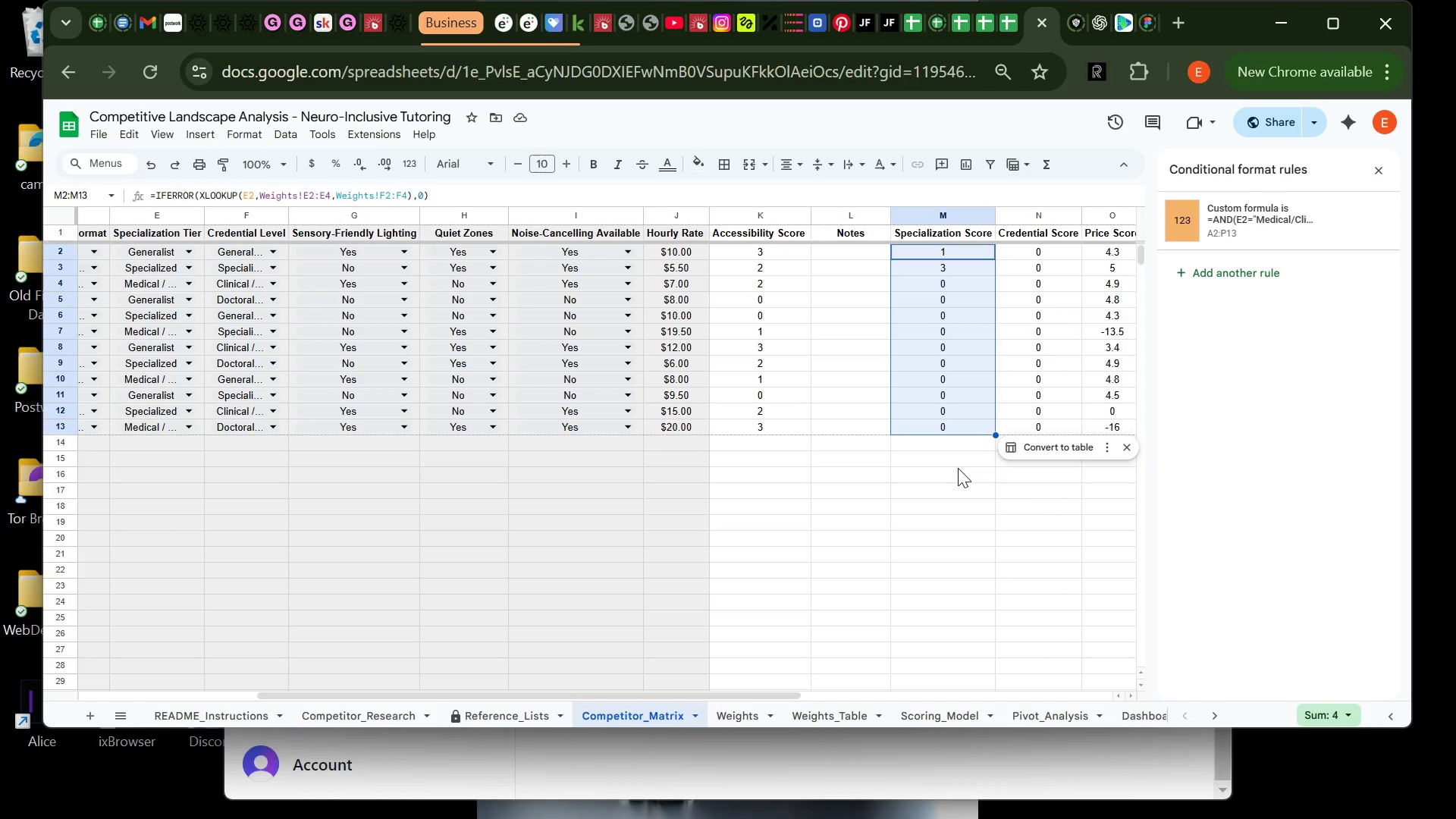 
left_click([965, 316])
 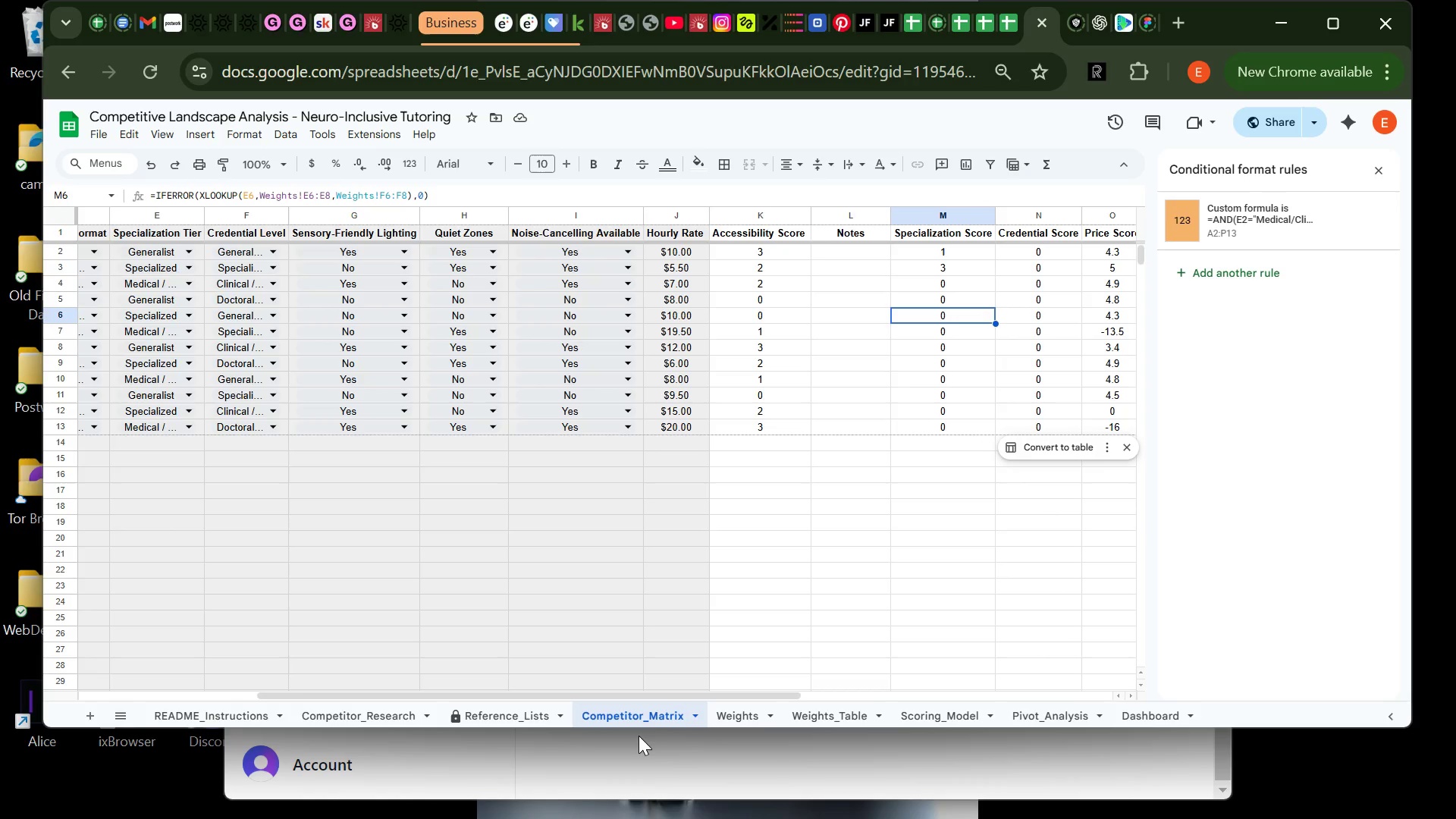 
left_click([741, 719])
 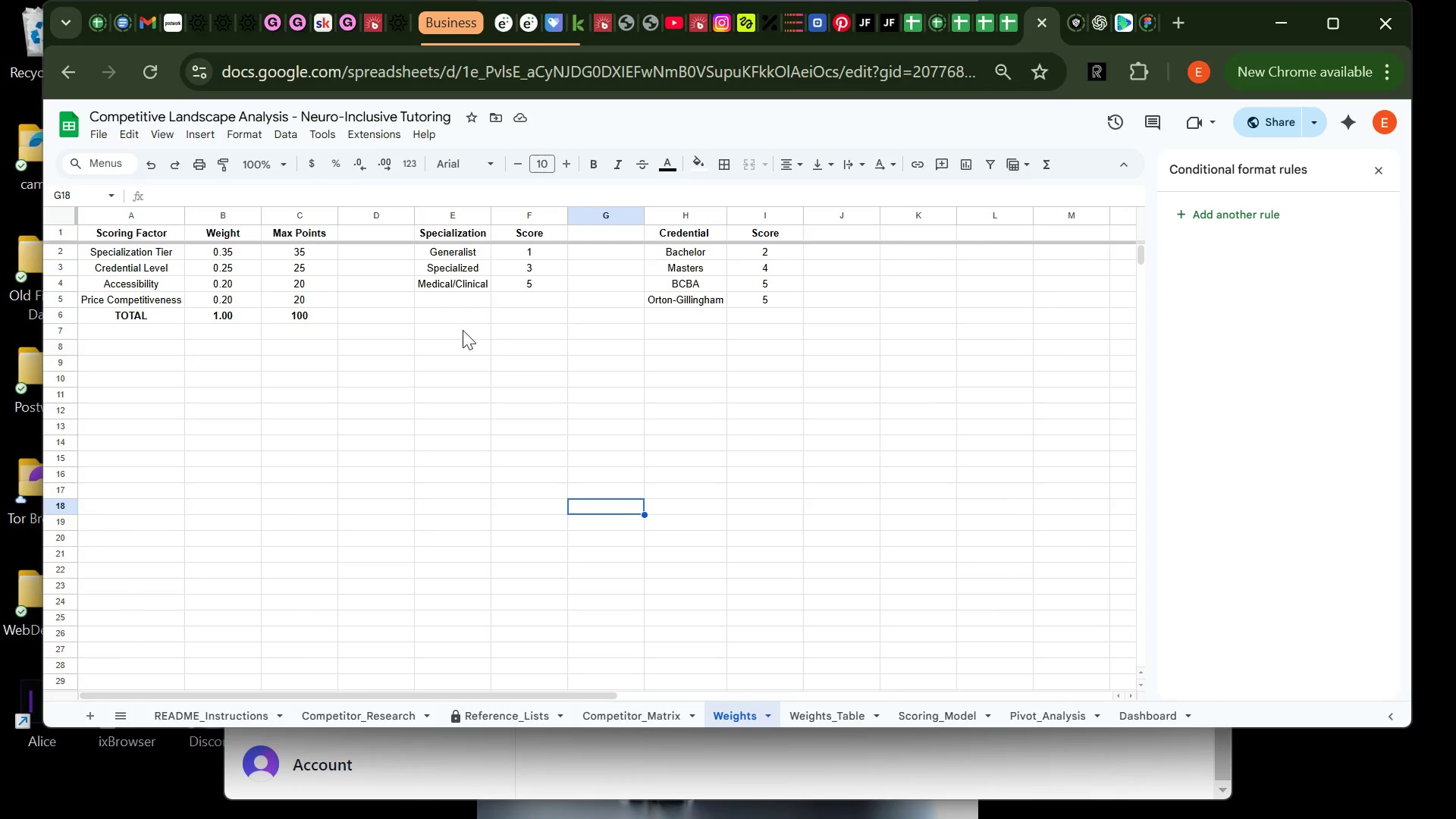 
wait(9.25)
 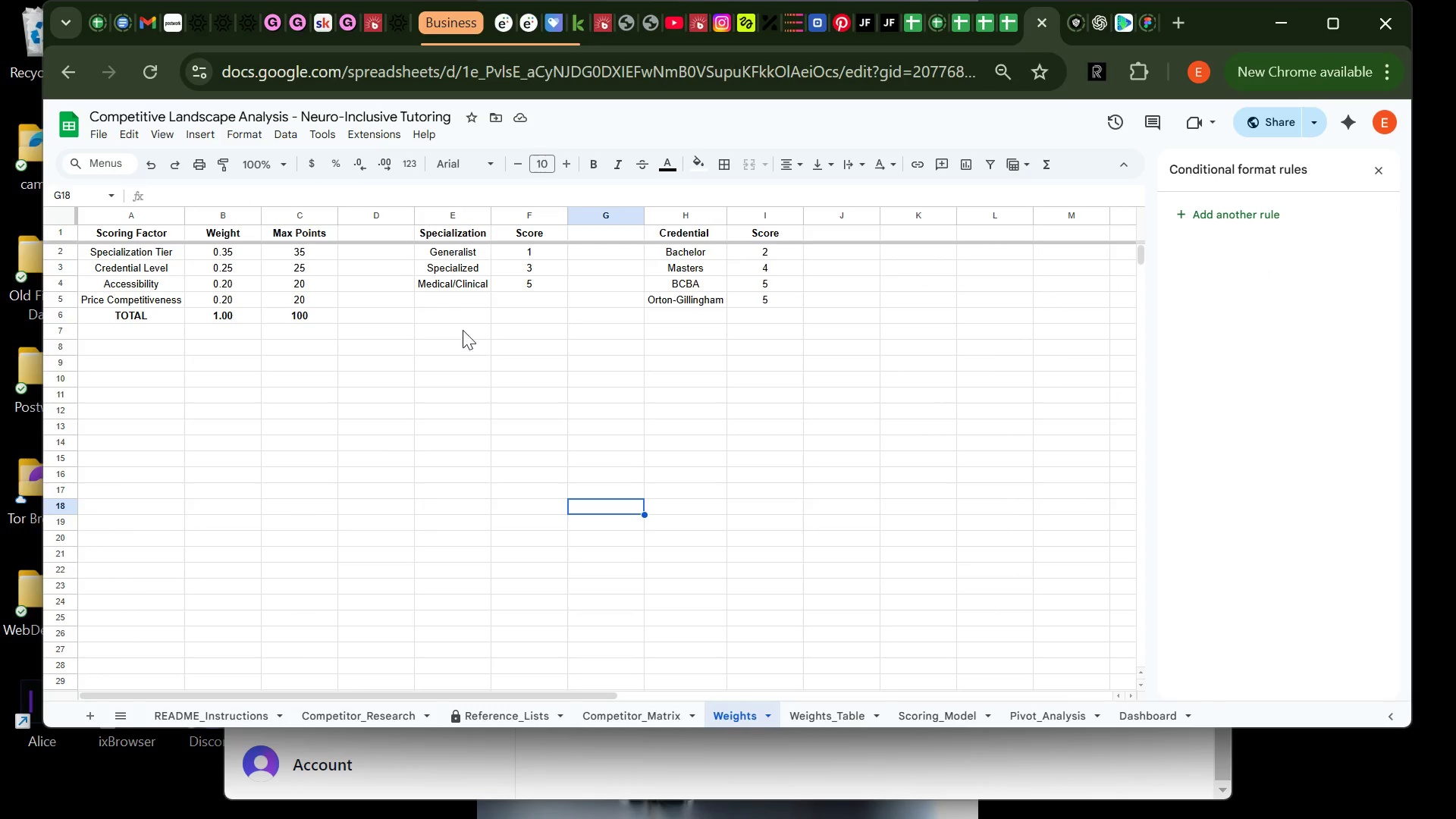 
left_click([626, 717])
 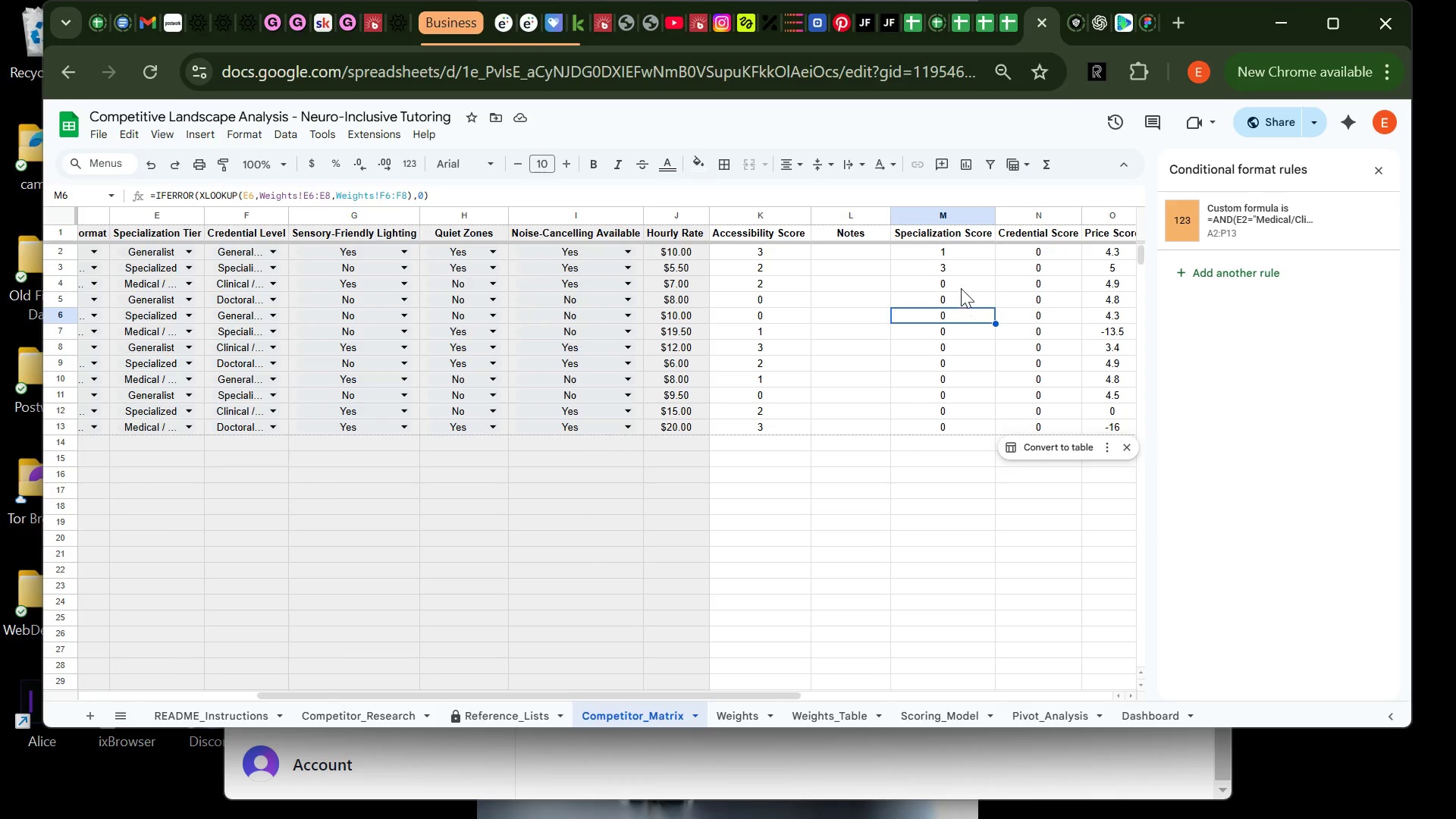 
left_click([961, 286])
 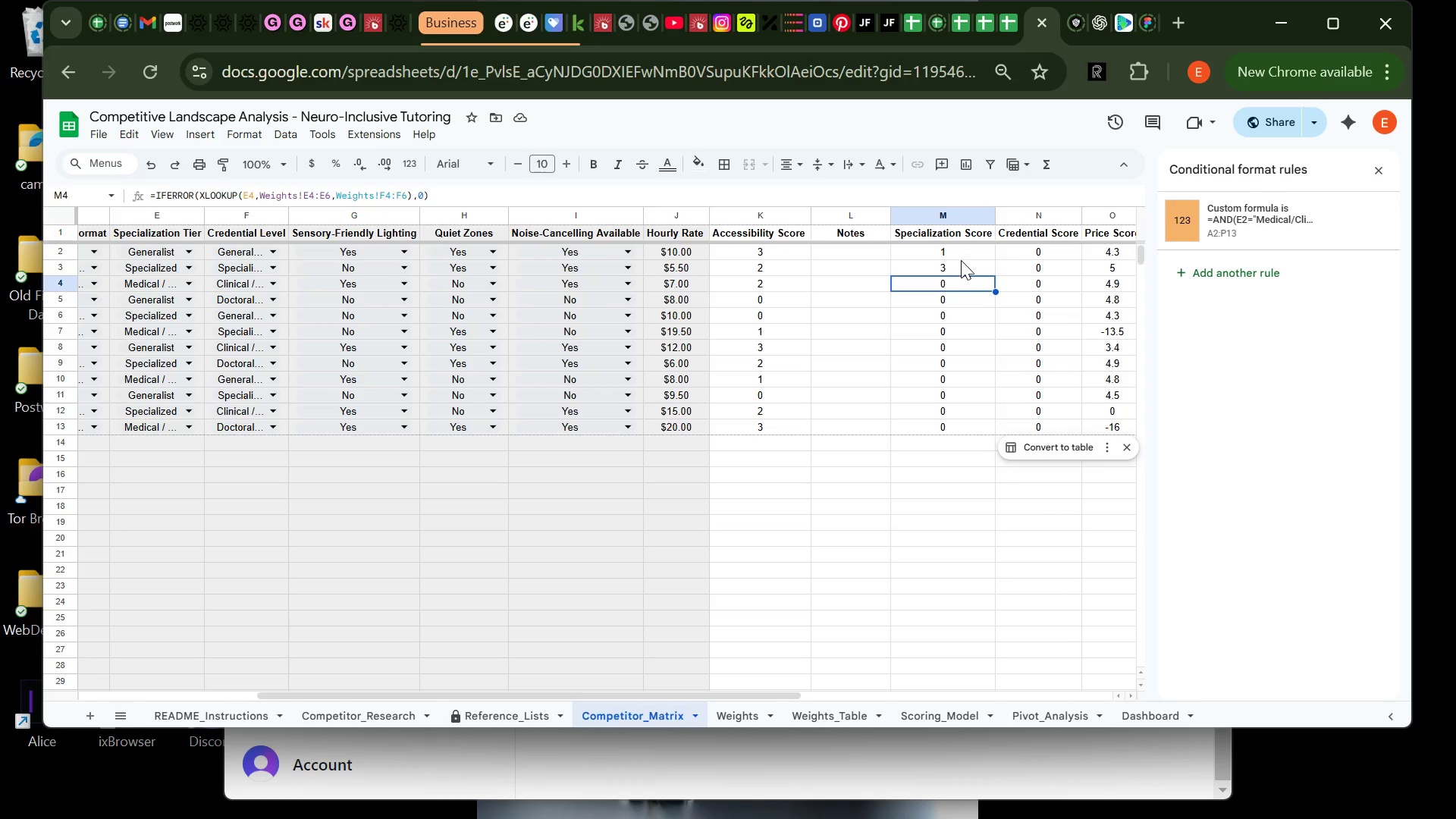 
wait(5.45)
 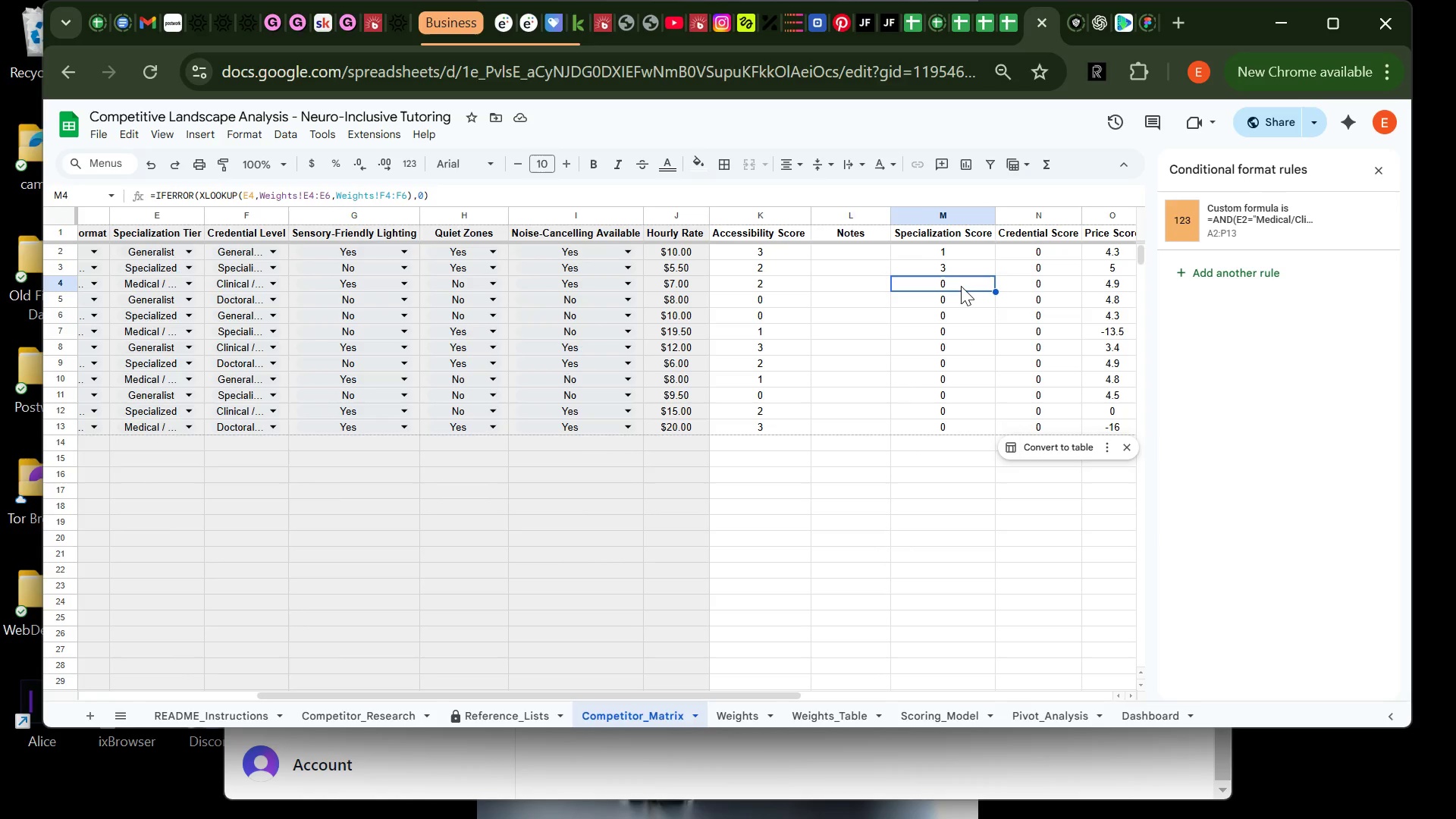 
left_click([961, 259])
 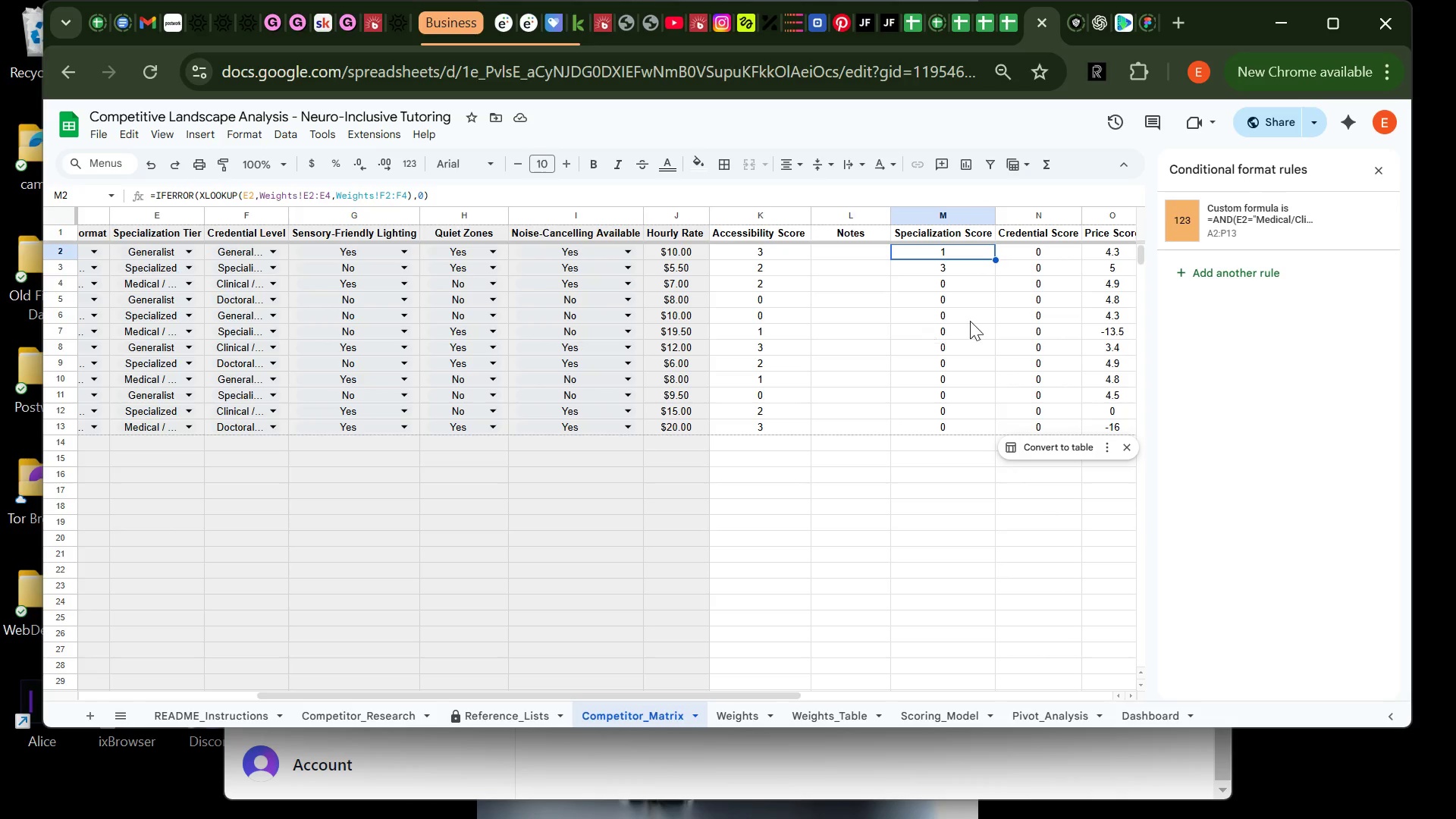 
wait(5.12)
 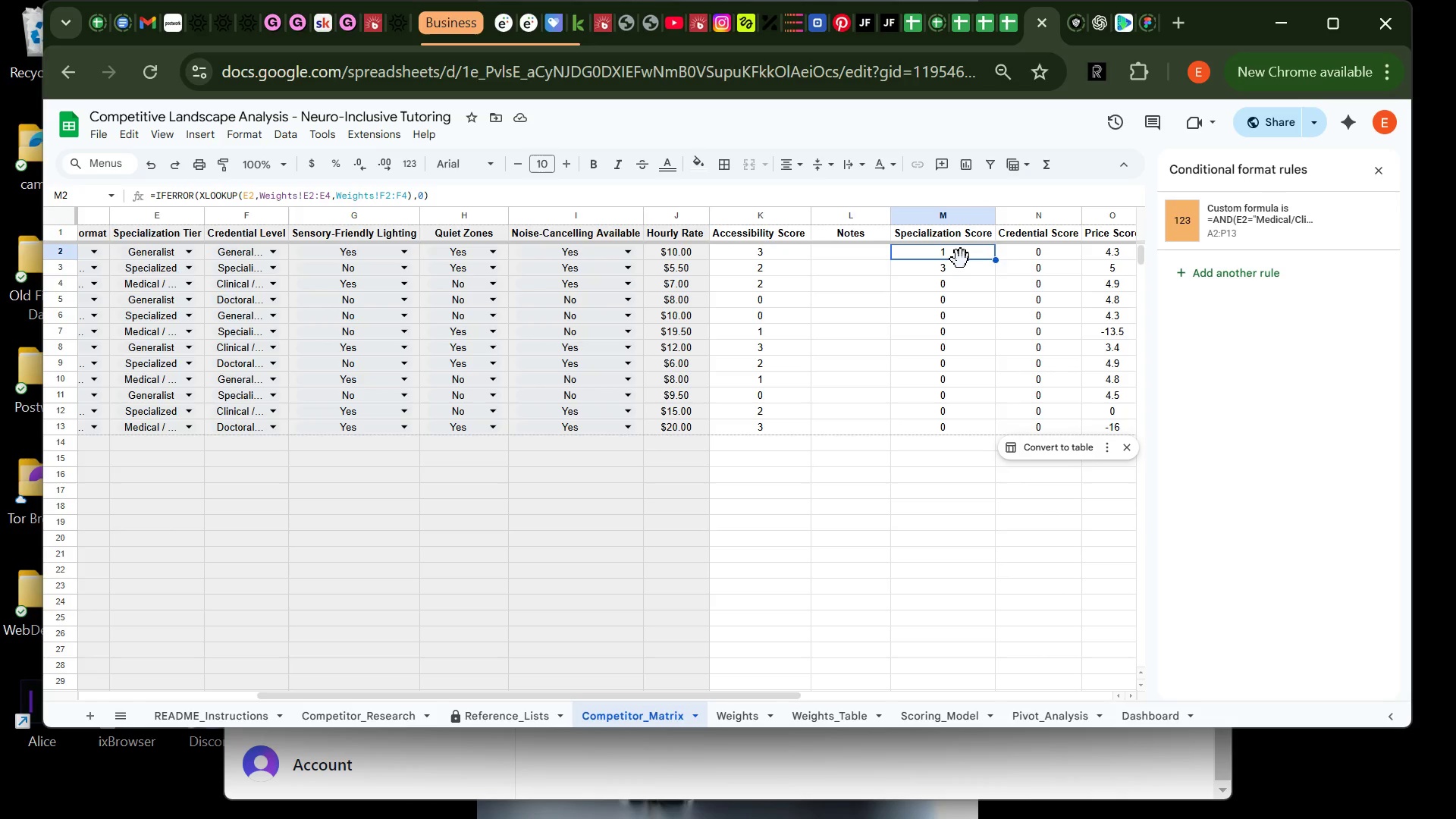 
left_click([952, 390])
 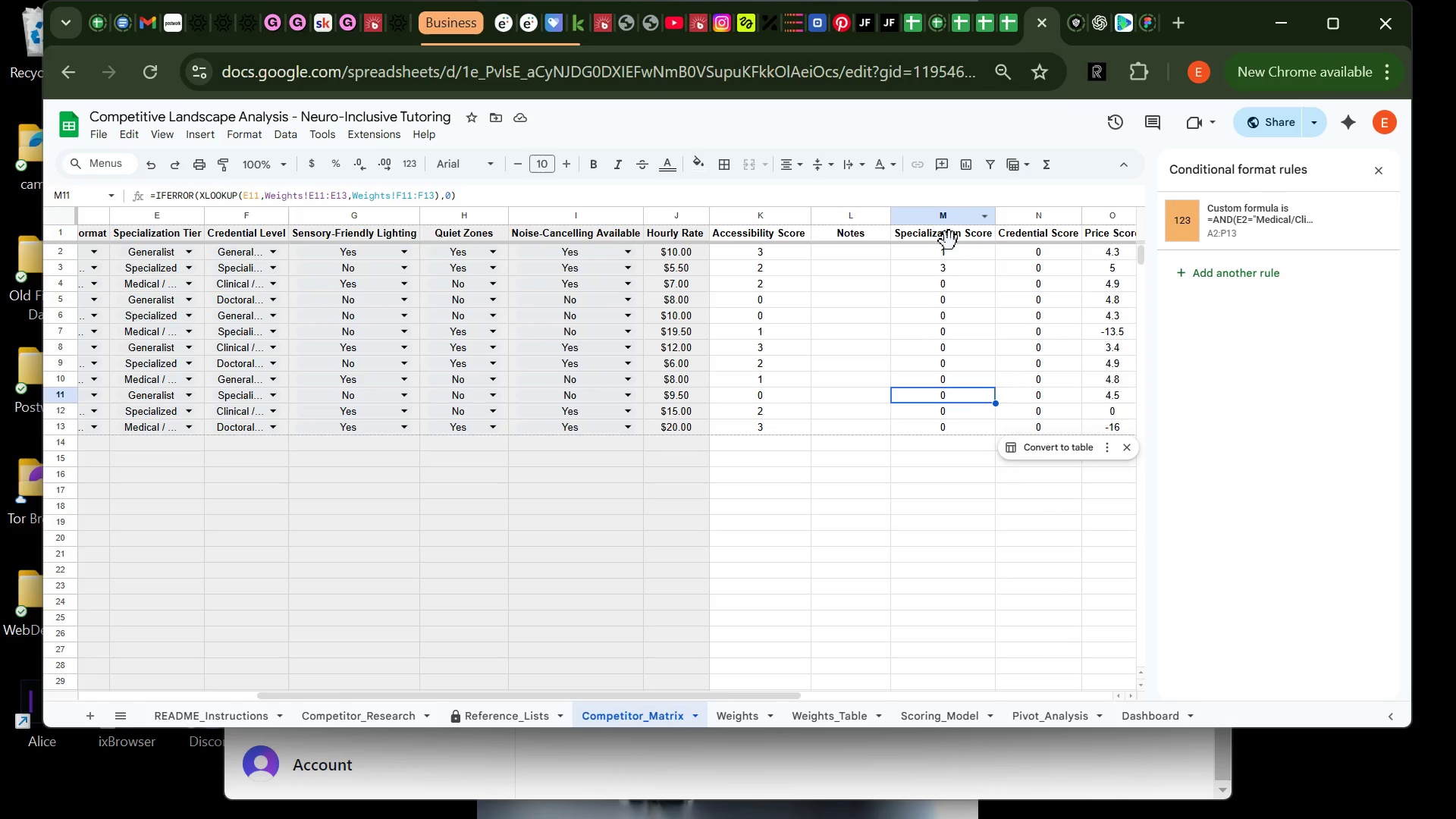 
left_click([948, 251])
 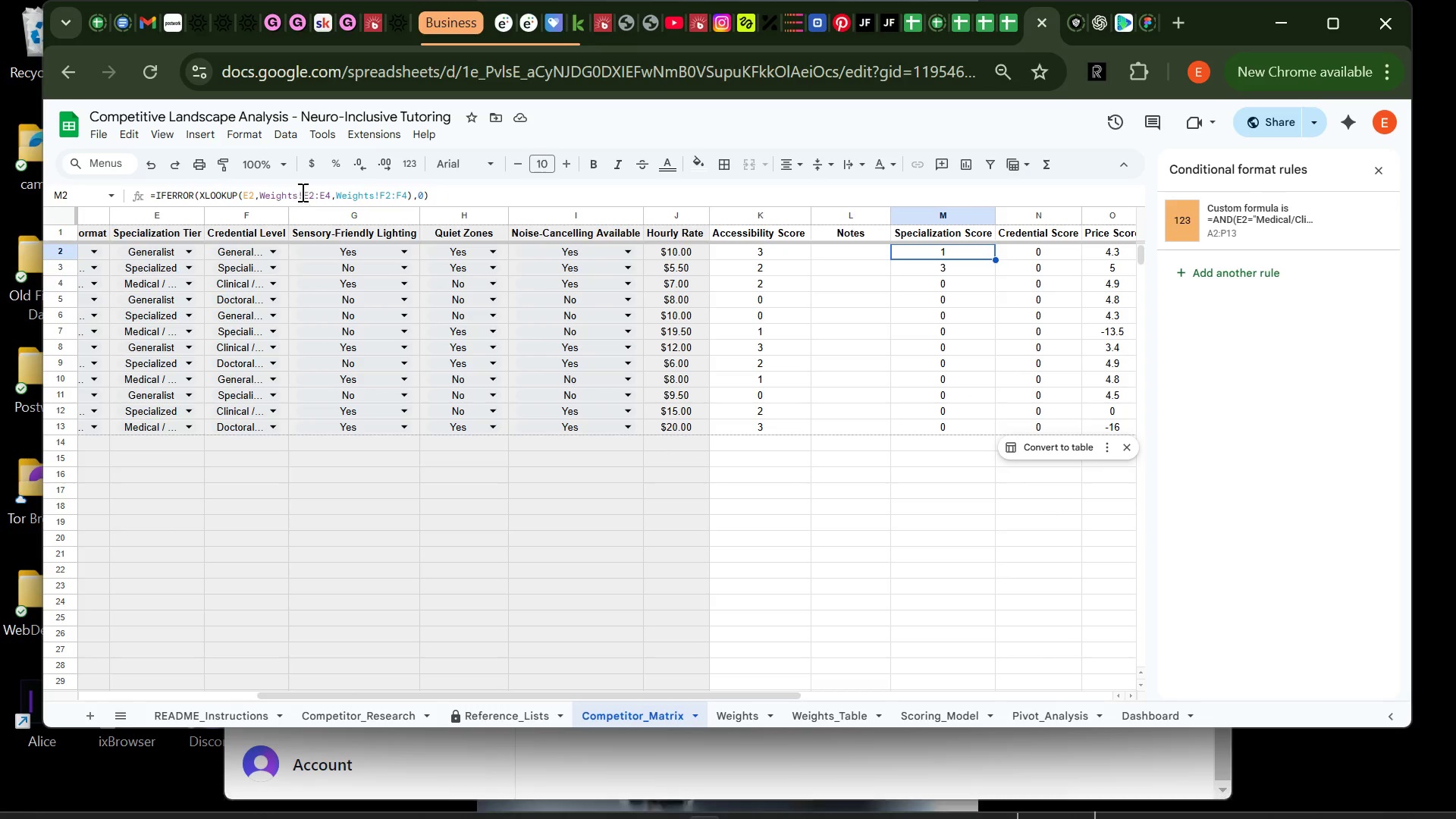 
left_click([303, 193])
 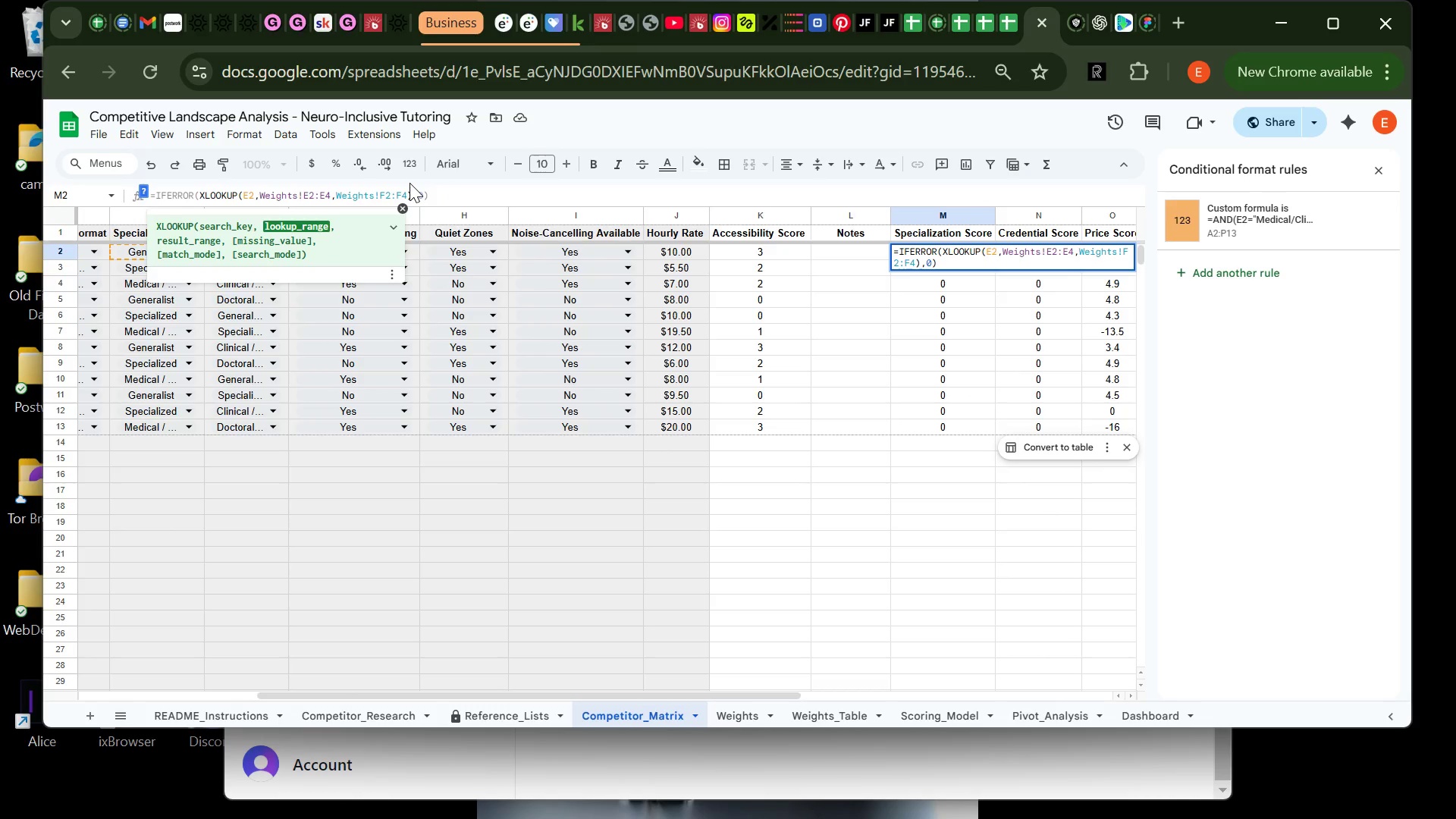 
wait(9.81)
 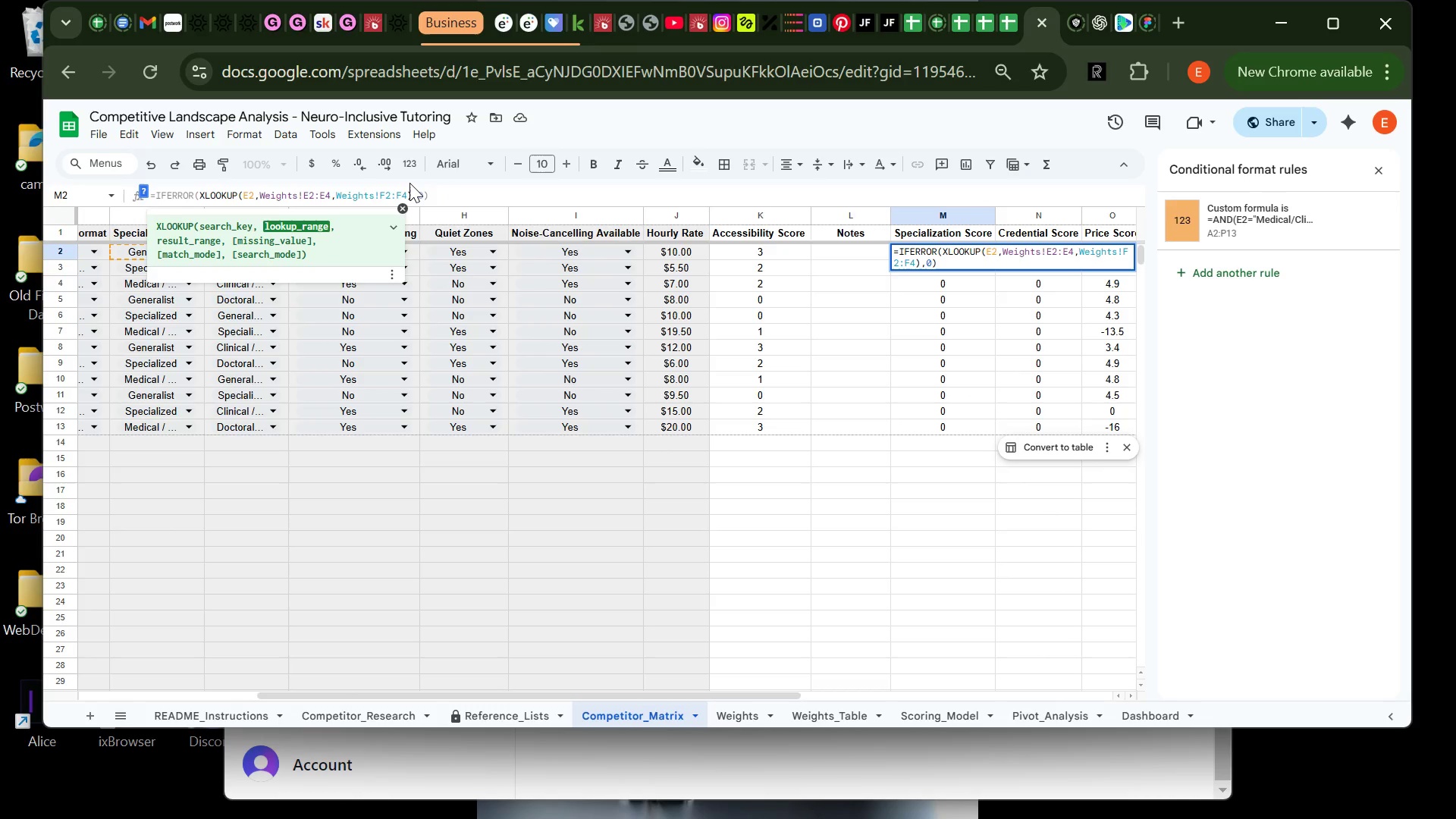 
key(Shift+4)
 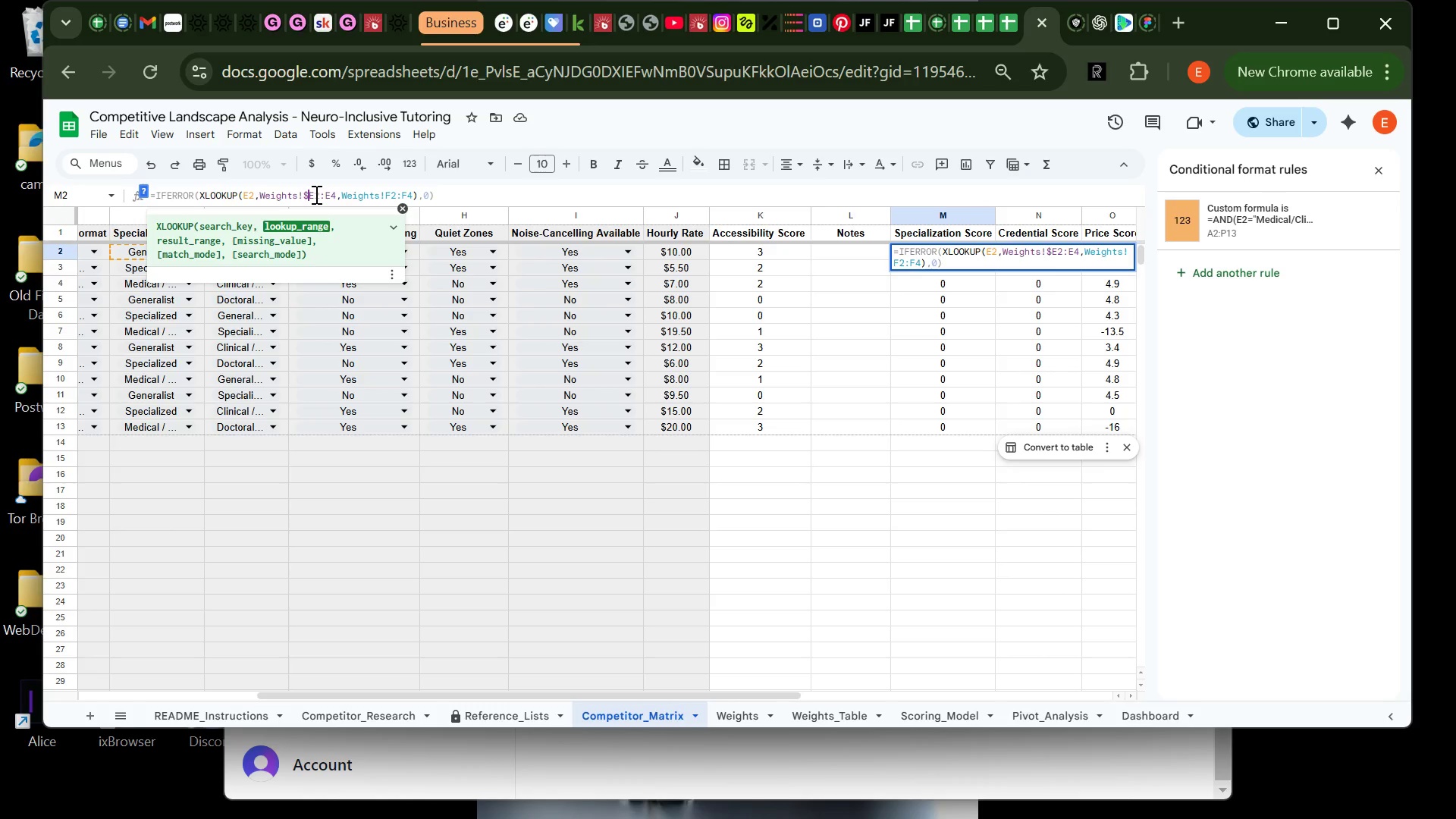 
left_click([315, 194])
 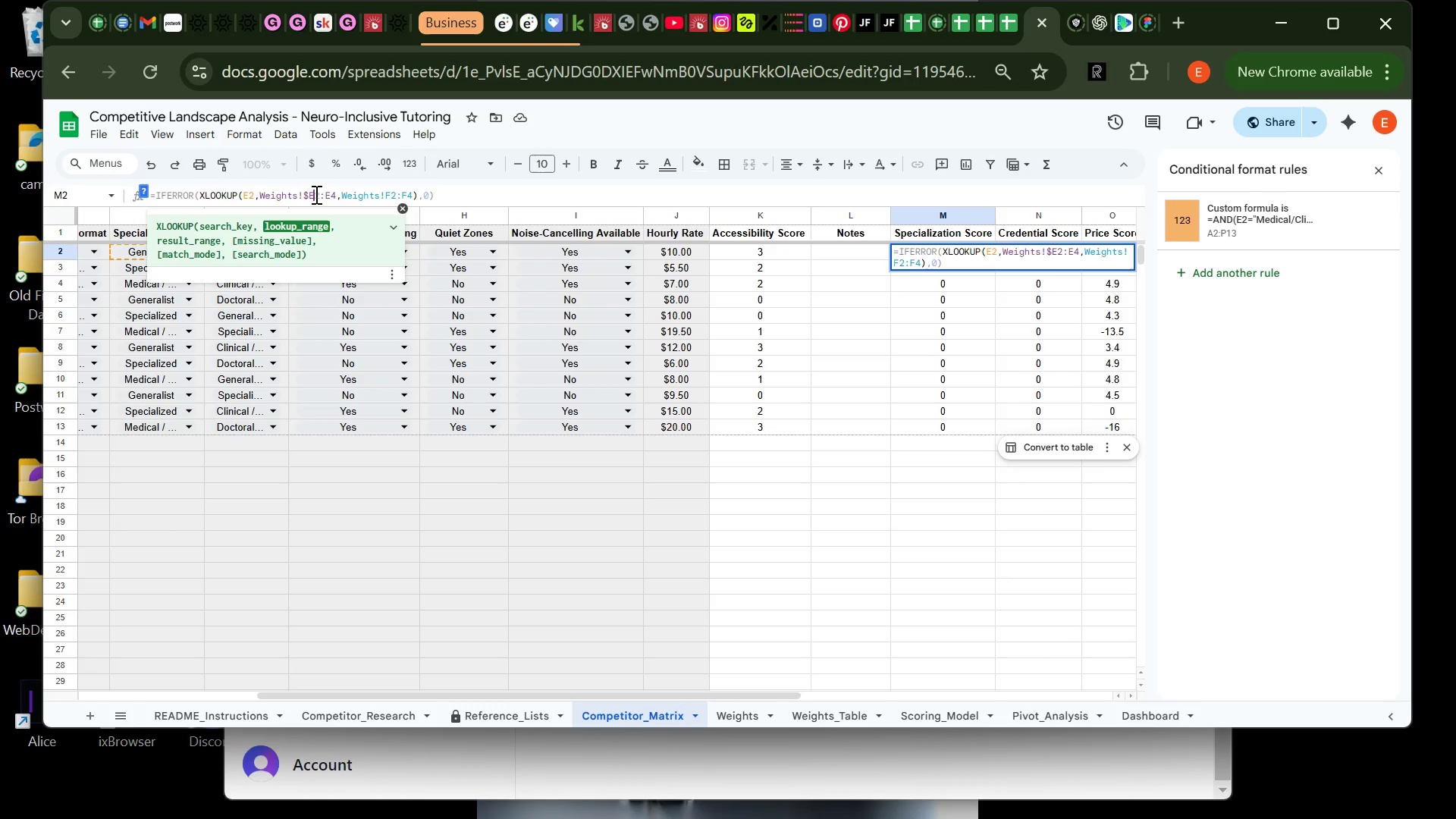 
key(Shift+4)
 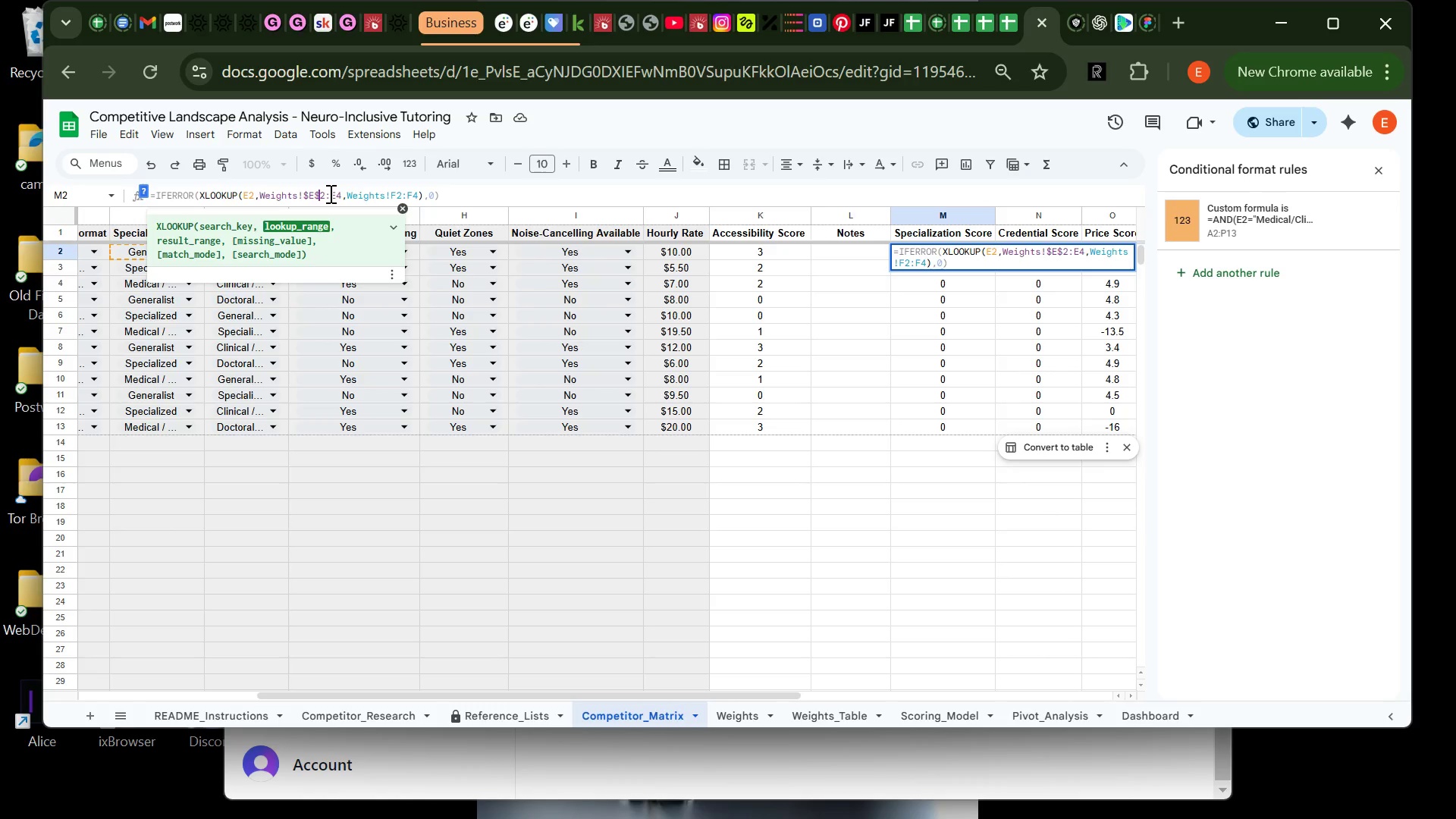 
left_click([329, 193])
 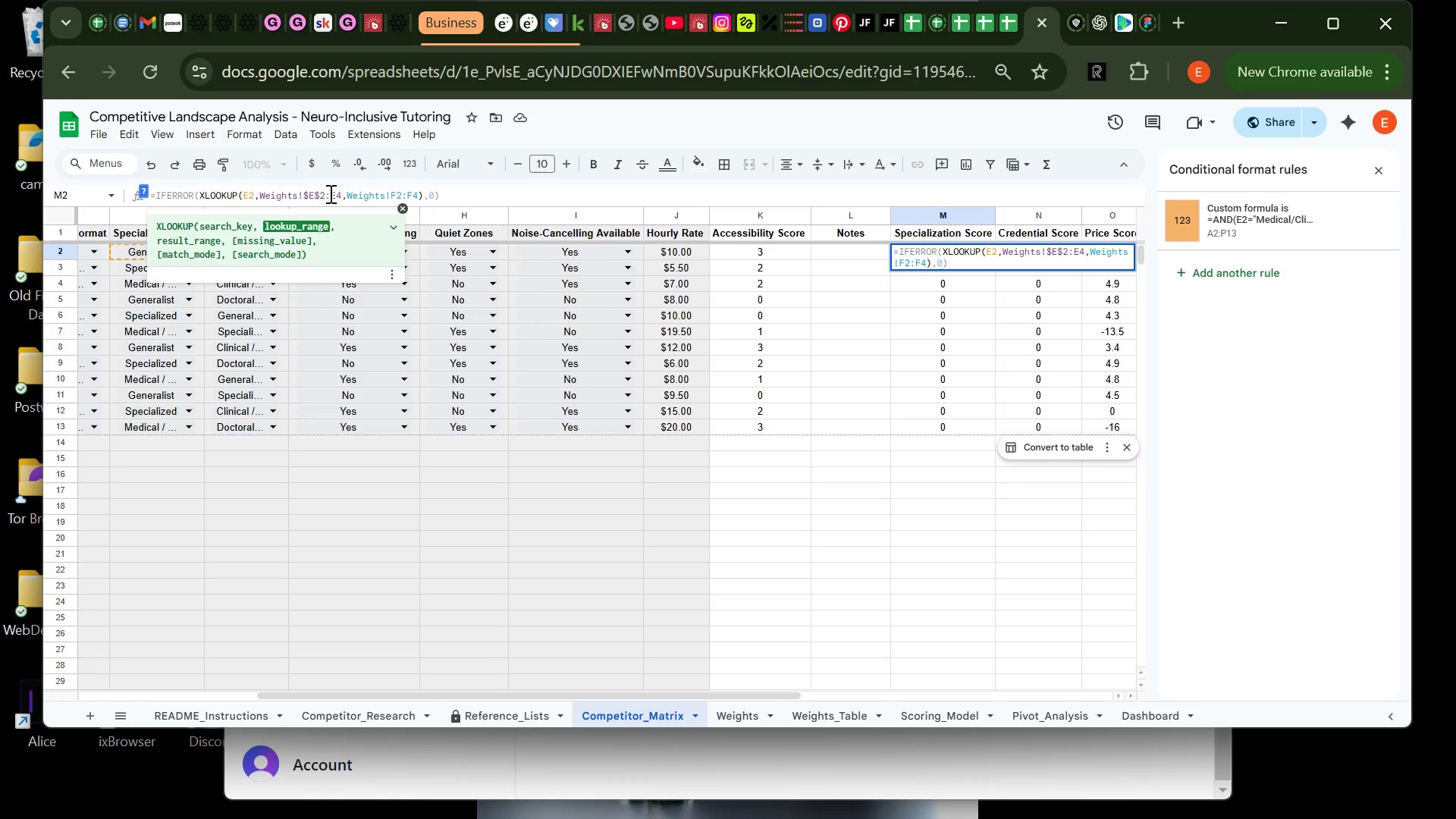 
key(Shift+4)
 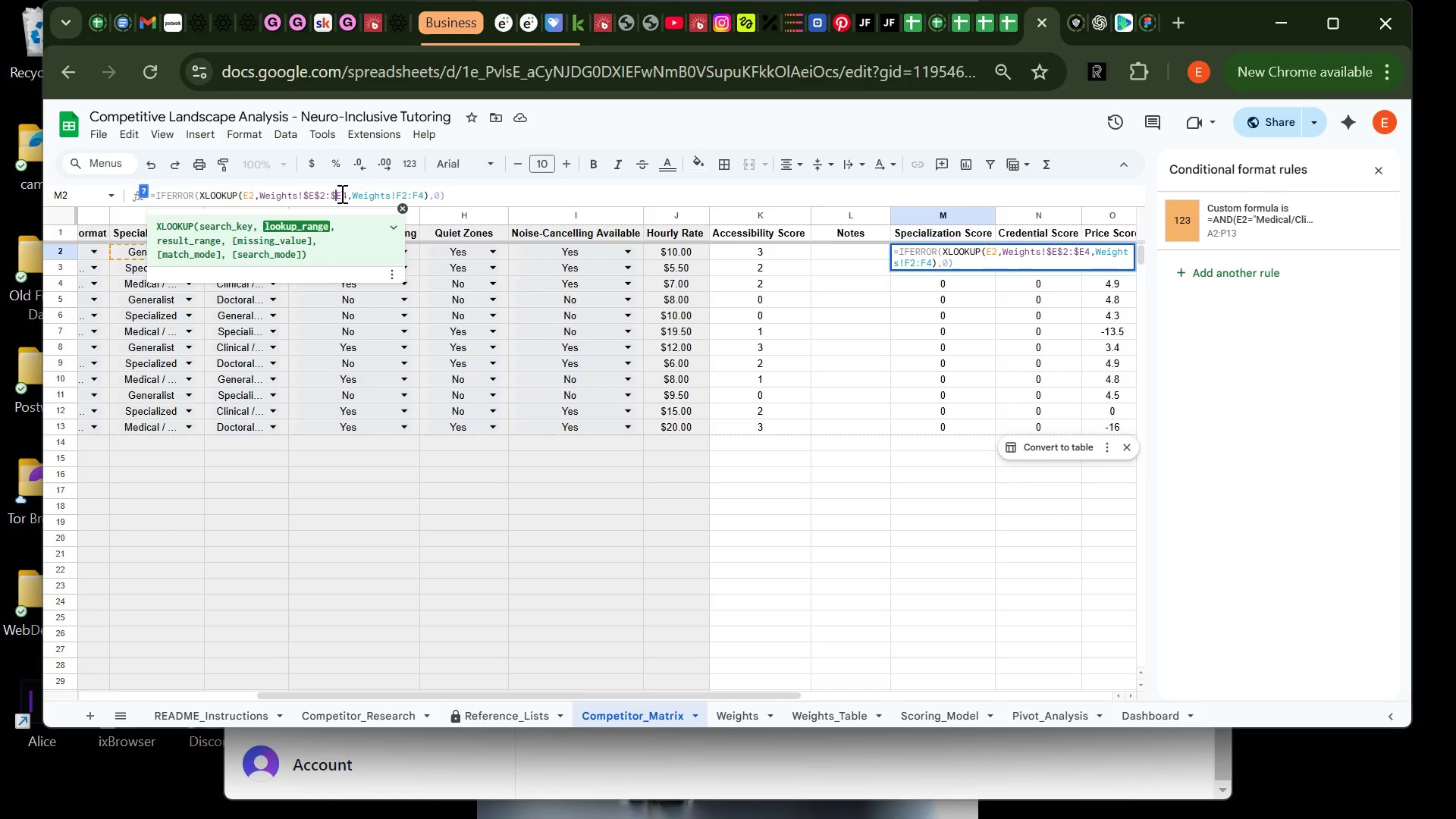 
left_click([340, 193])
 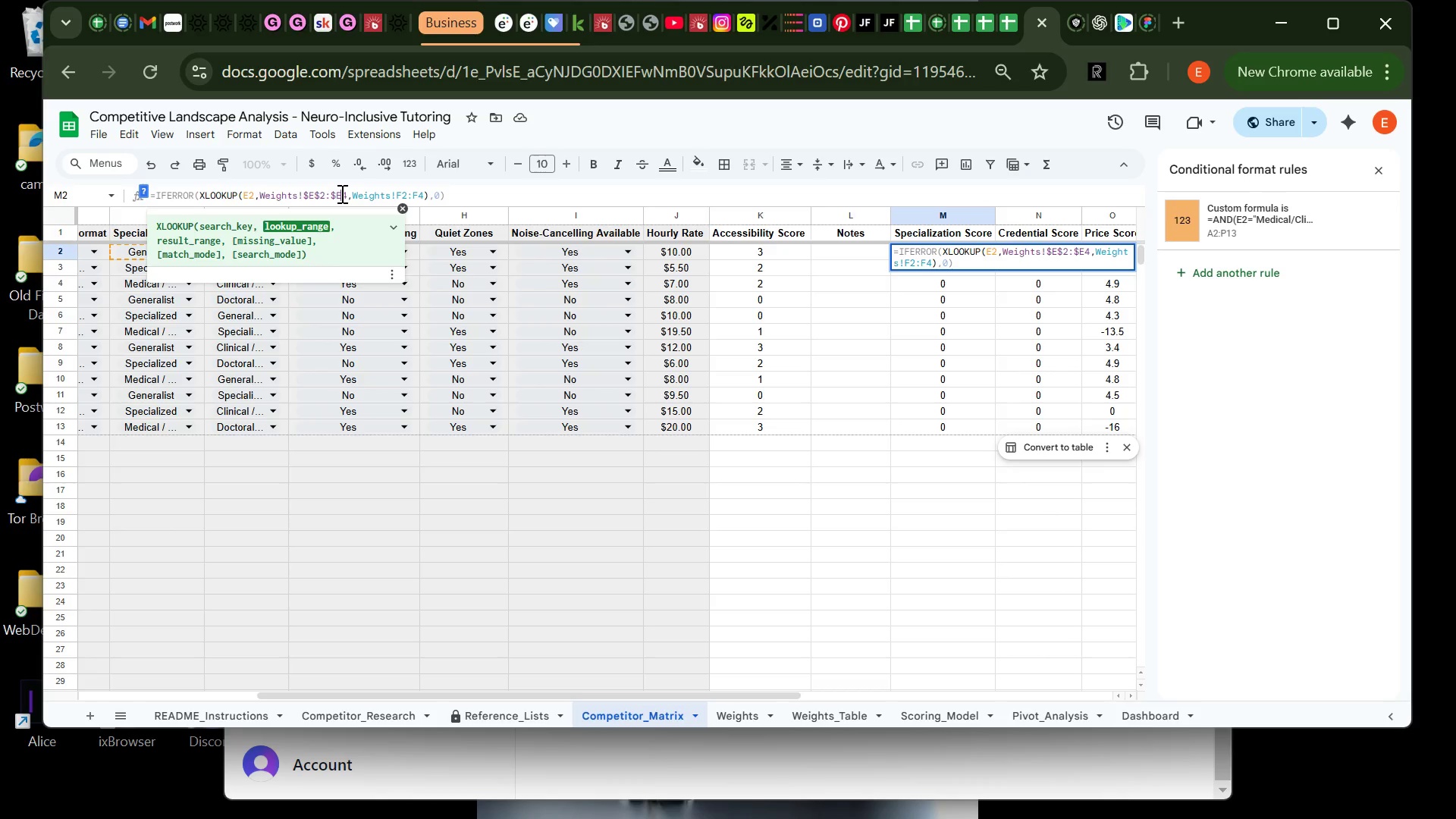 
key(Shift+4)
 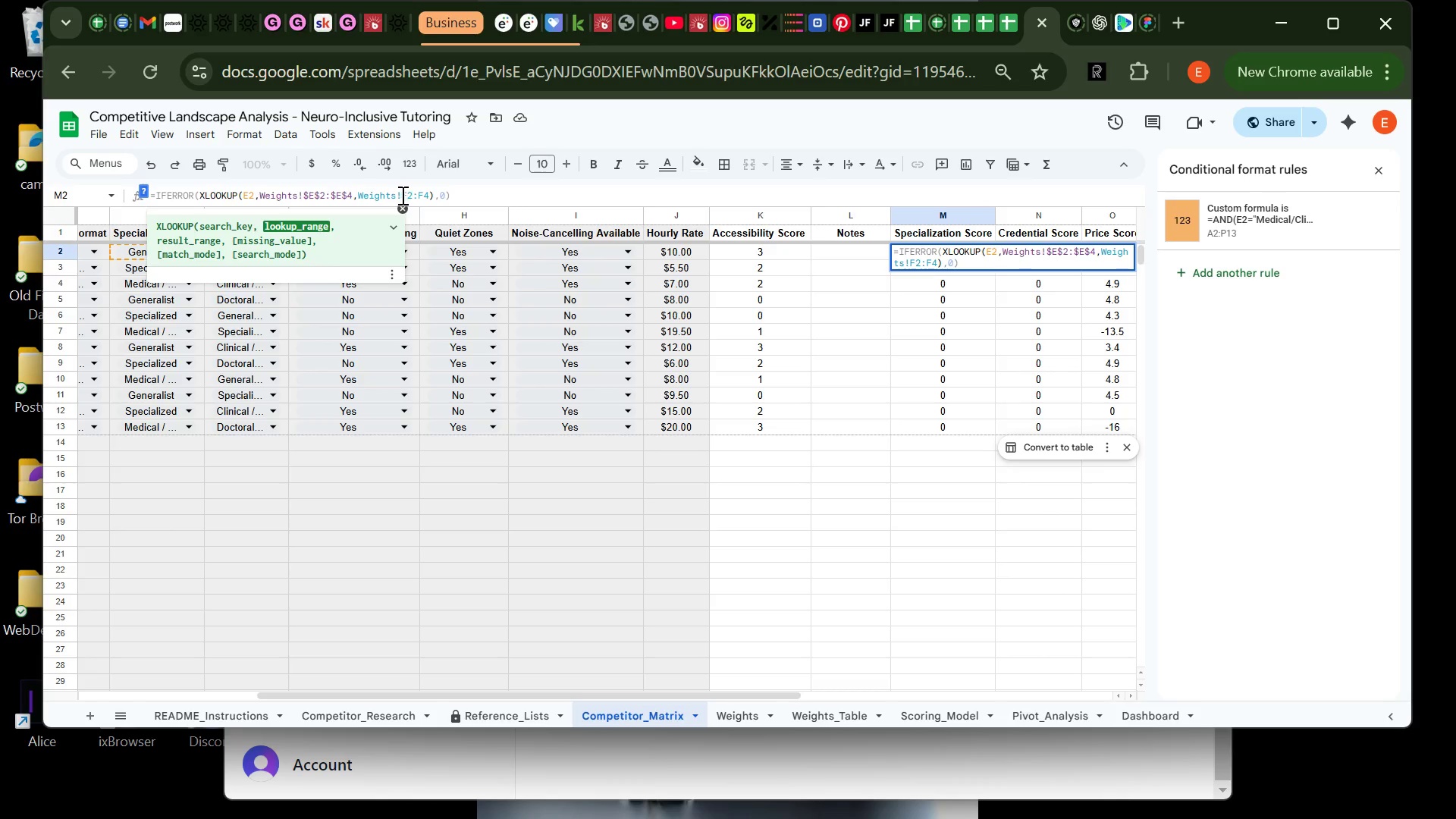 
left_click([401, 195])
 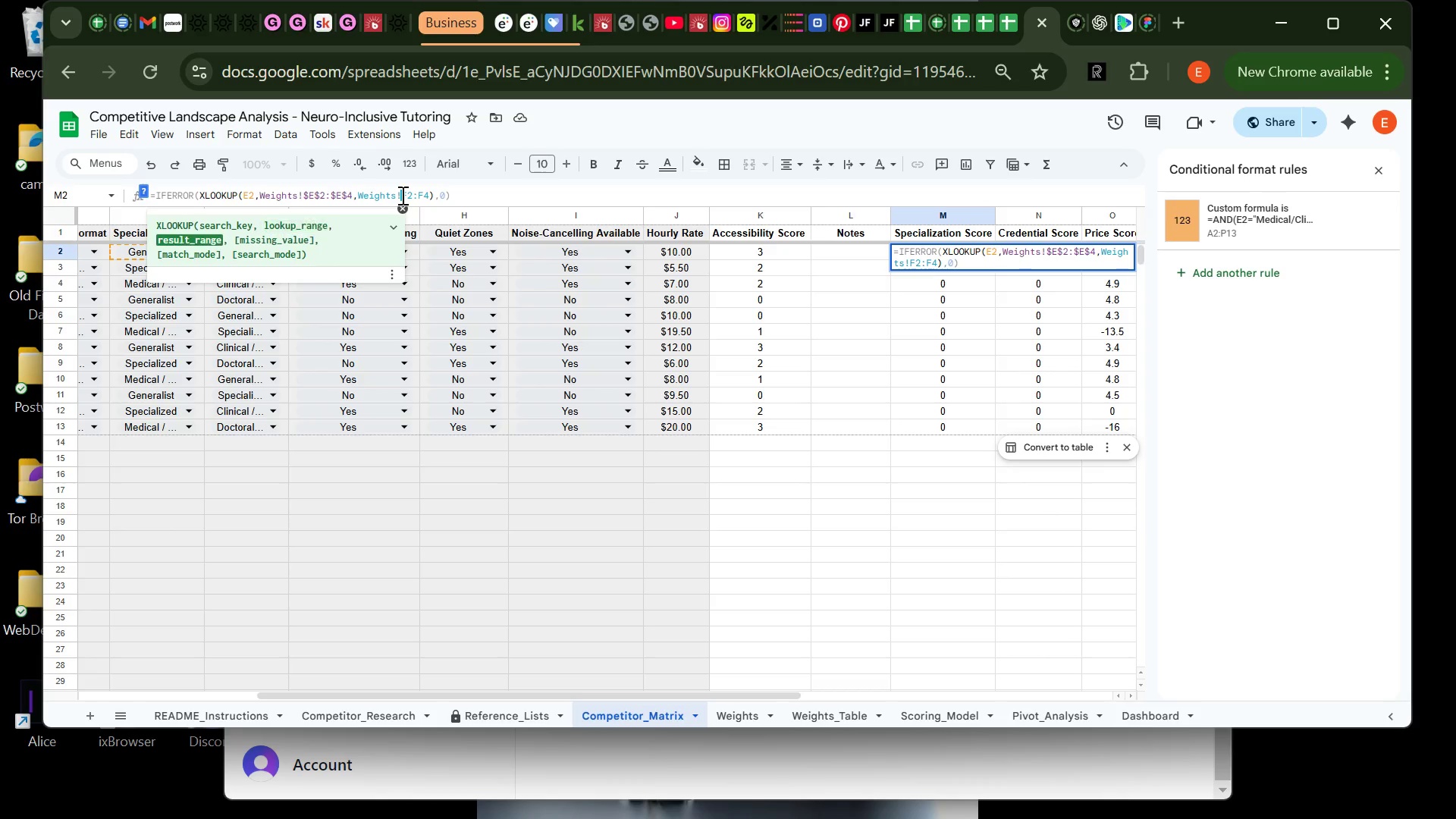 
key(Shift+4)
 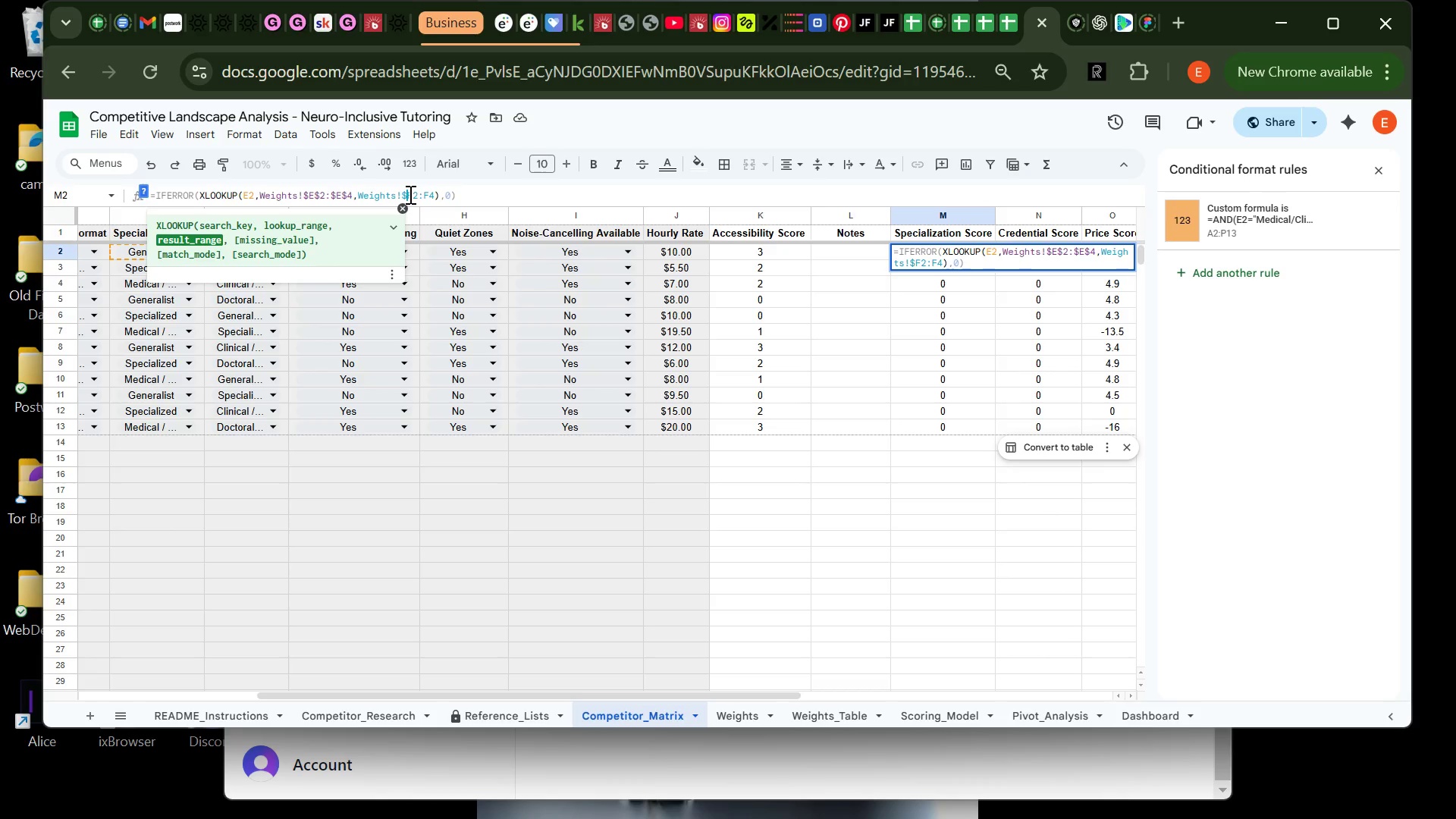 
left_click([409, 194])
 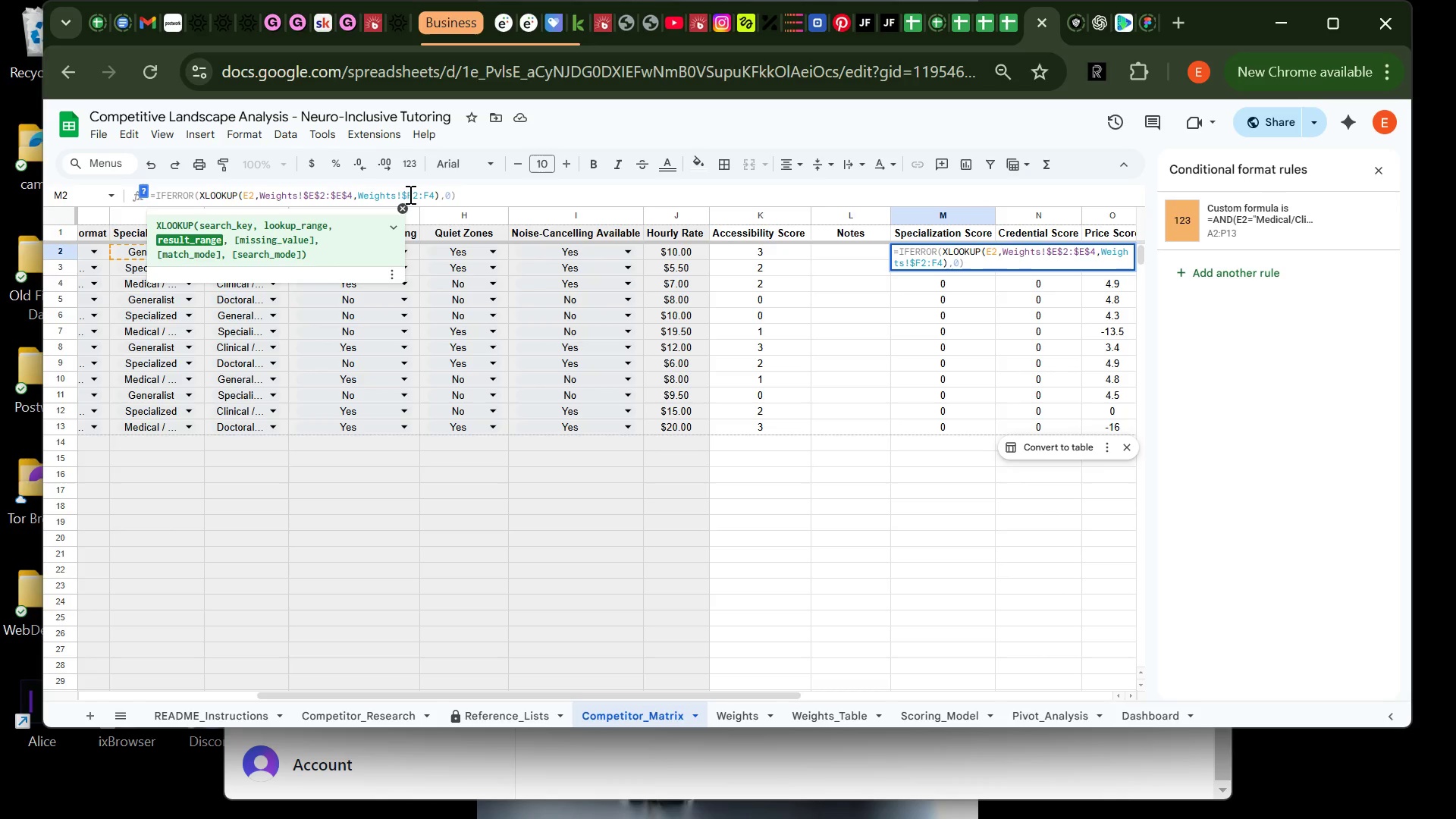 
left_click([409, 194])
 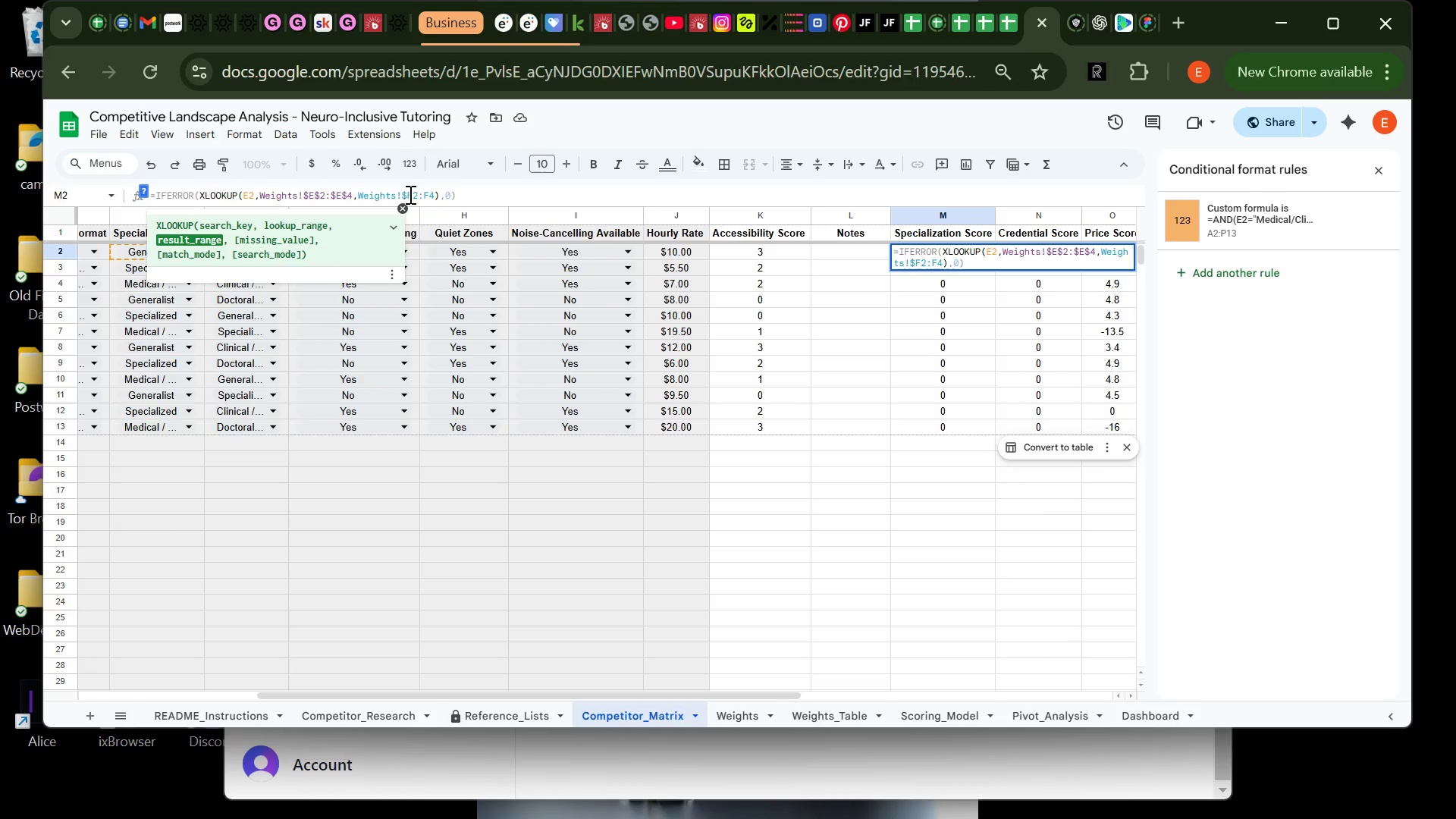 
left_click([409, 194])
 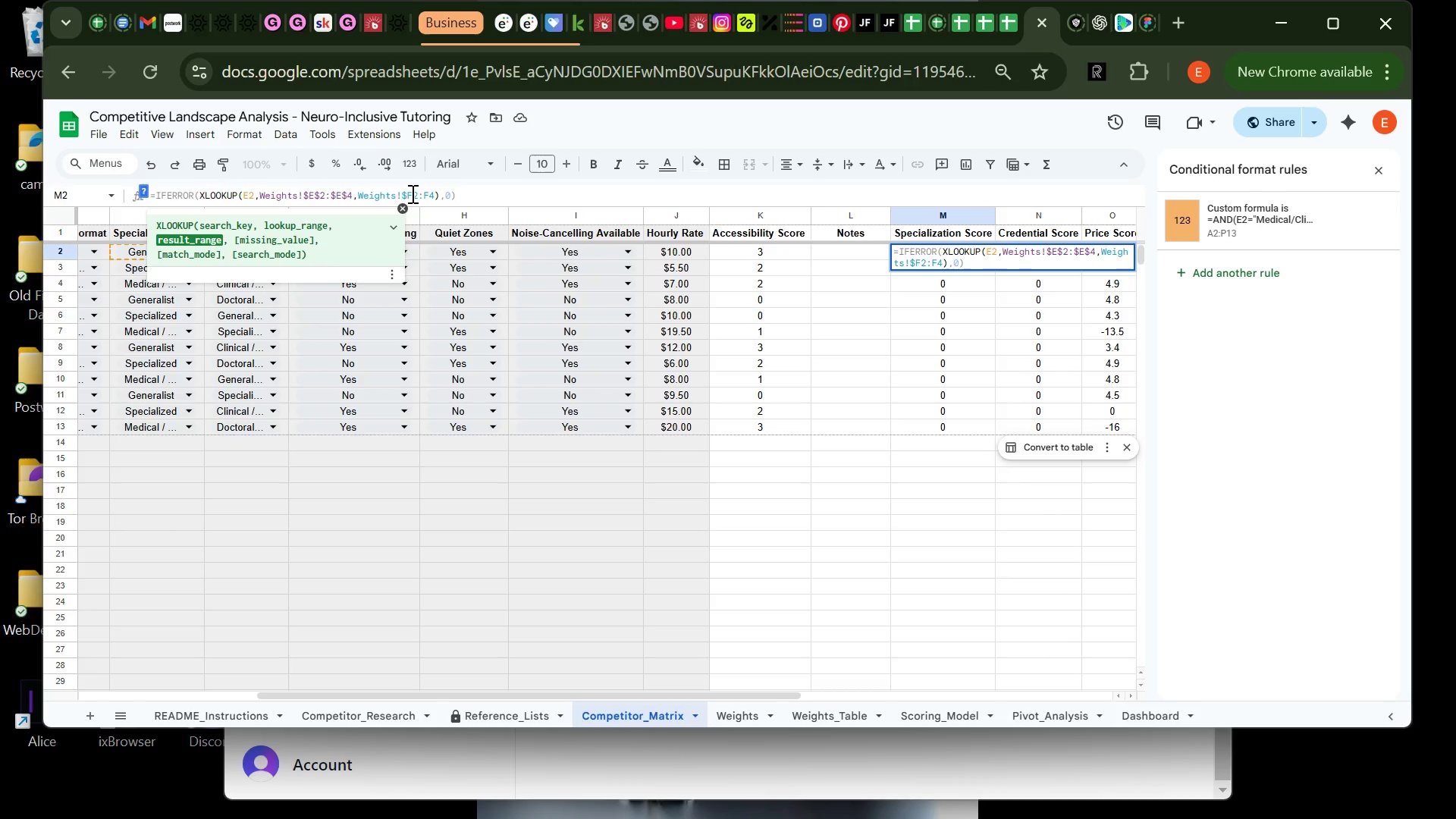 
left_click([411, 193])
 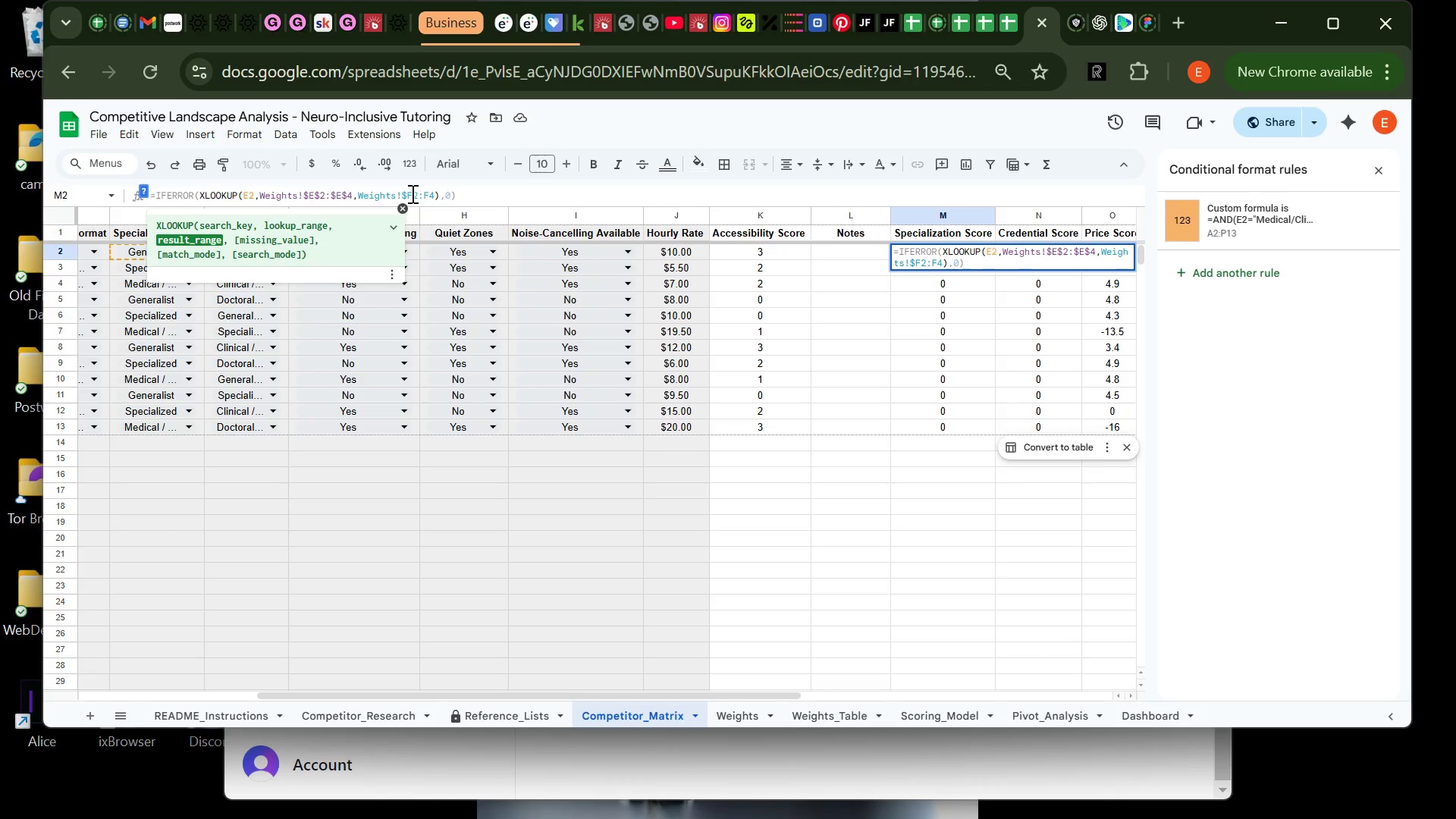 
key(Shift+4)
 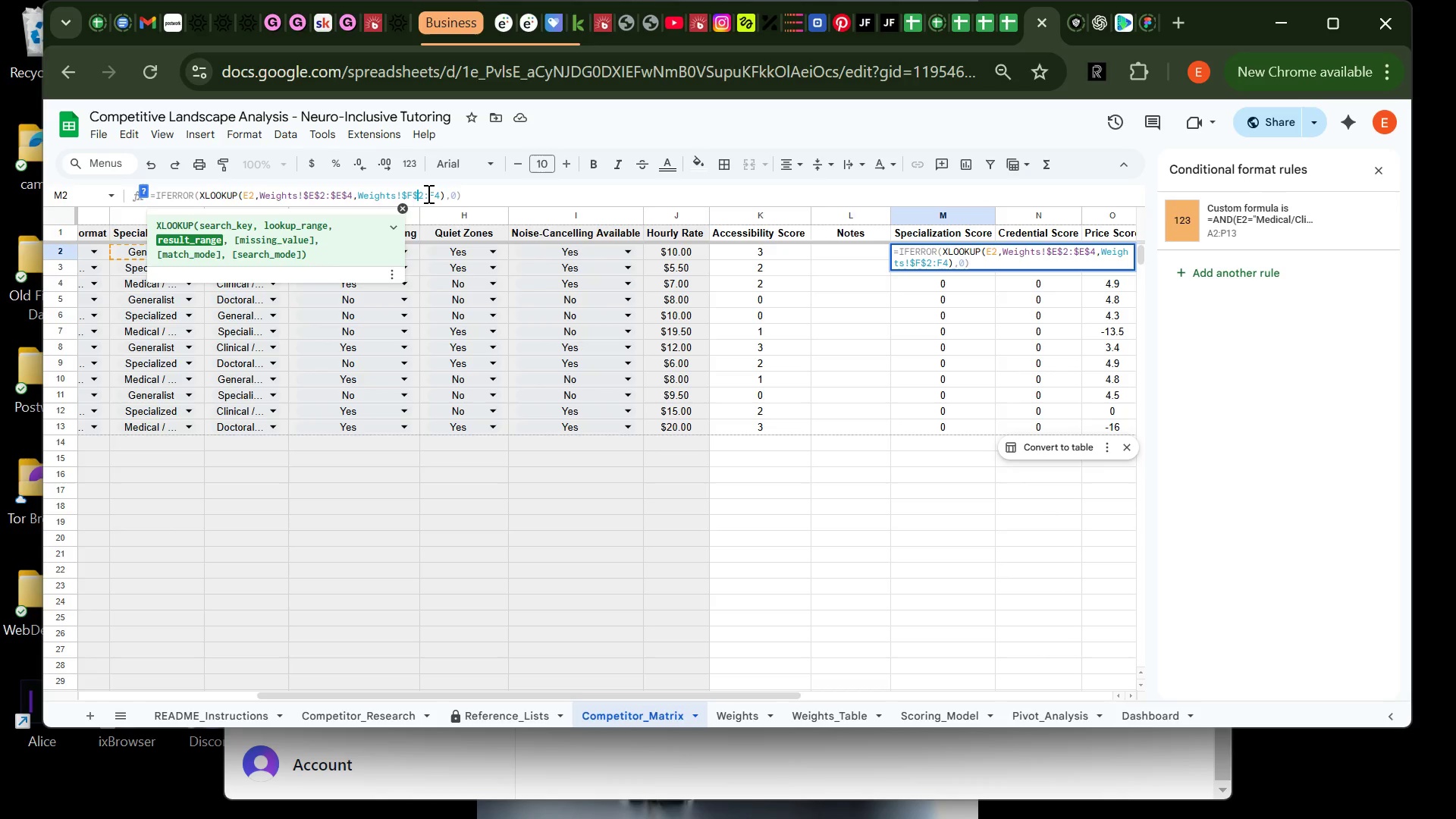 
left_click([427, 193])
 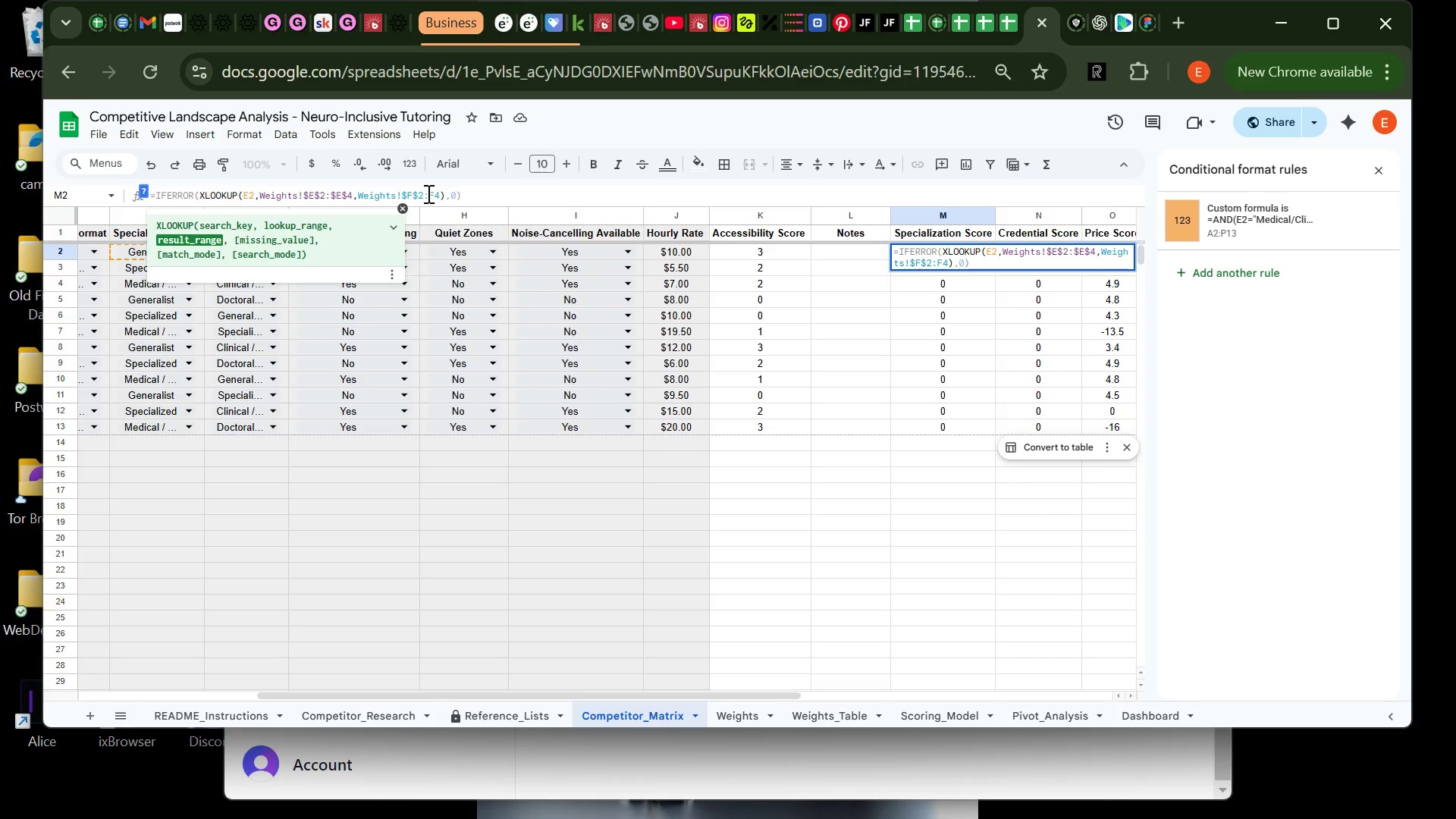 
key(Shift+4)
 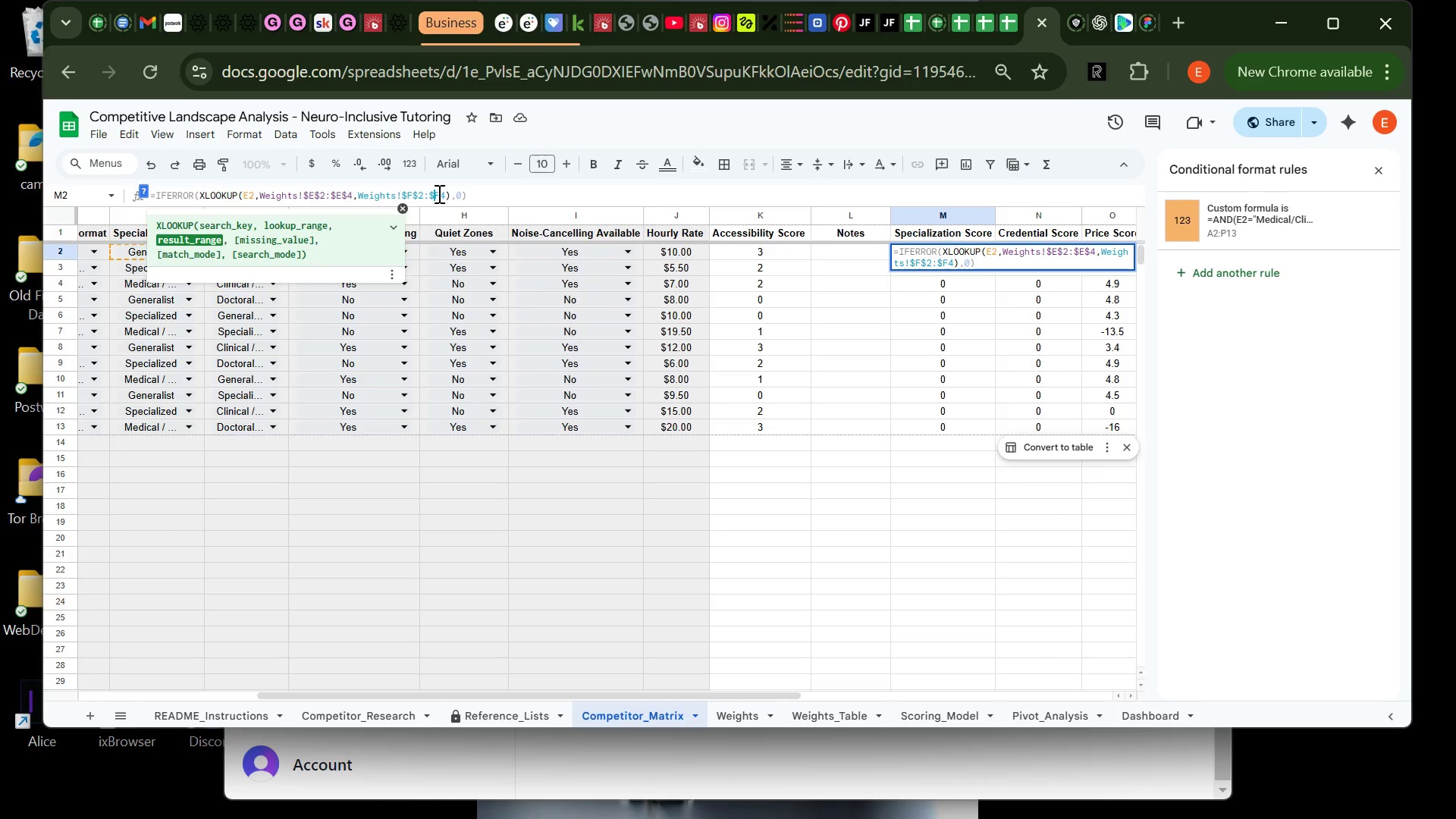 
left_click([438, 193])
 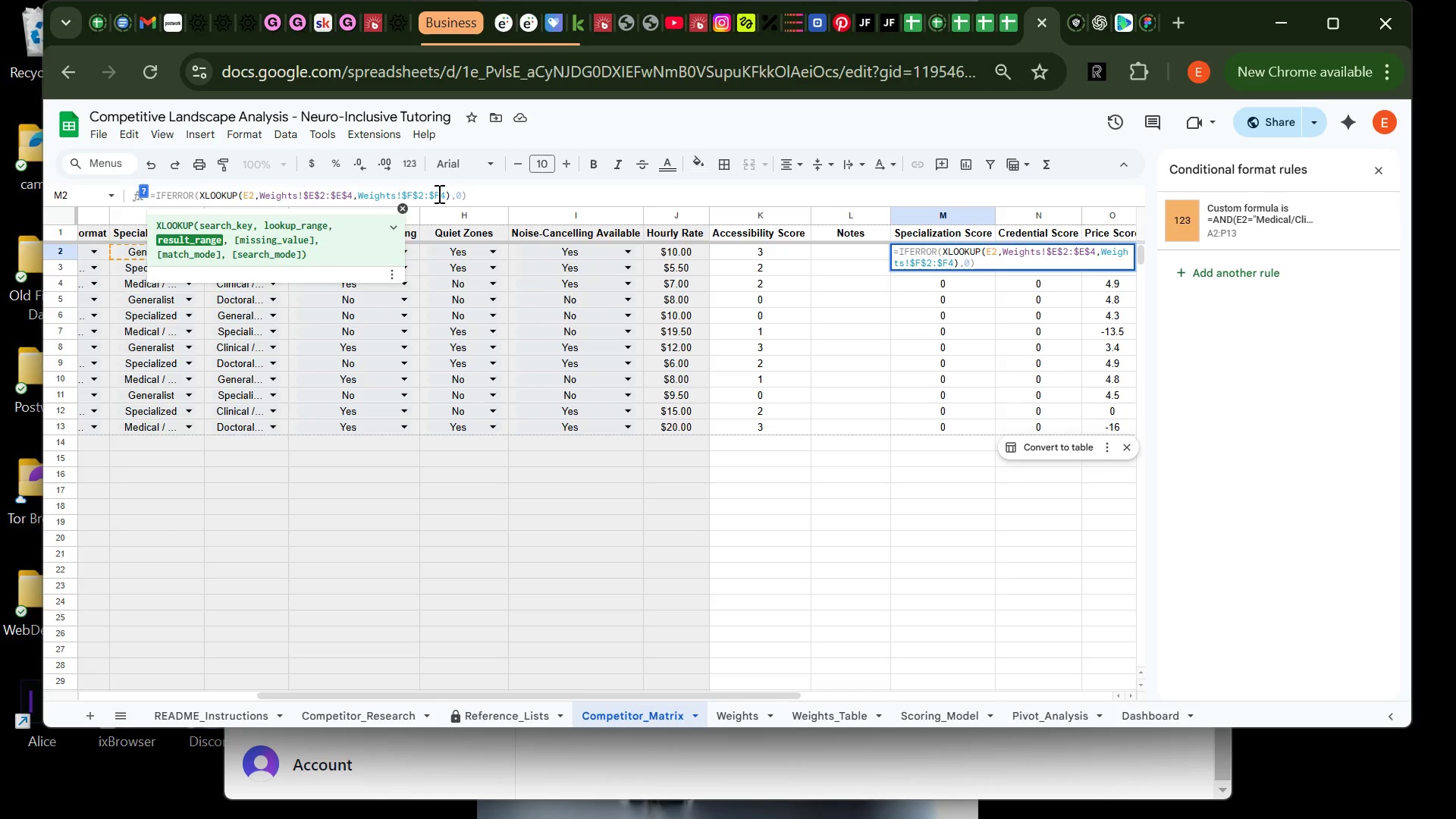 
key(Shift+4)
 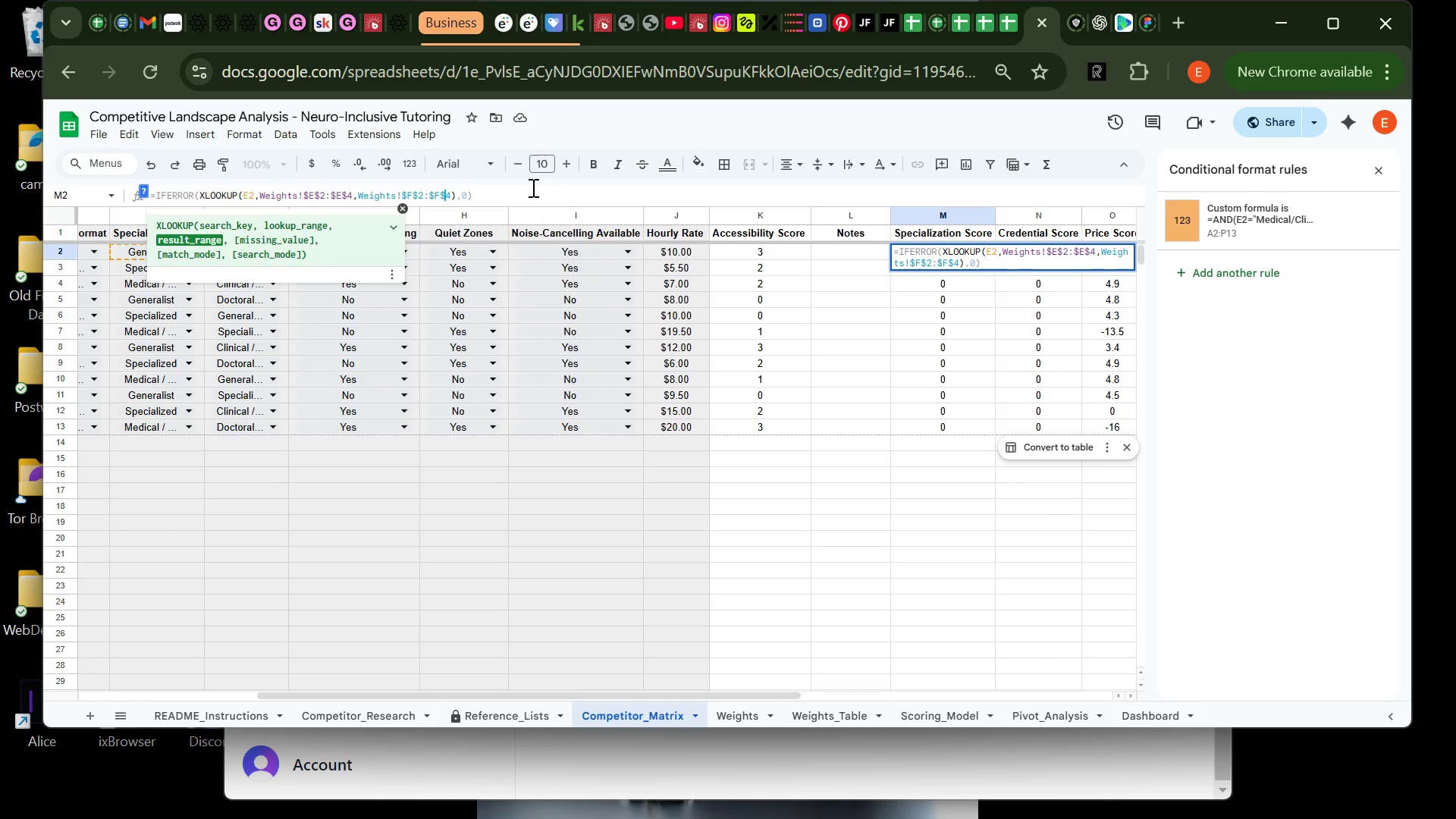 
key(Enter)
 